 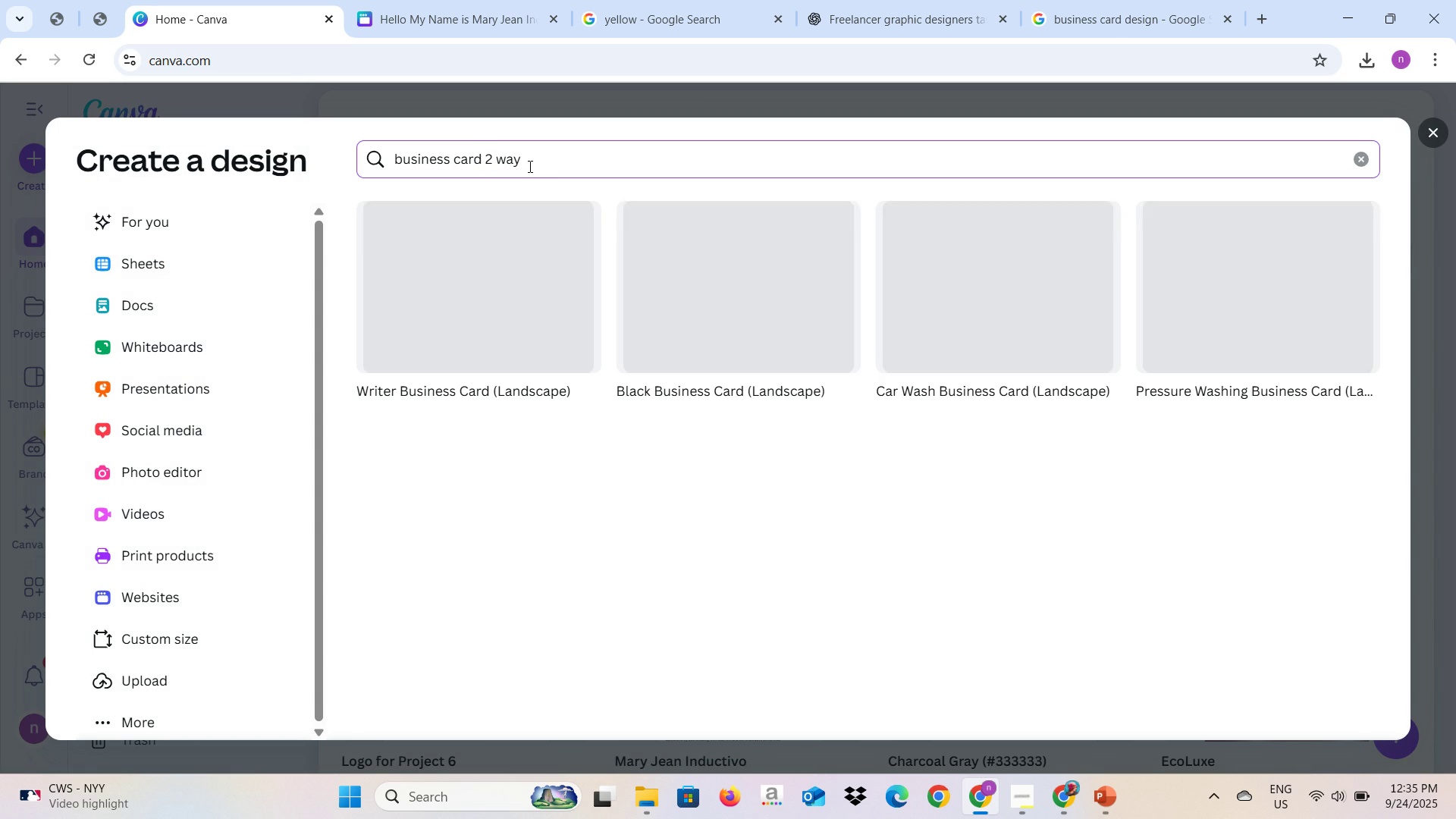 
left_click_drag(start_coordinate=[605, 175], to_coordinate=[482, 159])
 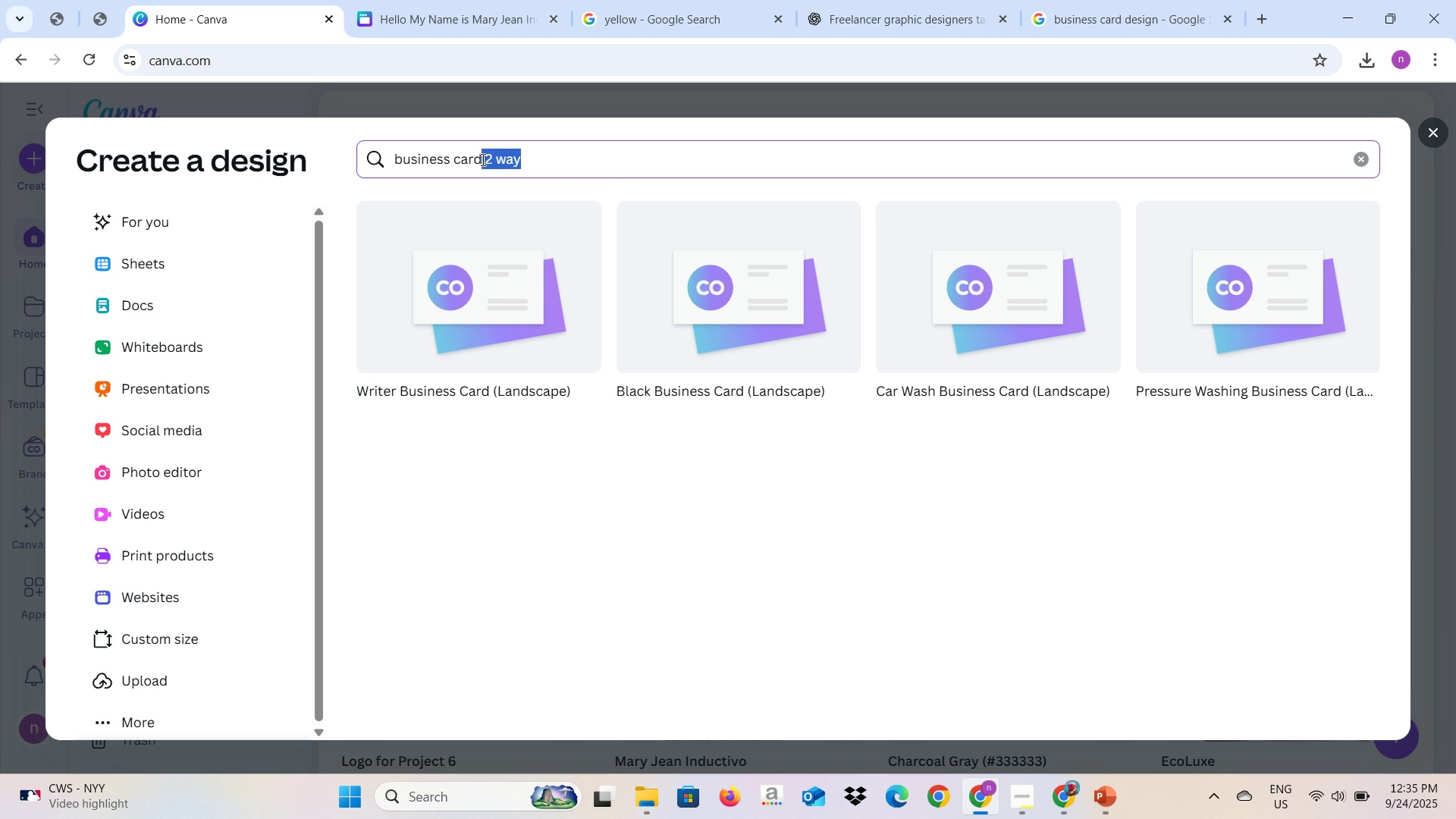 
key(Backspace)
 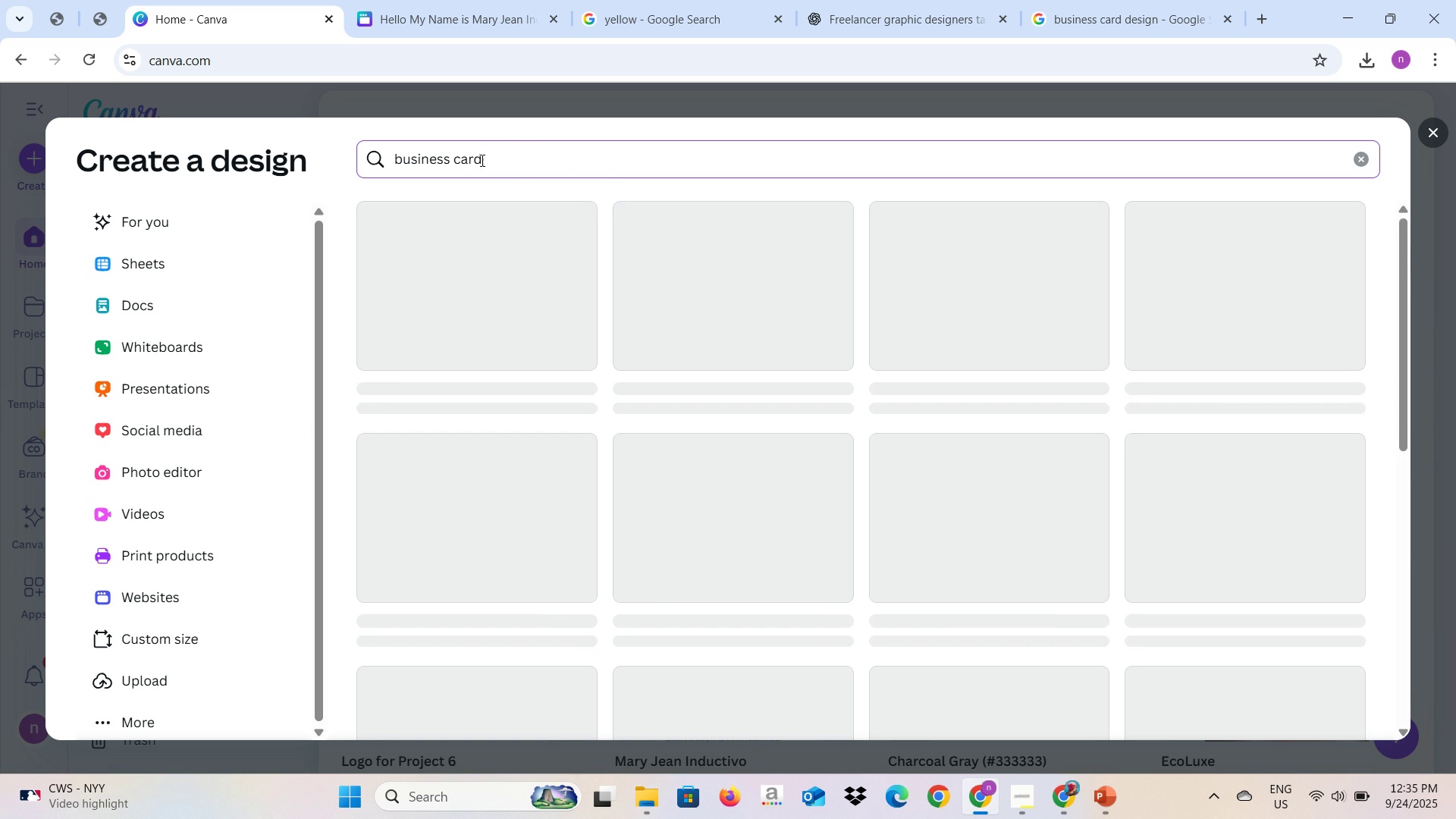 
key(Enter)
 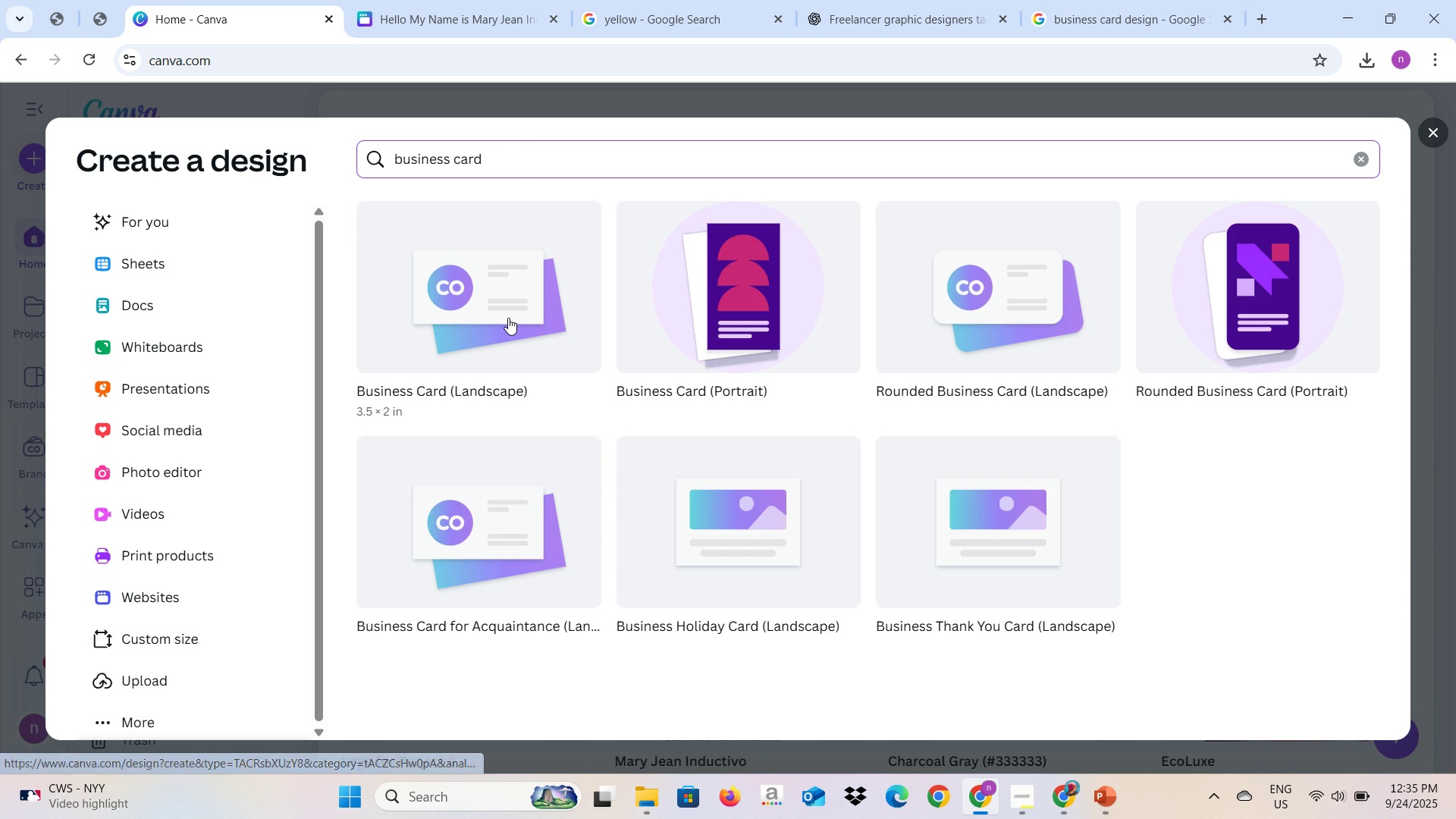 
left_click([508, 318])
 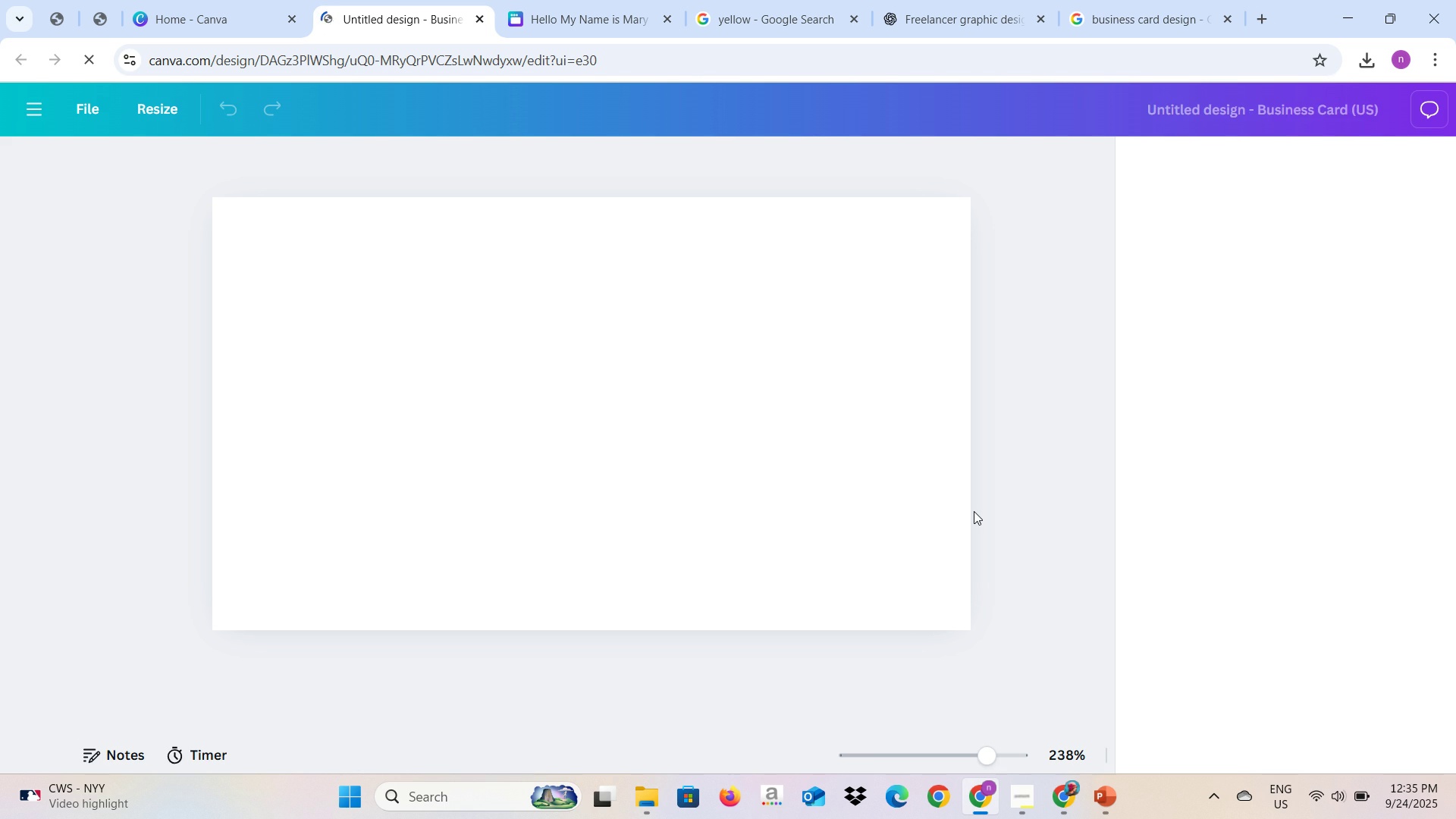 
wait(13.45)
 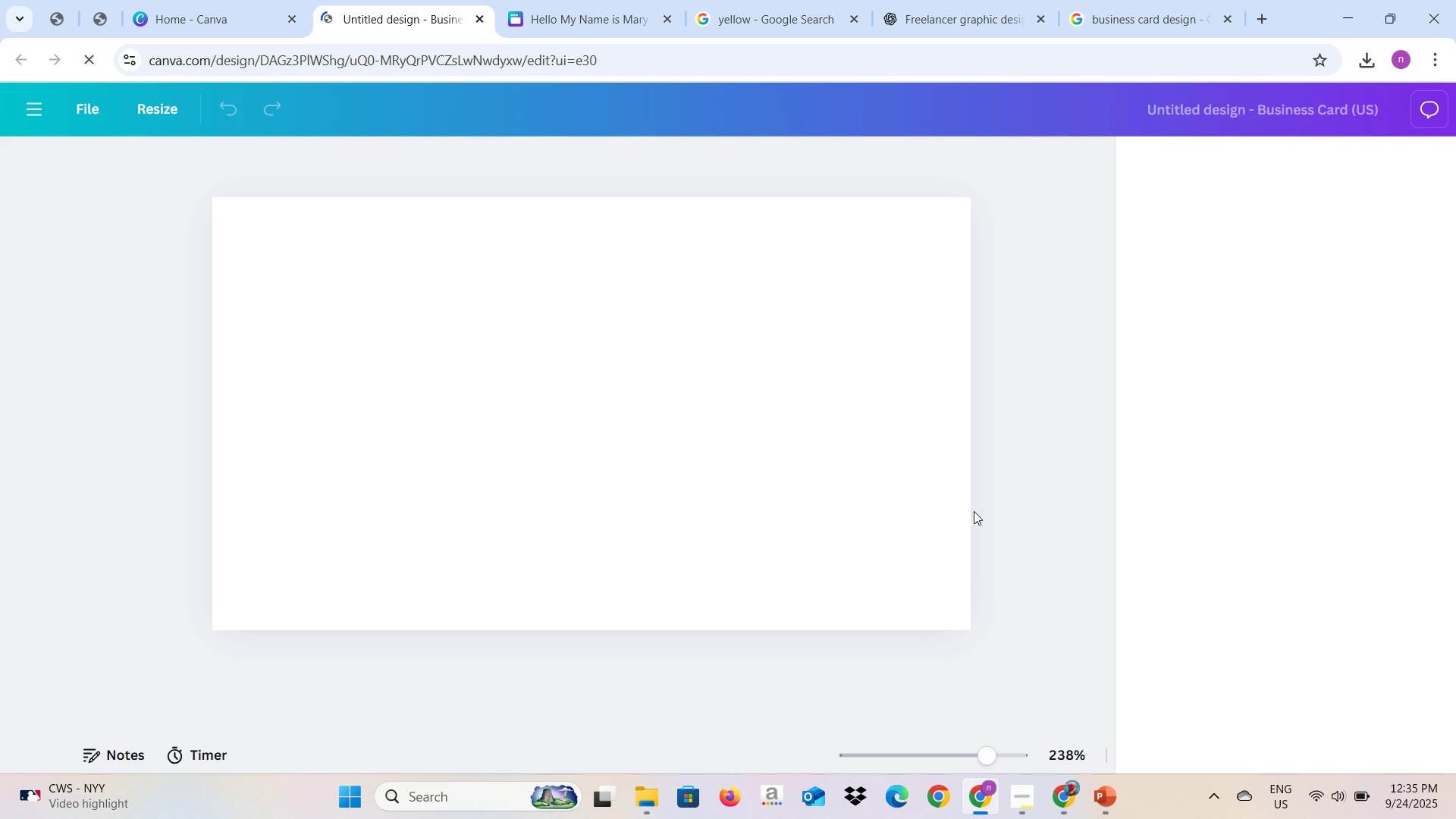 
mouse_move([221, 378])
 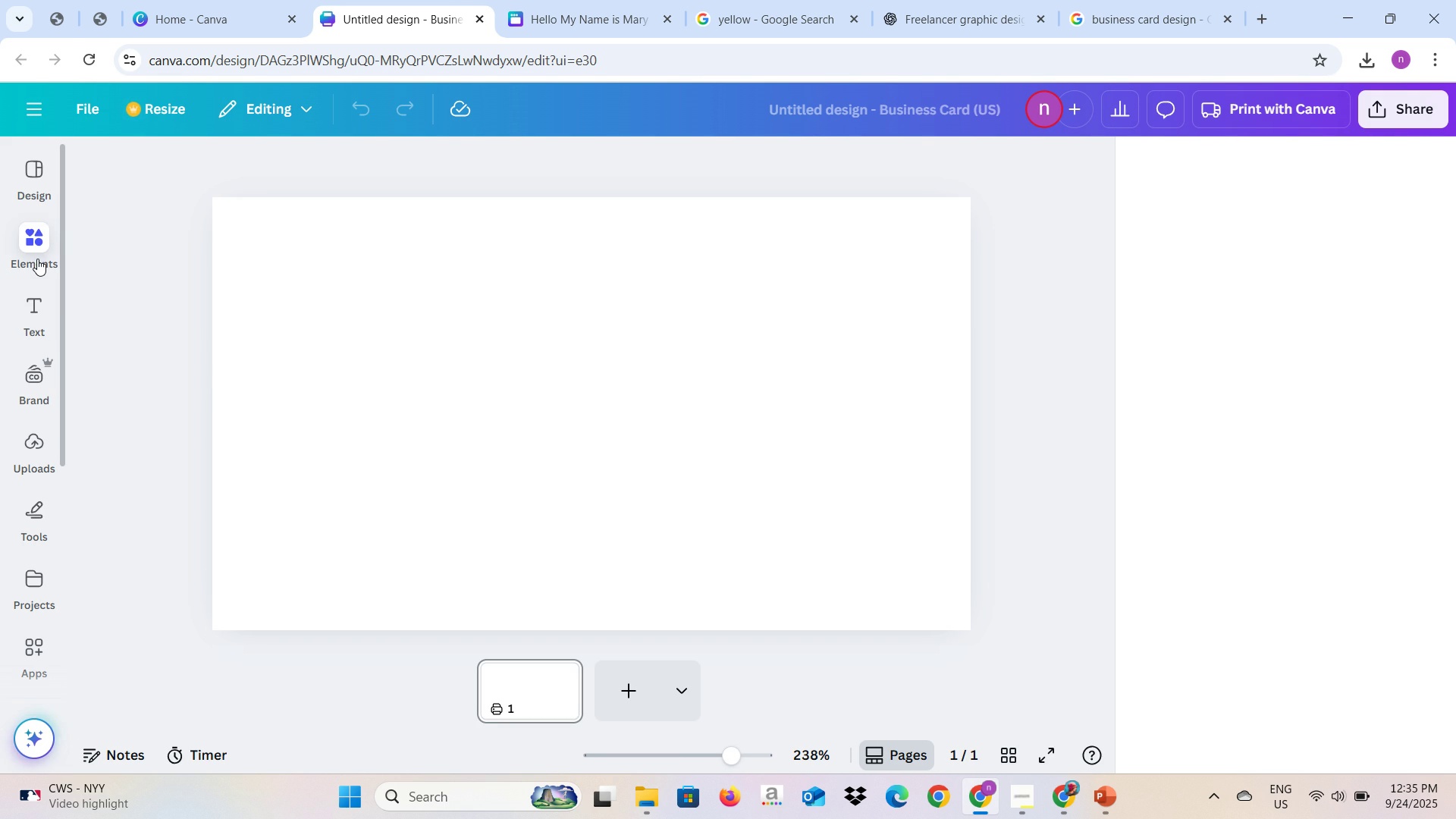 
left_click([37, 259])
 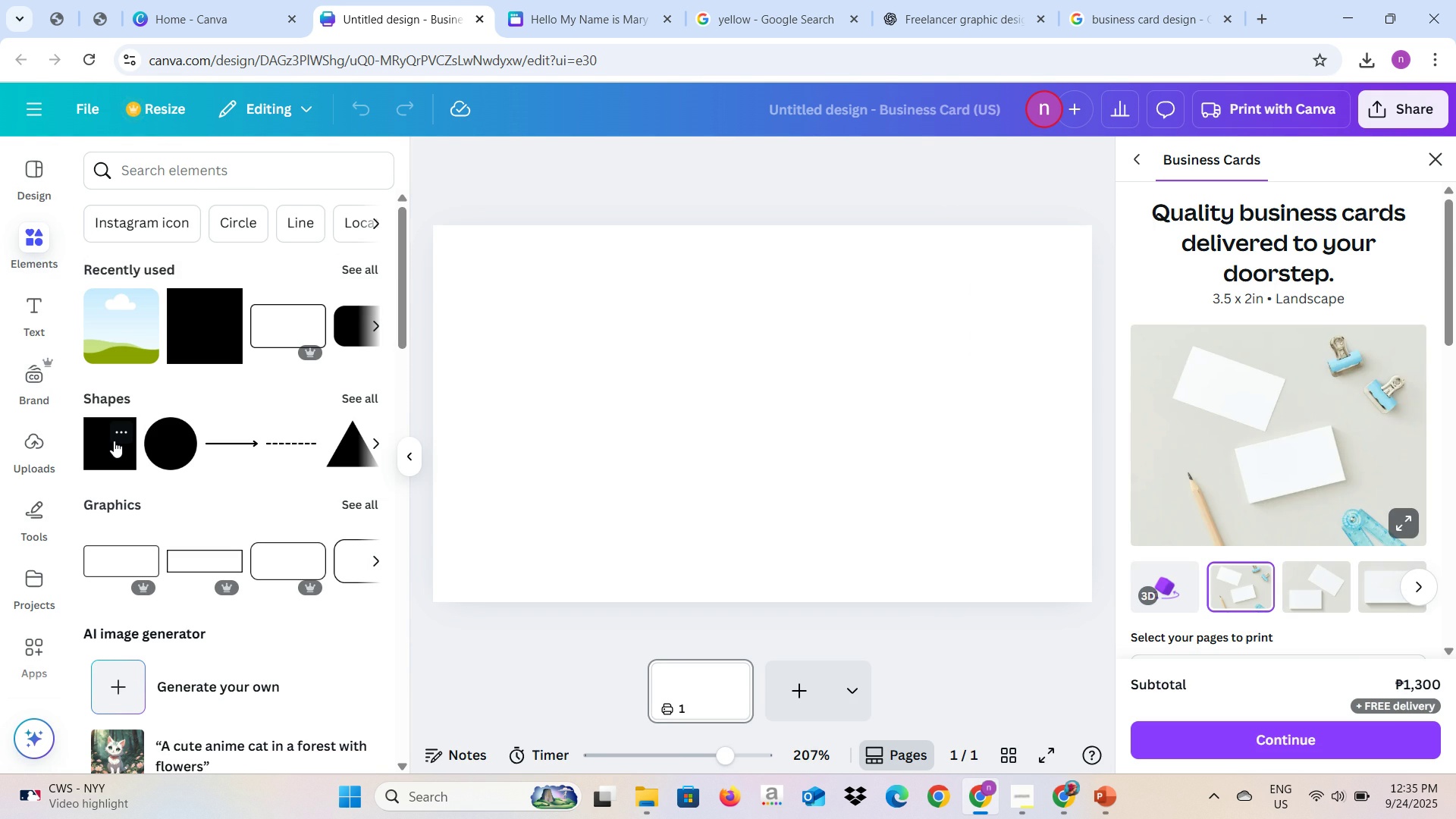 
wait(13.51)
 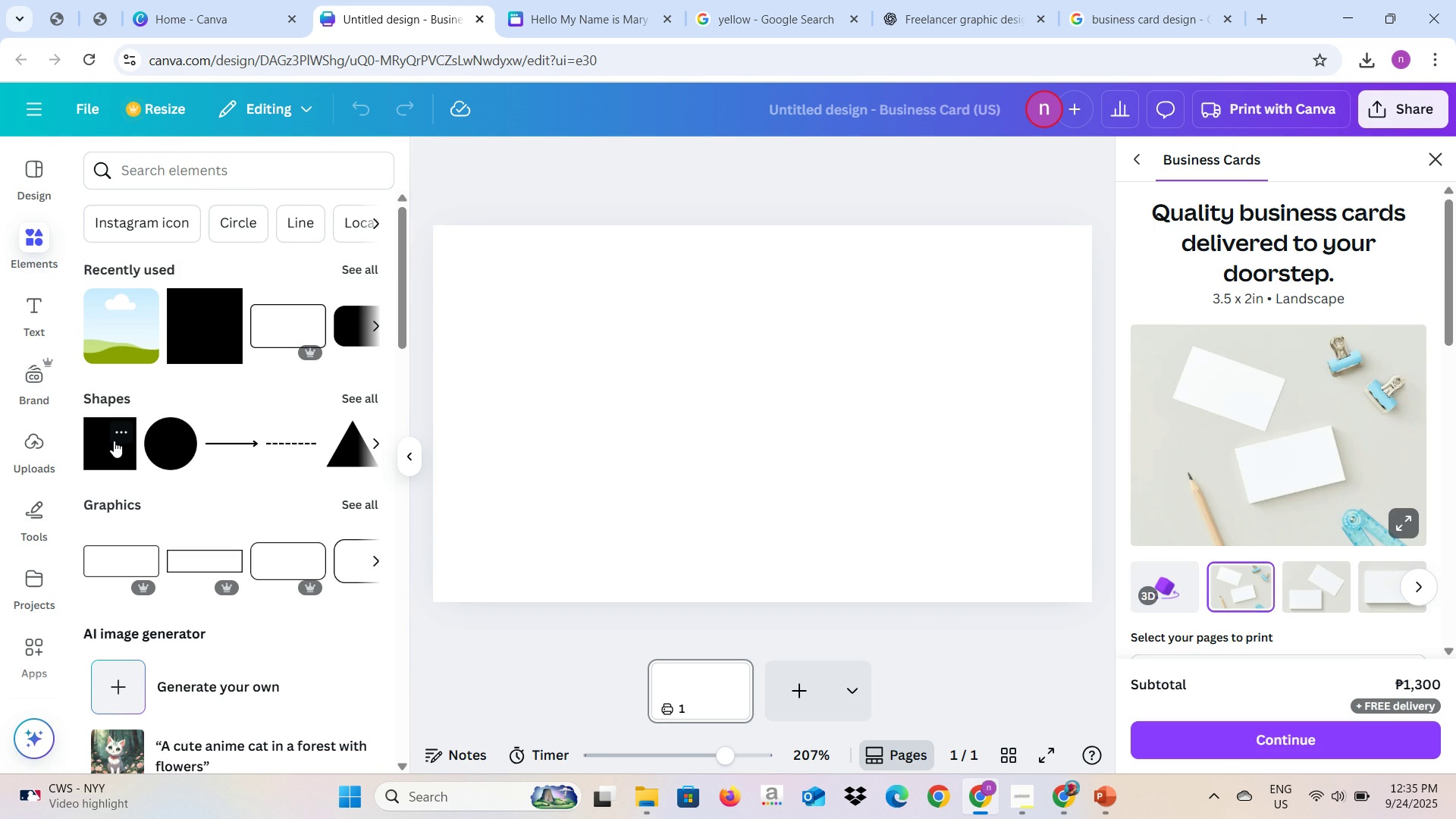 
left_click([201, 353])
 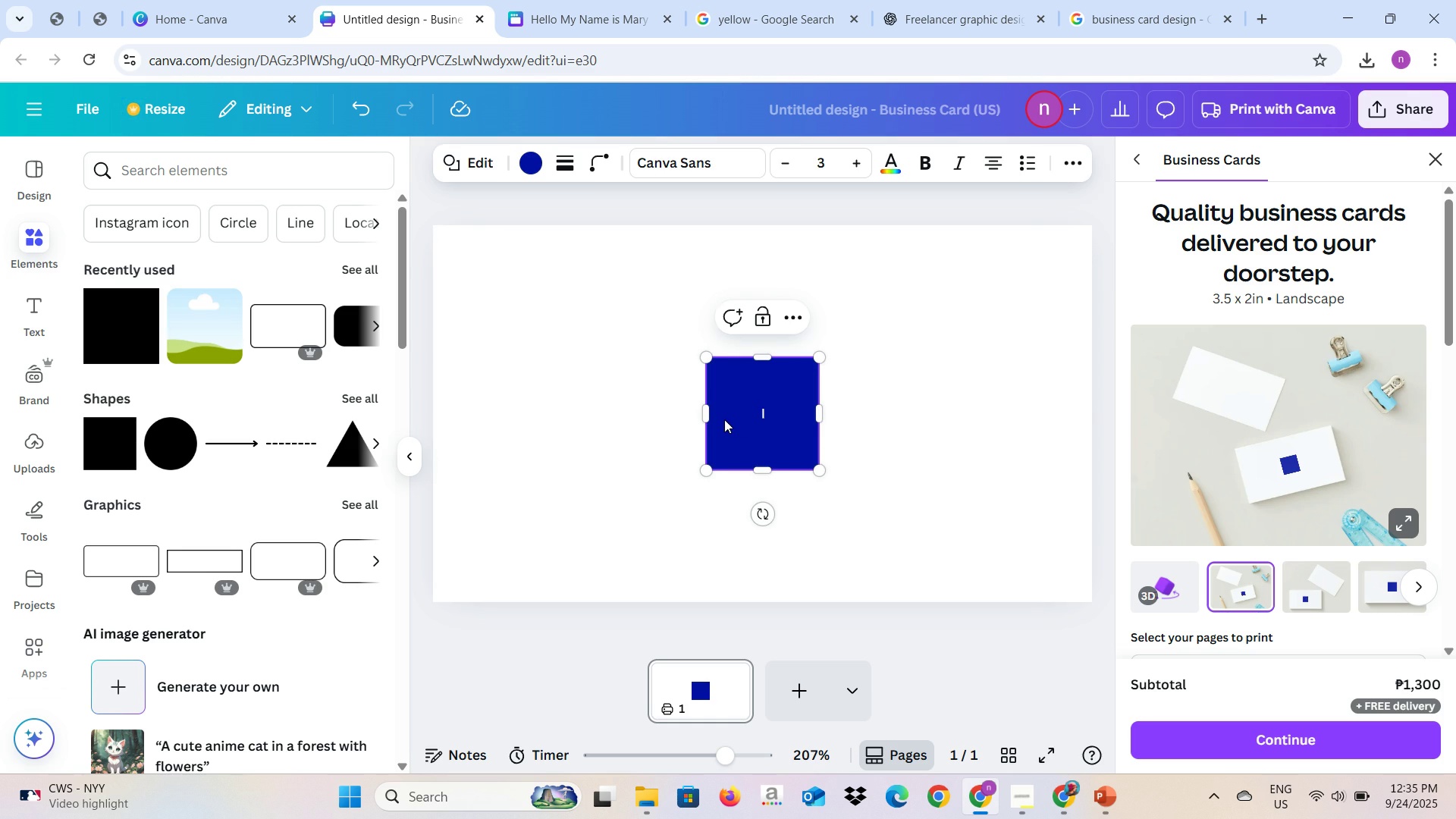 
left_click_drag(start_coordinate=[701, 410], to_coordinate=[569, 410])
 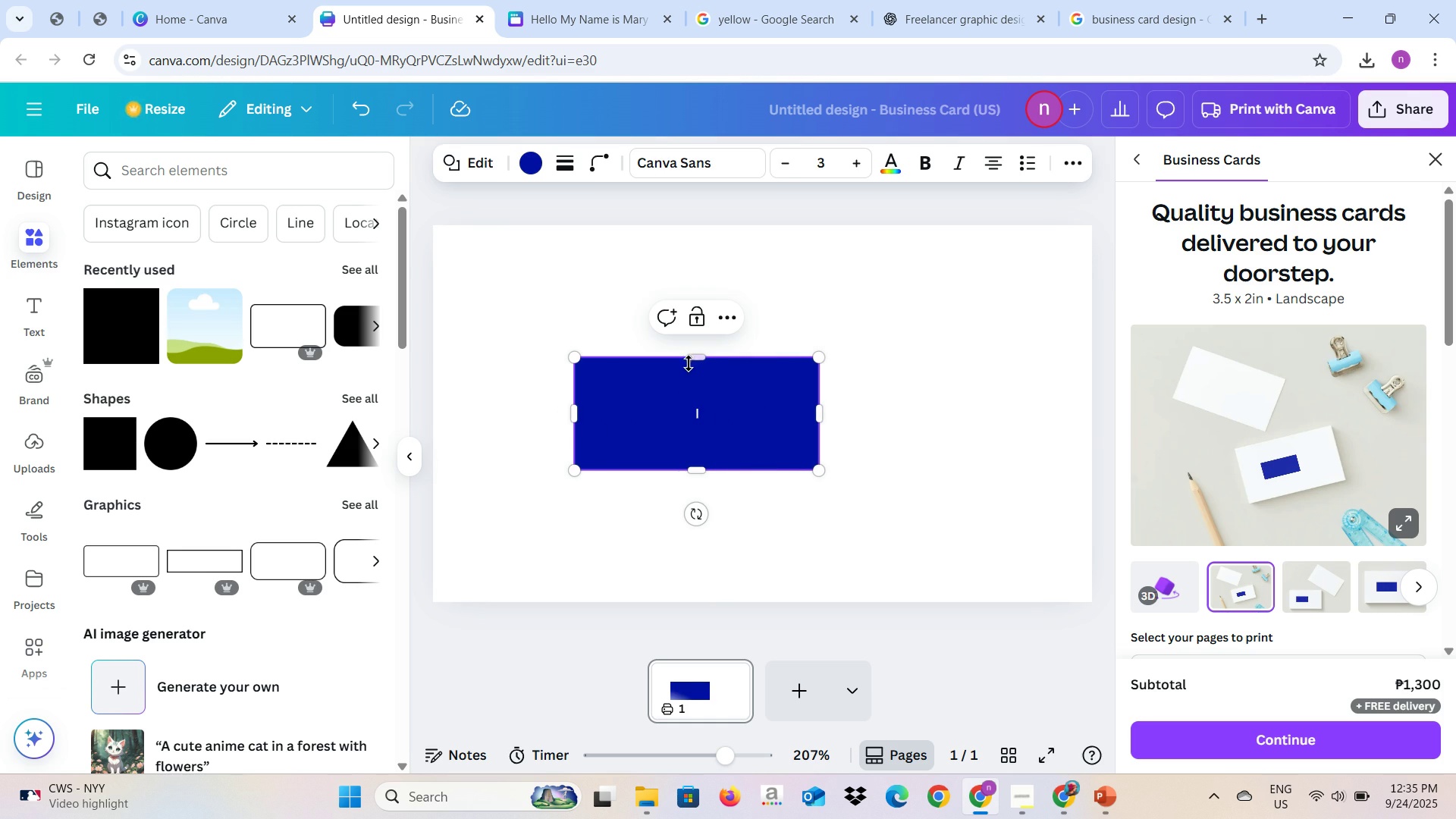 
left_click_drag(start_coordinate=[694, 357], to_coordinate=[698, 278])
 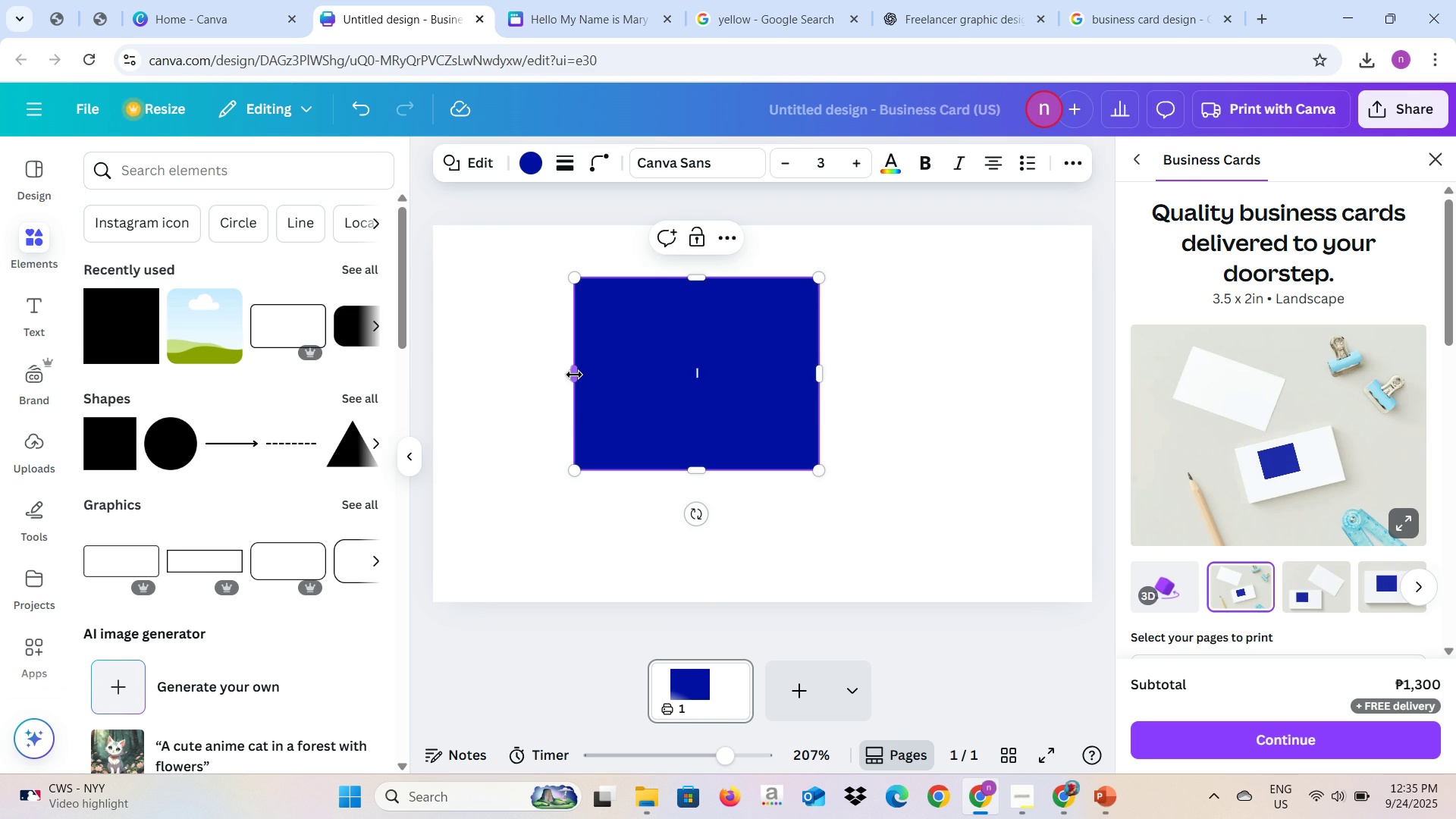 
left_click_drag(start_coordinate=[574, 375], to_coordinate=[560, 375])
 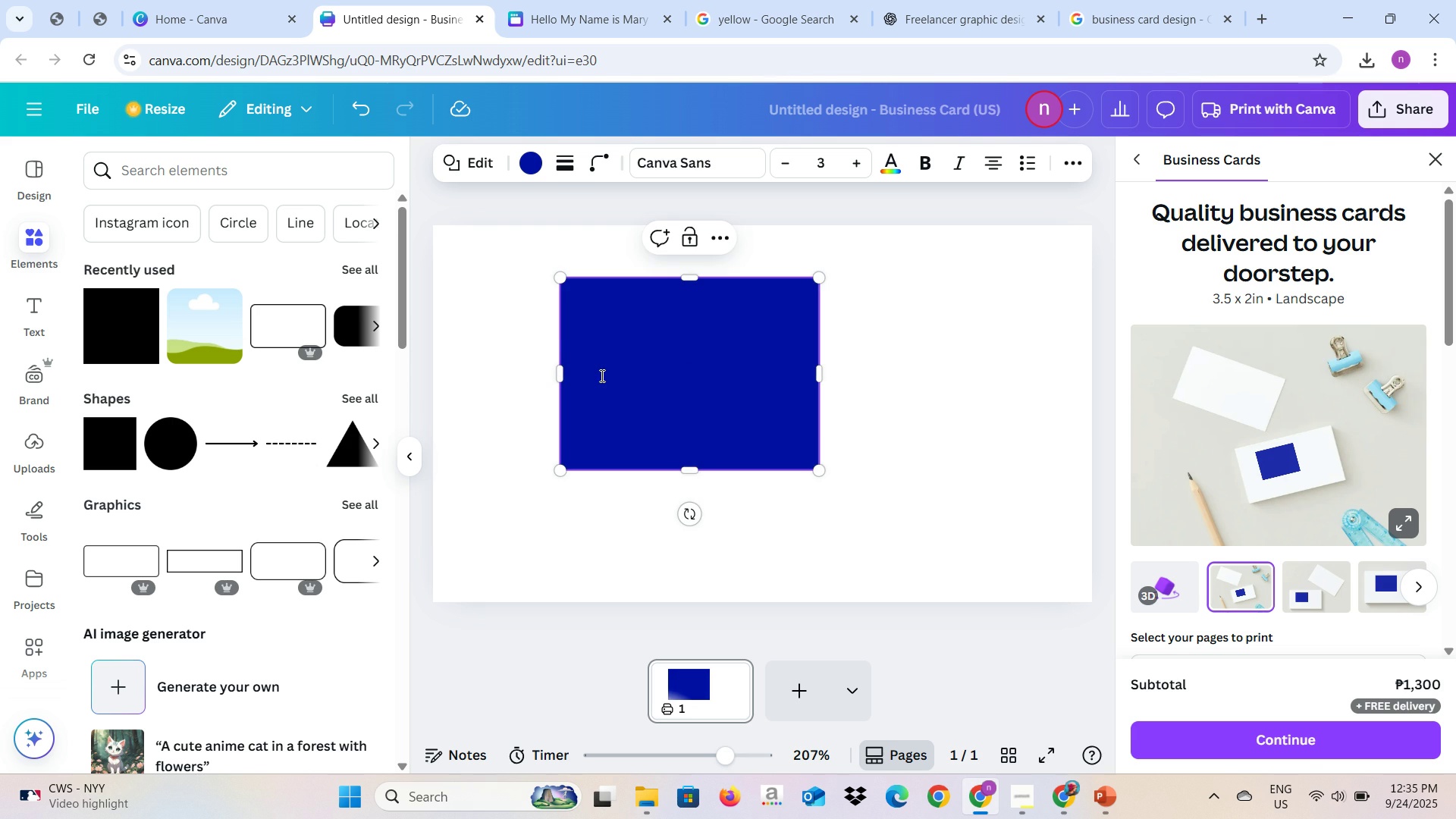 
left_click([601, 375])
 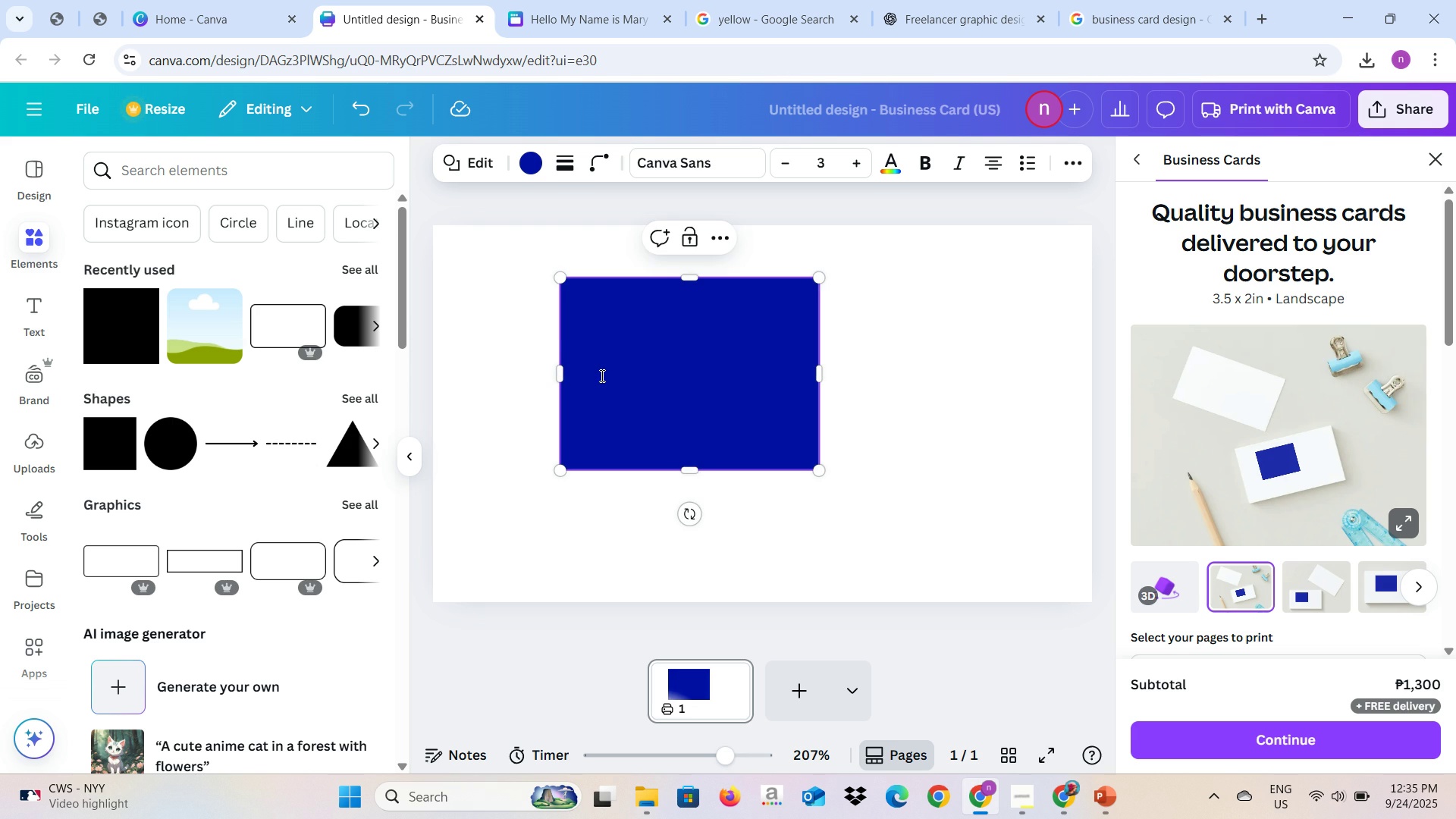 
key(Backspace)
 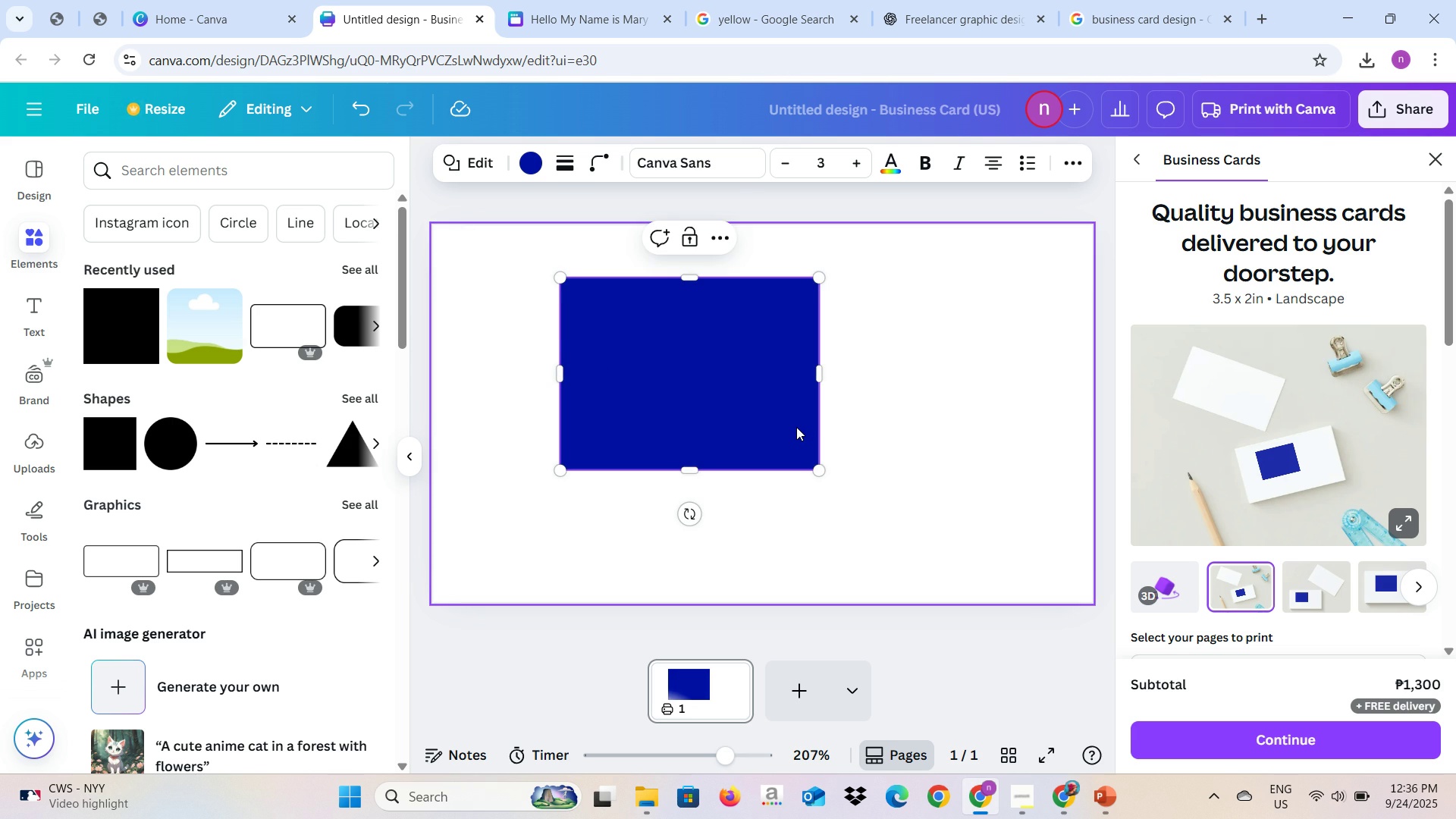 
double_click([796, 427])
 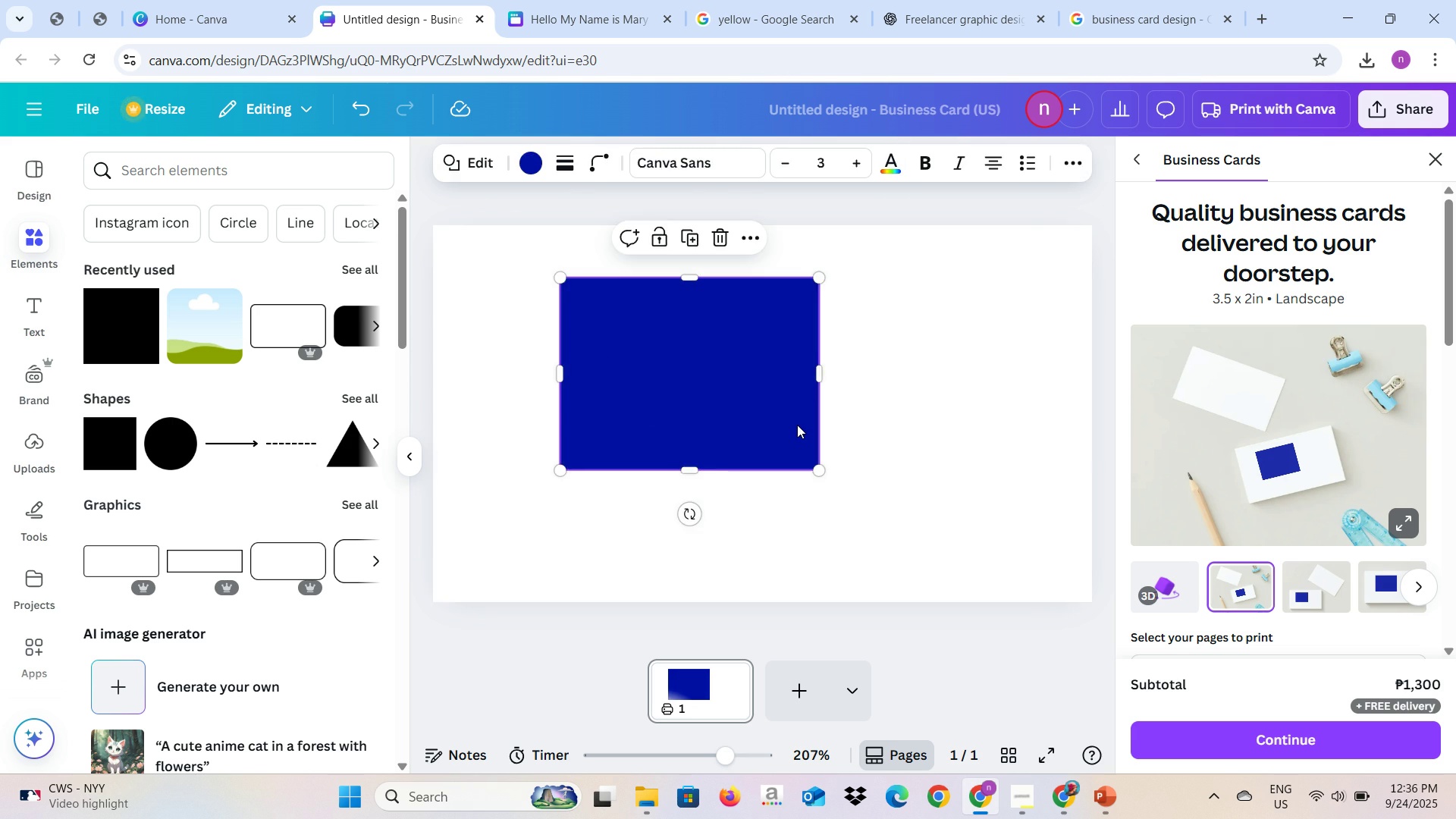 
key(Backspace)
 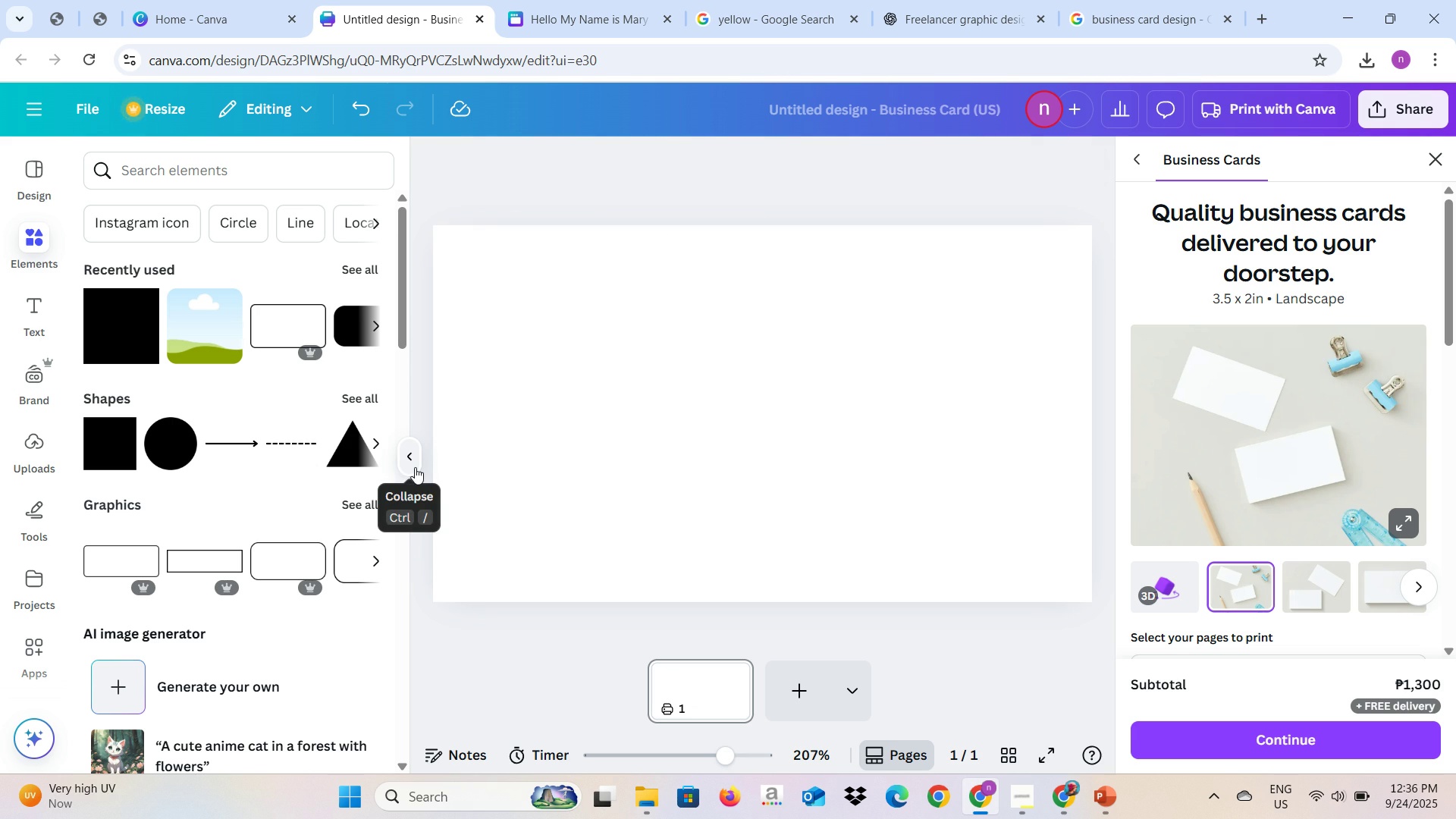 
wait(7.66)
 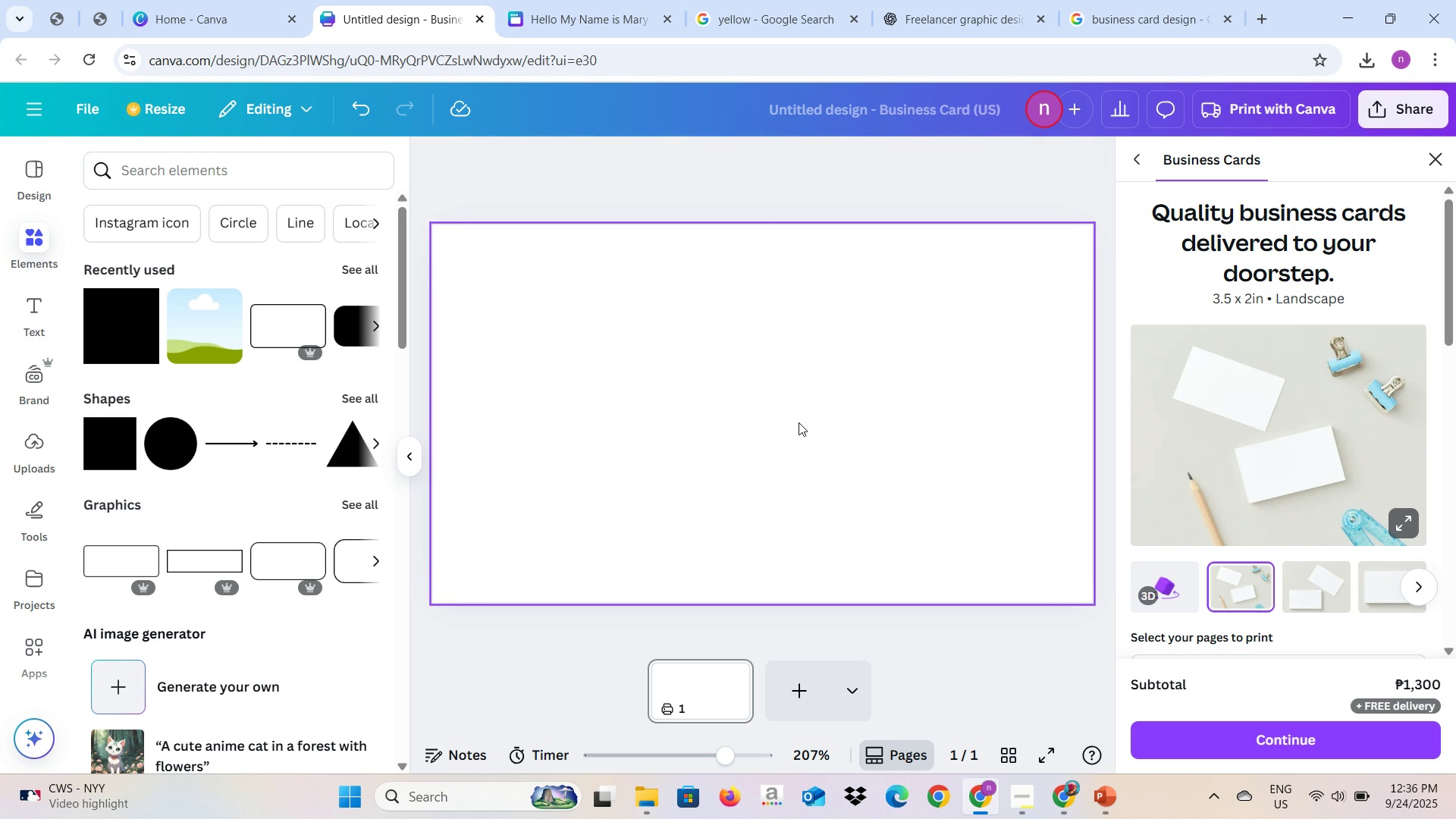 
left_click([415, 467])
 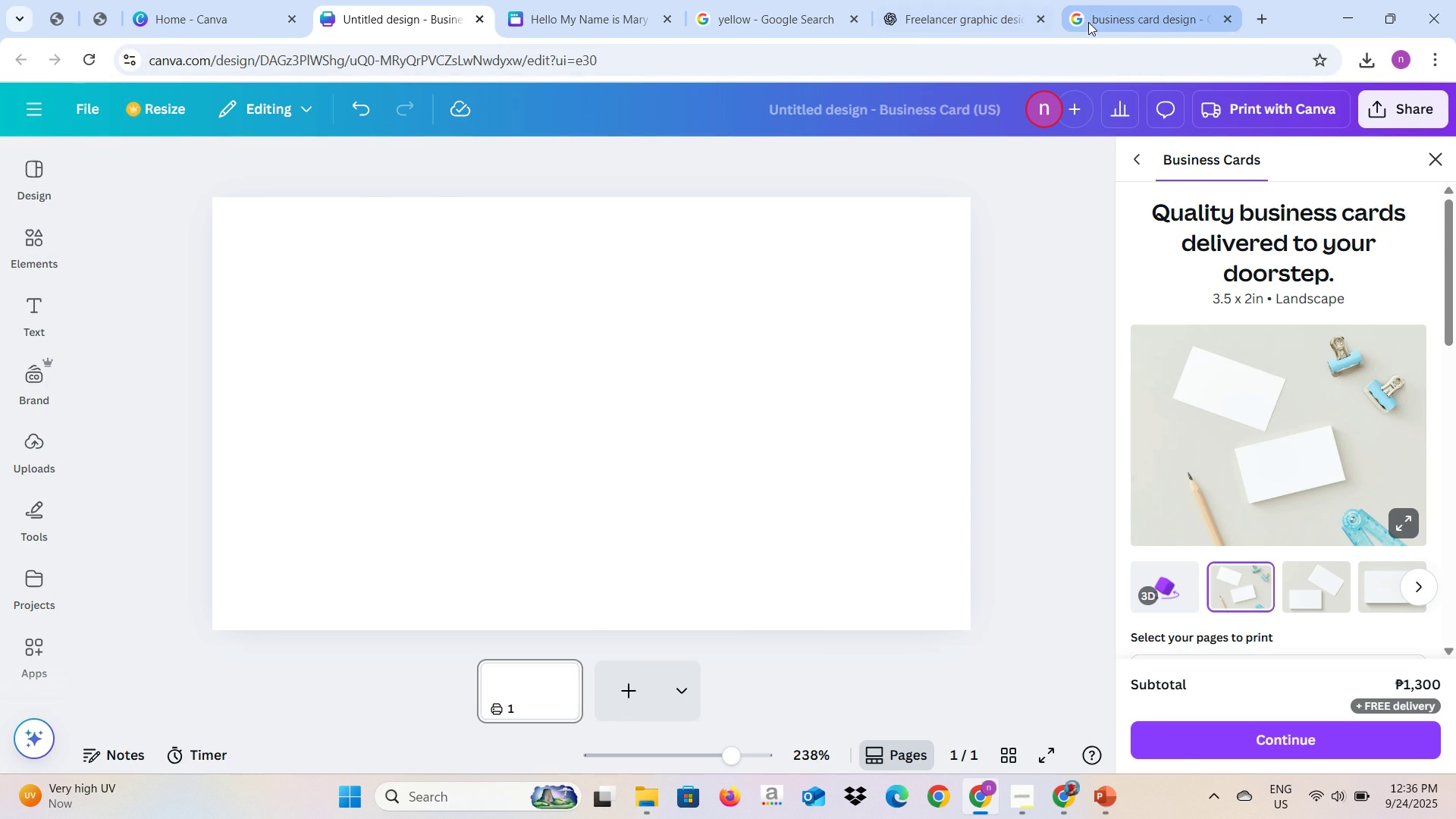 
left_click([1104, 13])
 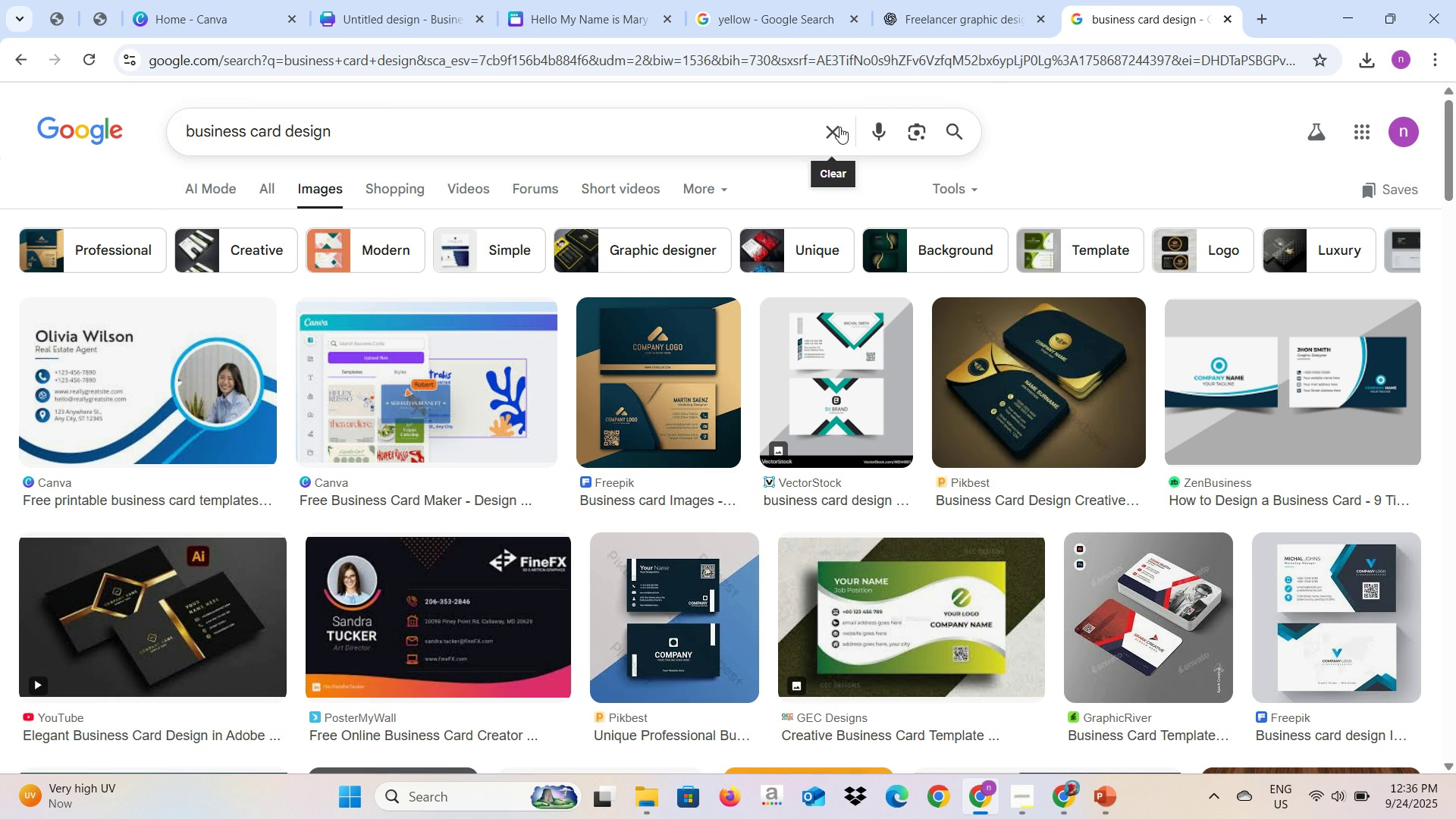 
left_click([839, 127])
 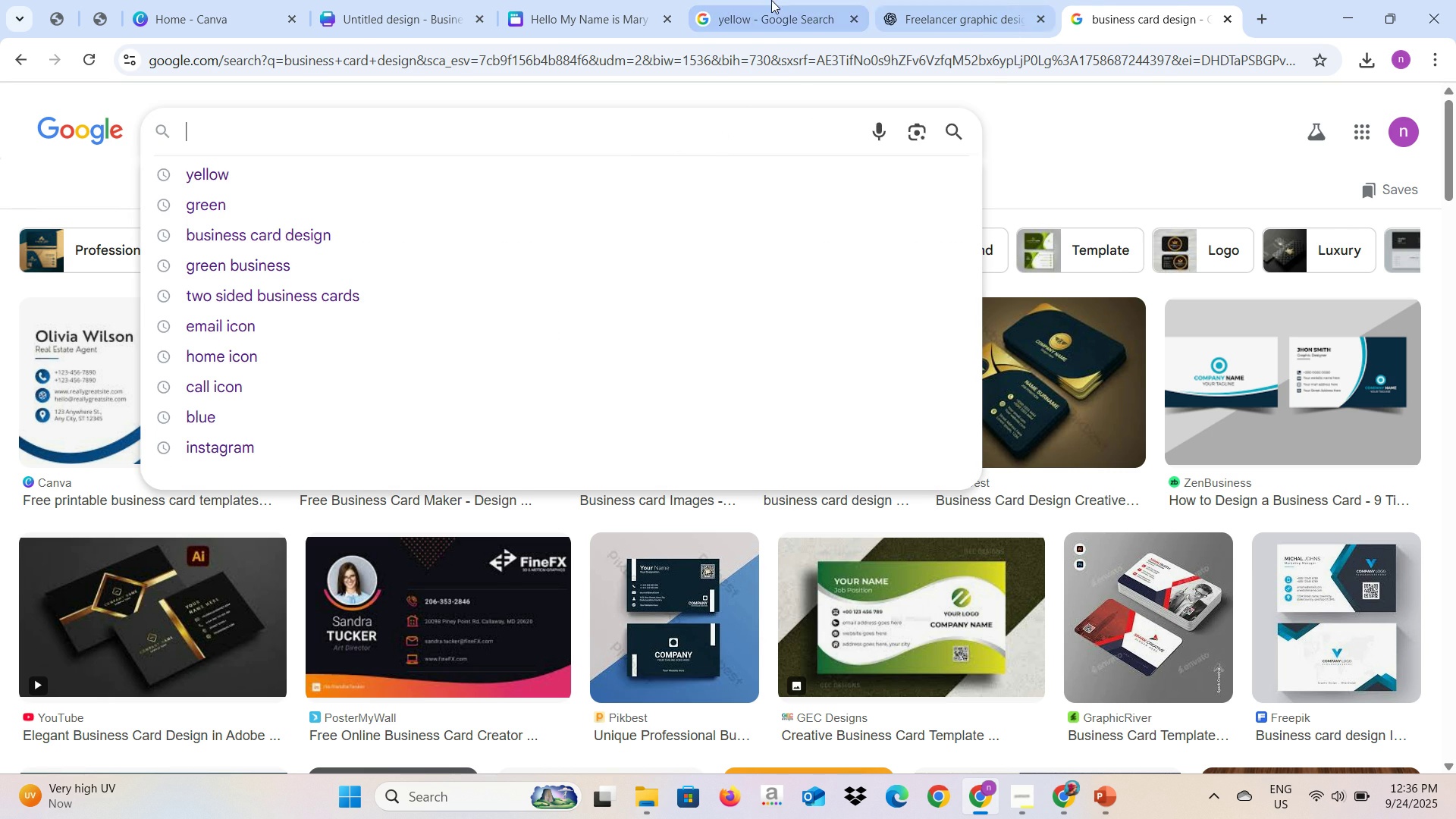 
left_click([766, 0])
 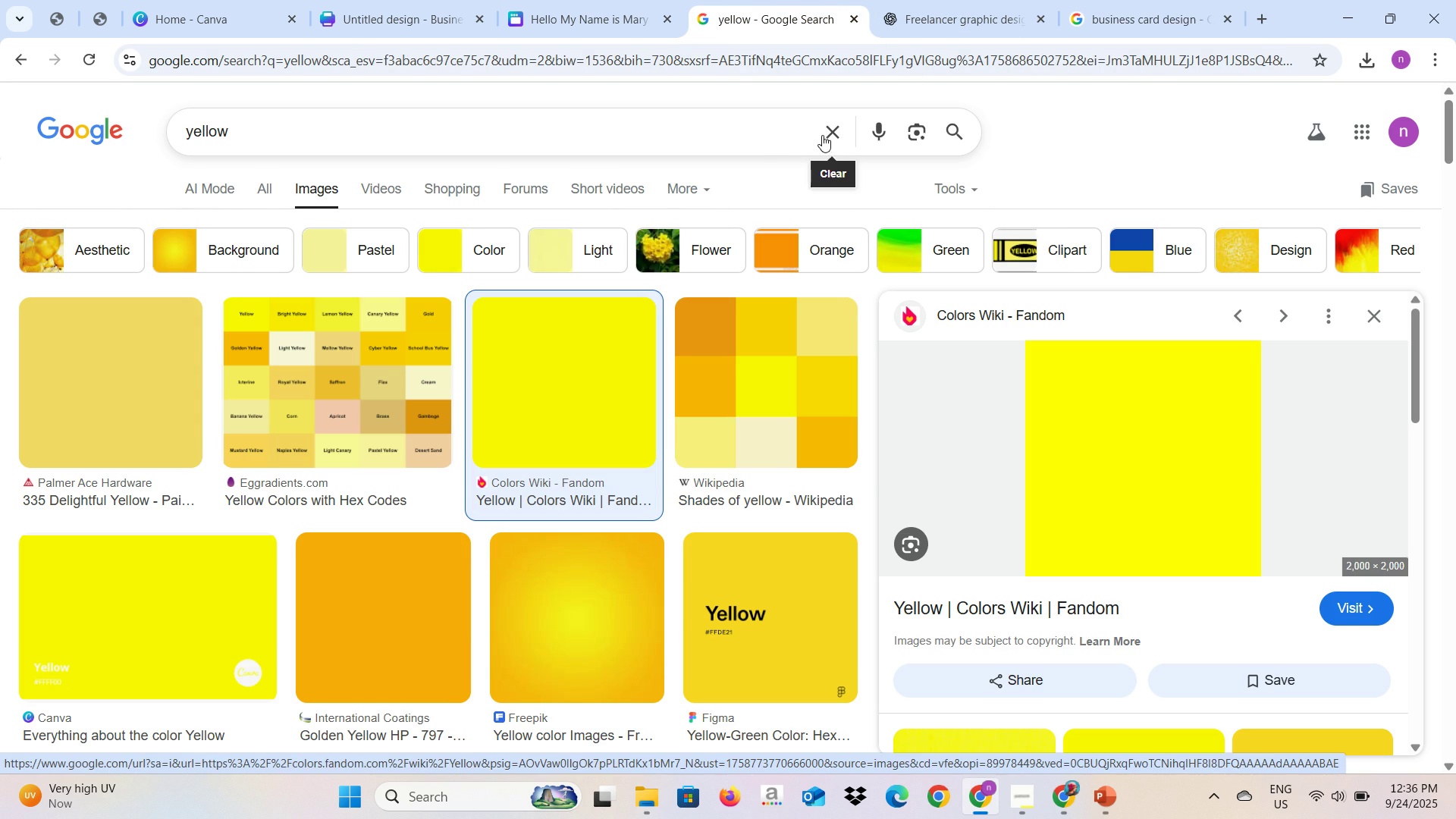 
double_click([755, 138])
 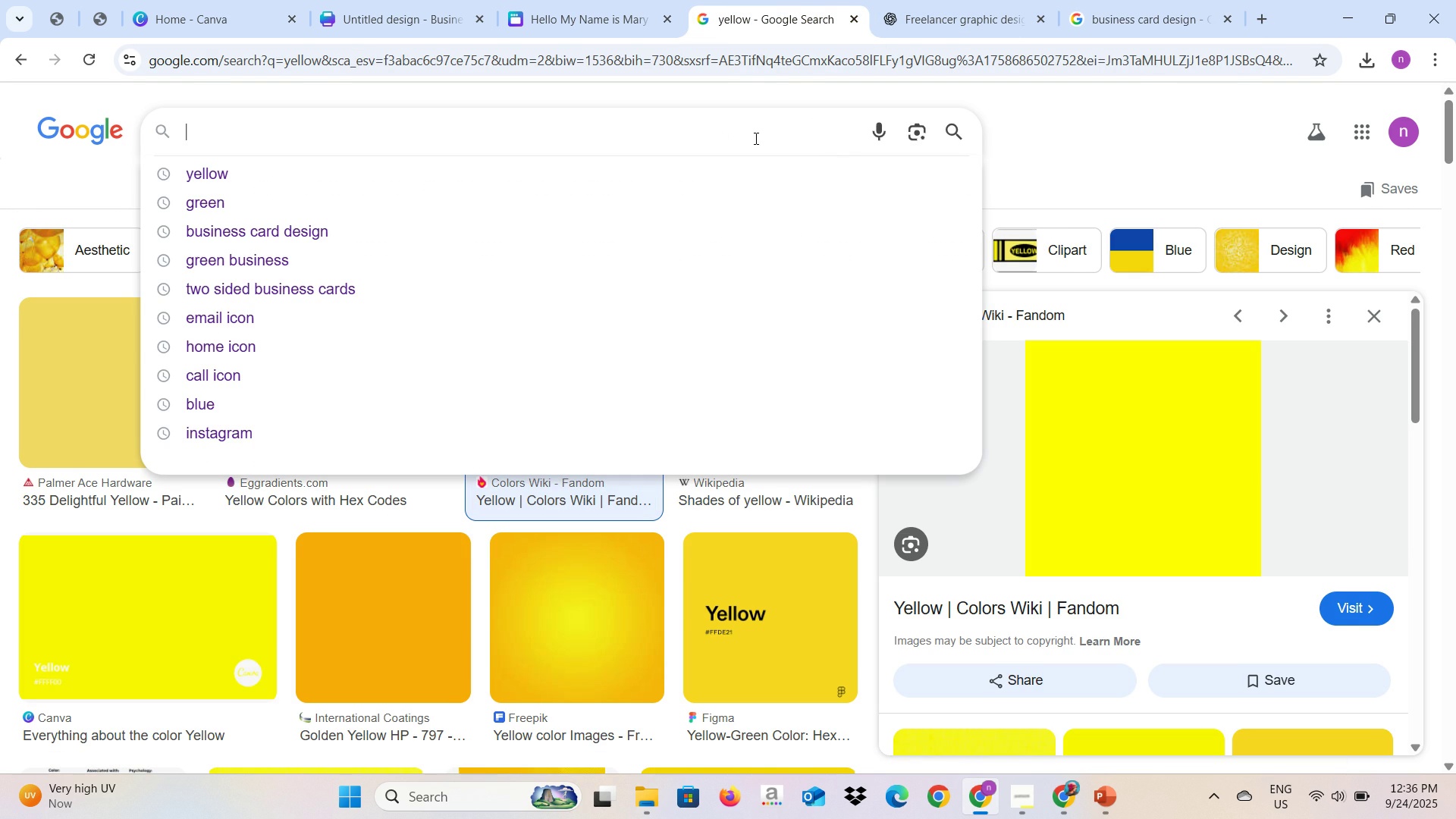 
type(black)
 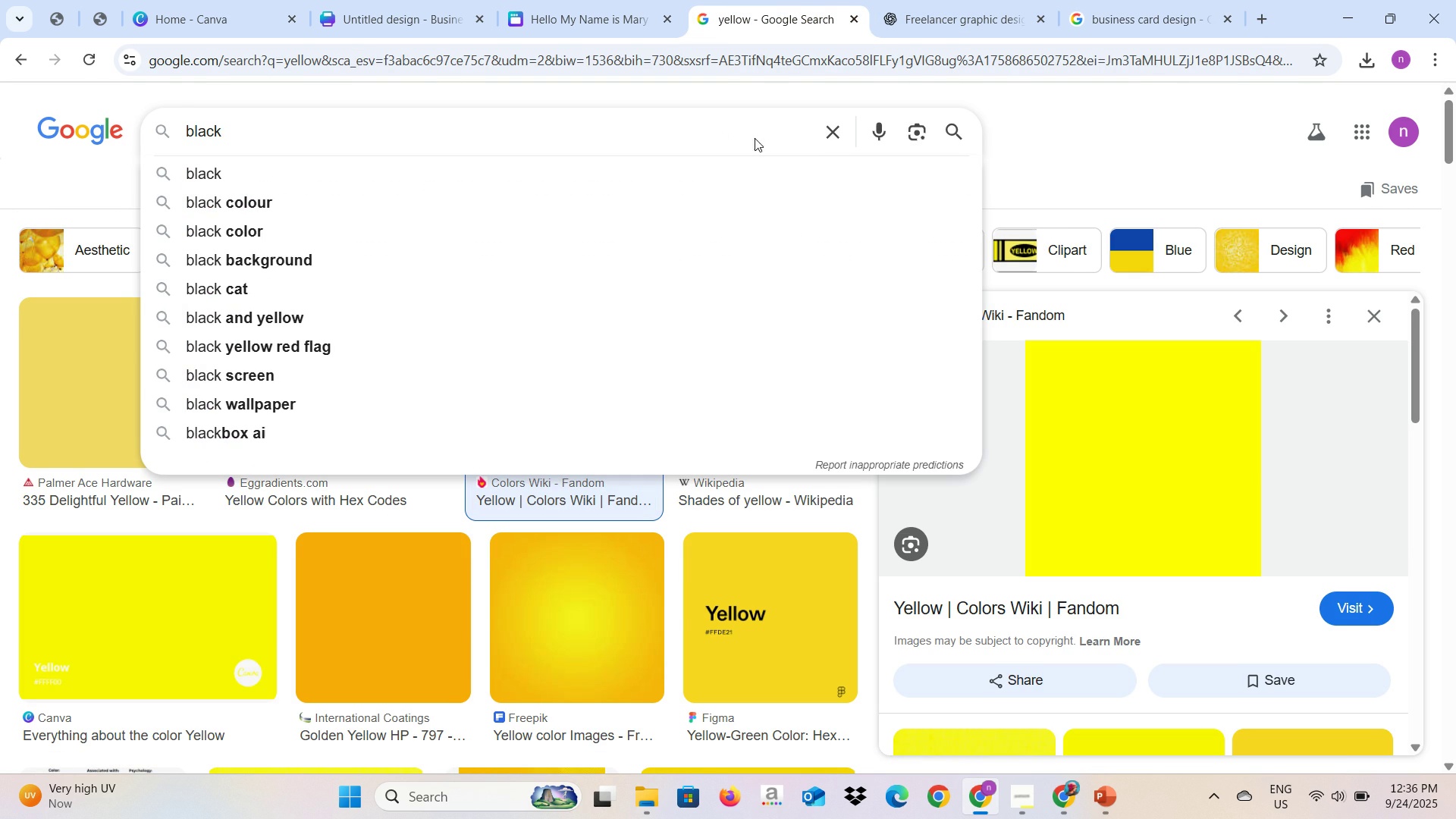 
key(Enter)
 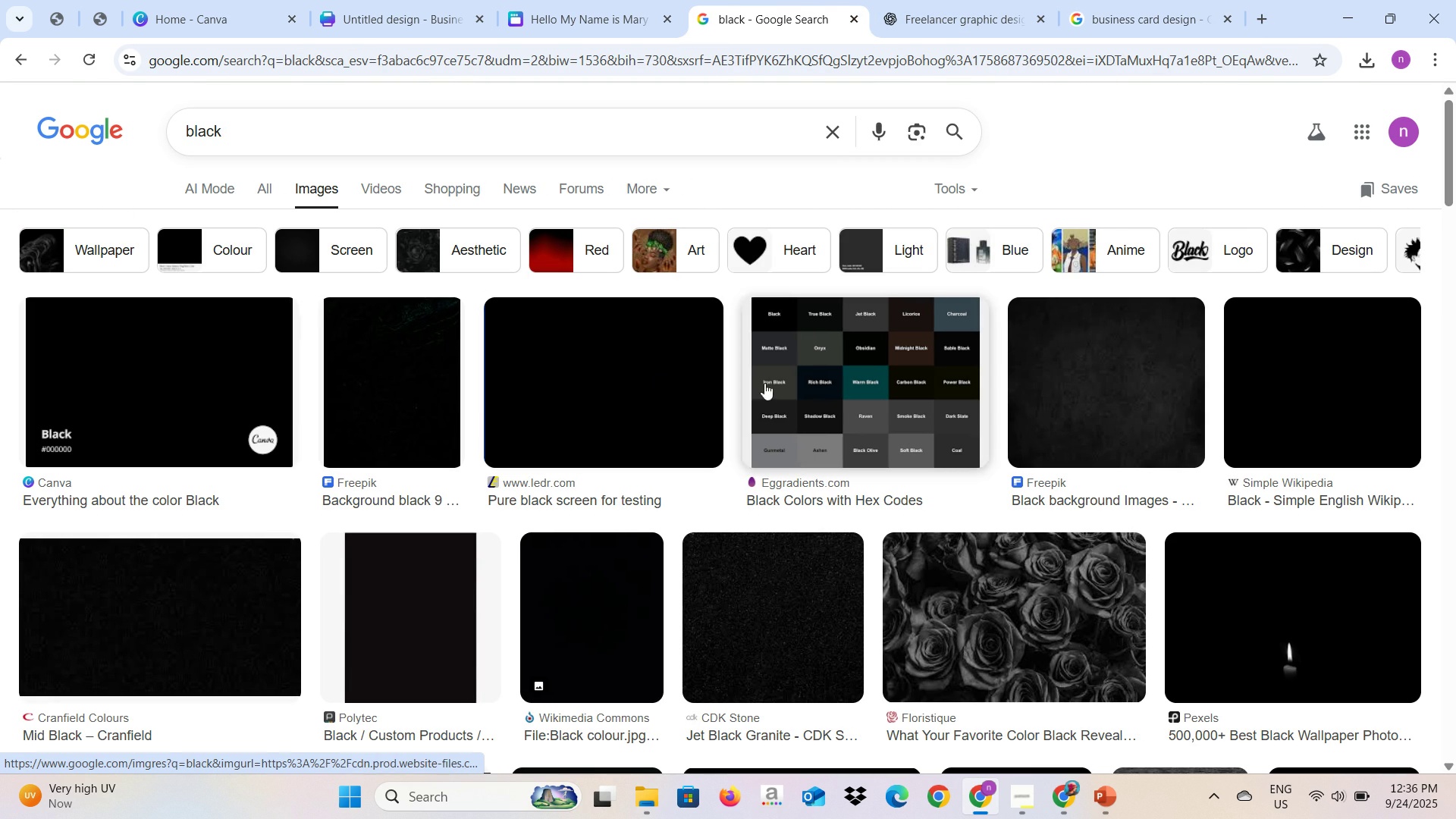 
wait(6.27)
 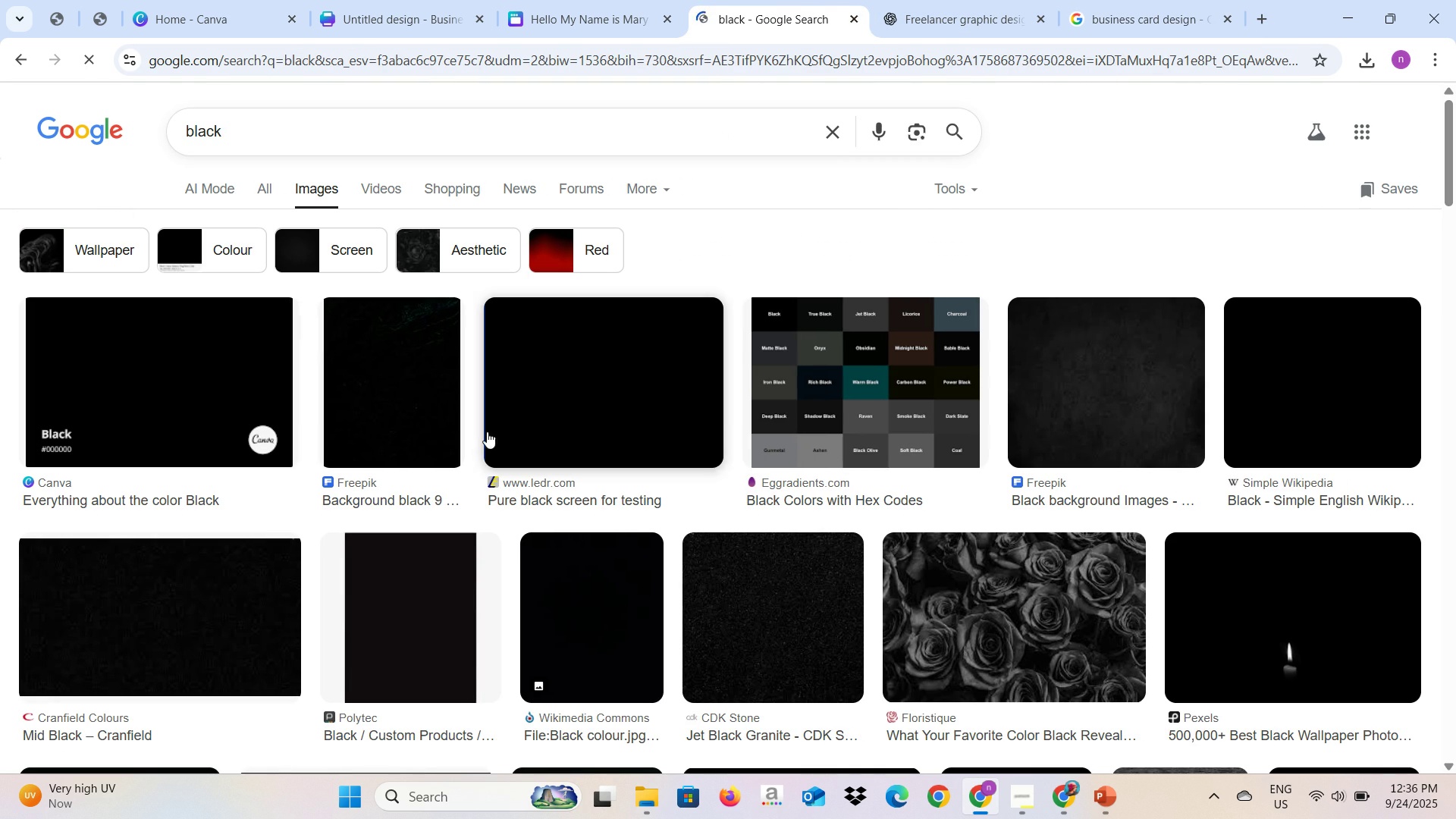 
left_click([544, 381])
 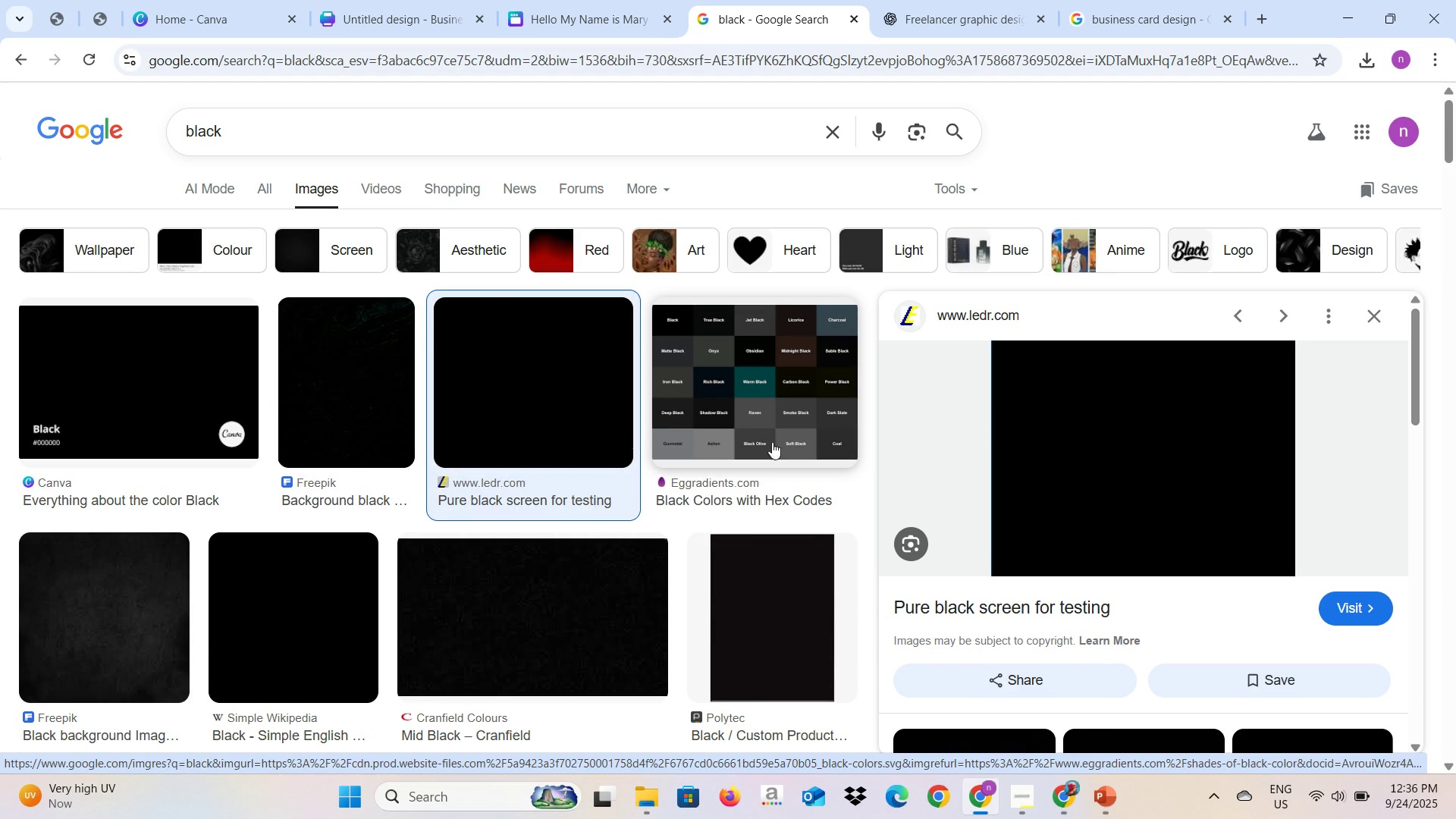 
scroll: coordinate [794, 522], scroll_direction: down, amount: 7.0
 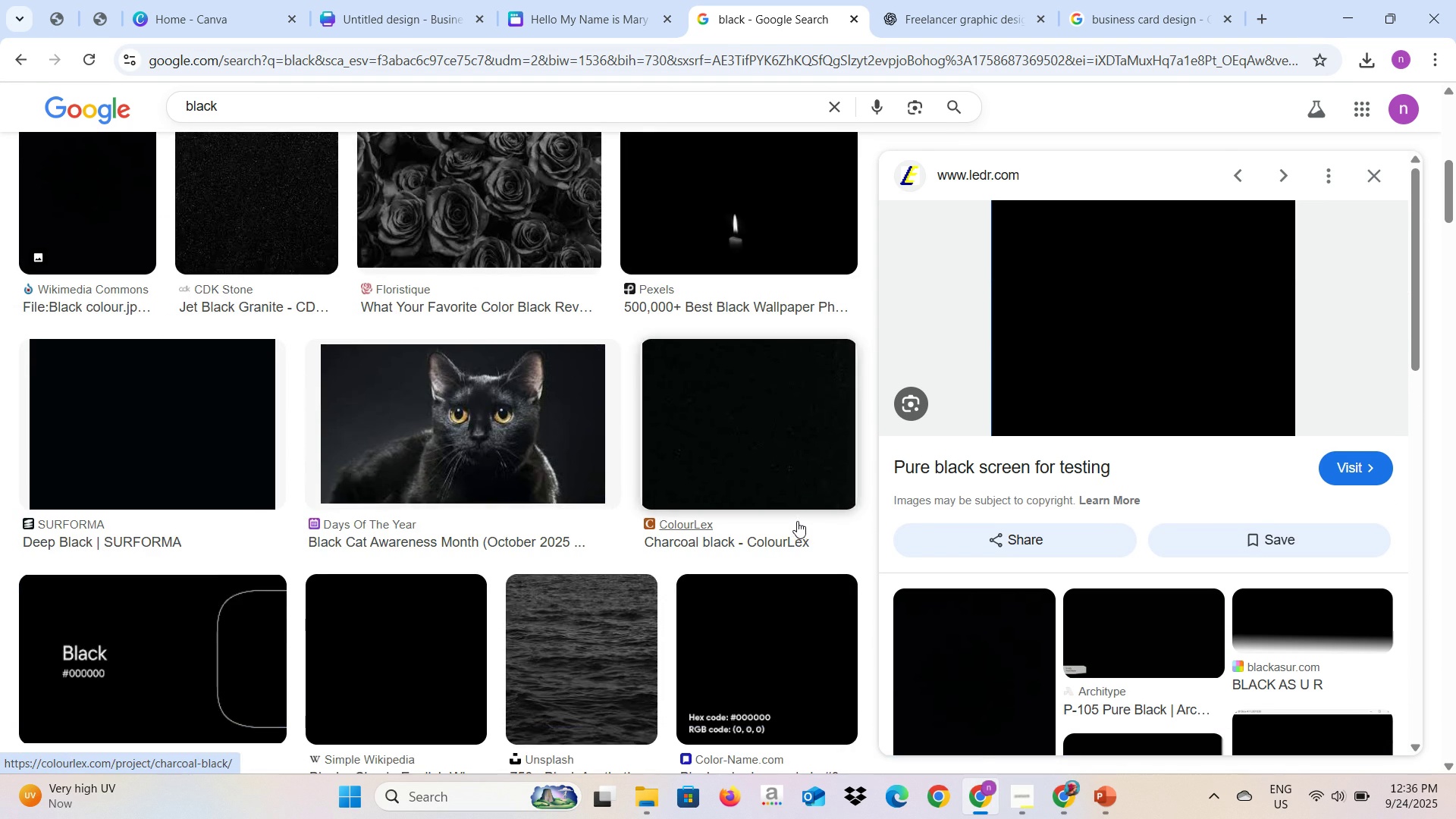 
scroll: coordinate [807, 512], scroll_direction: up, amount: 6.0
 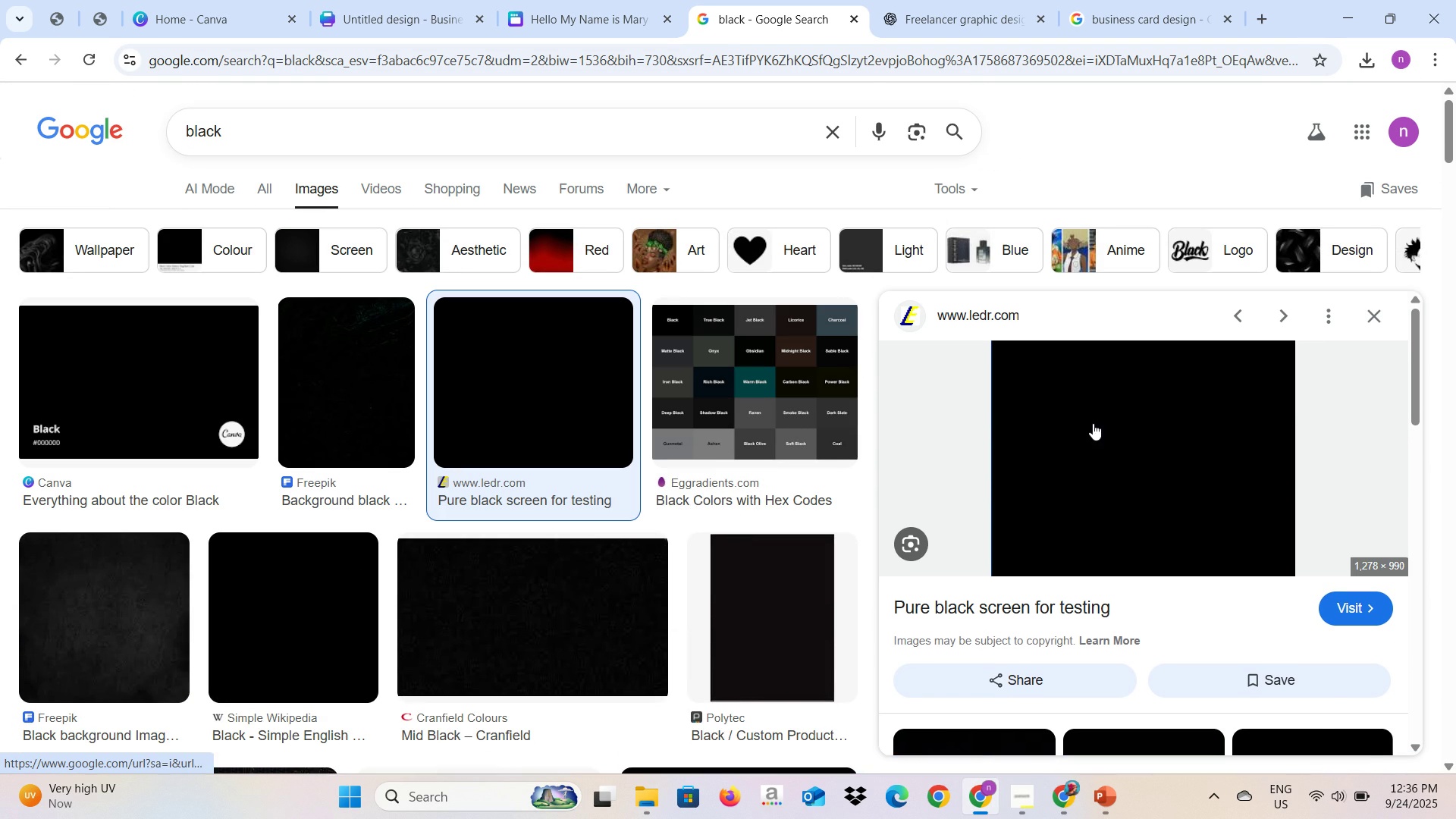 
right_click([1093, 423])
 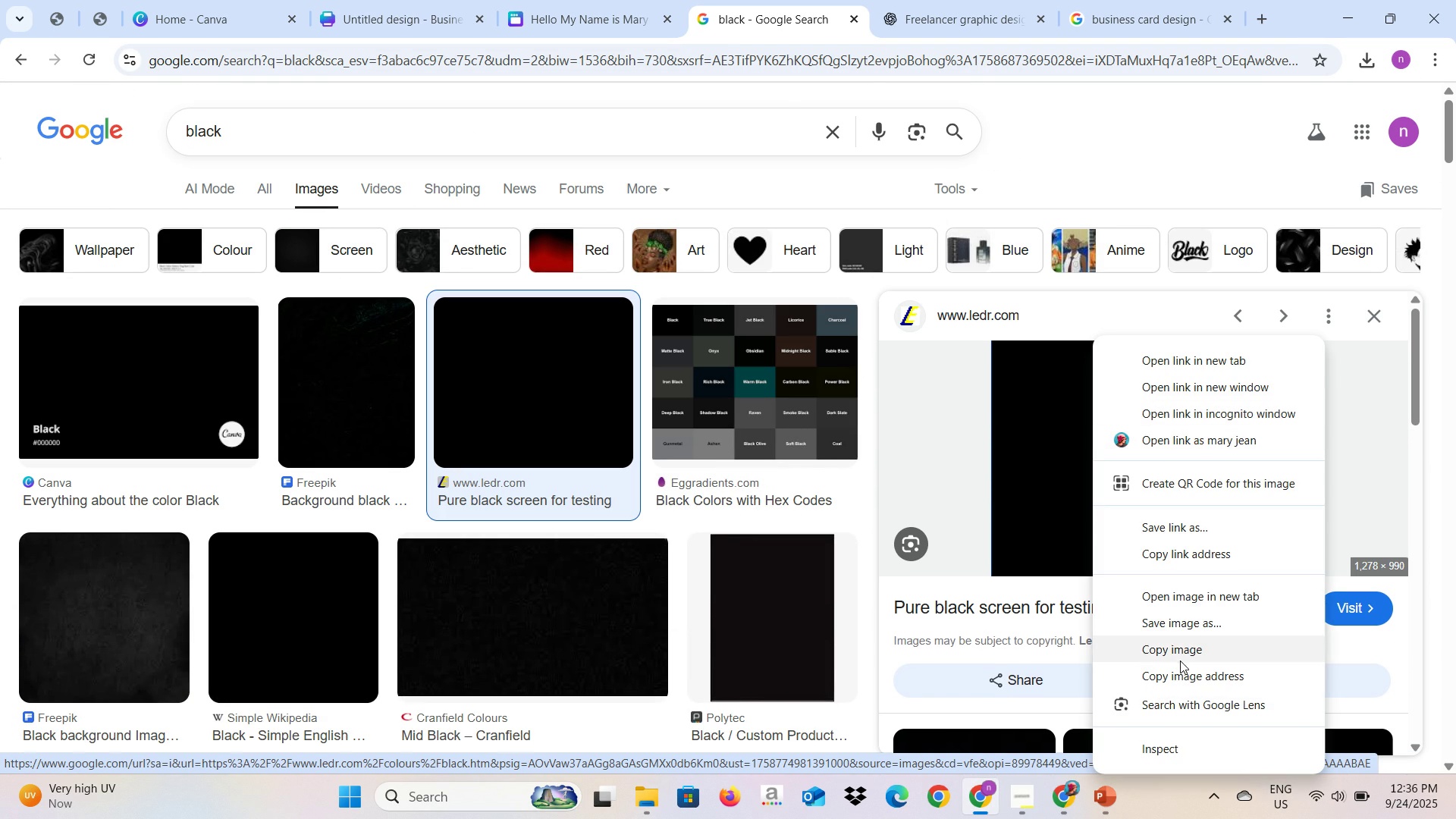 
left_click([1180, 648])
 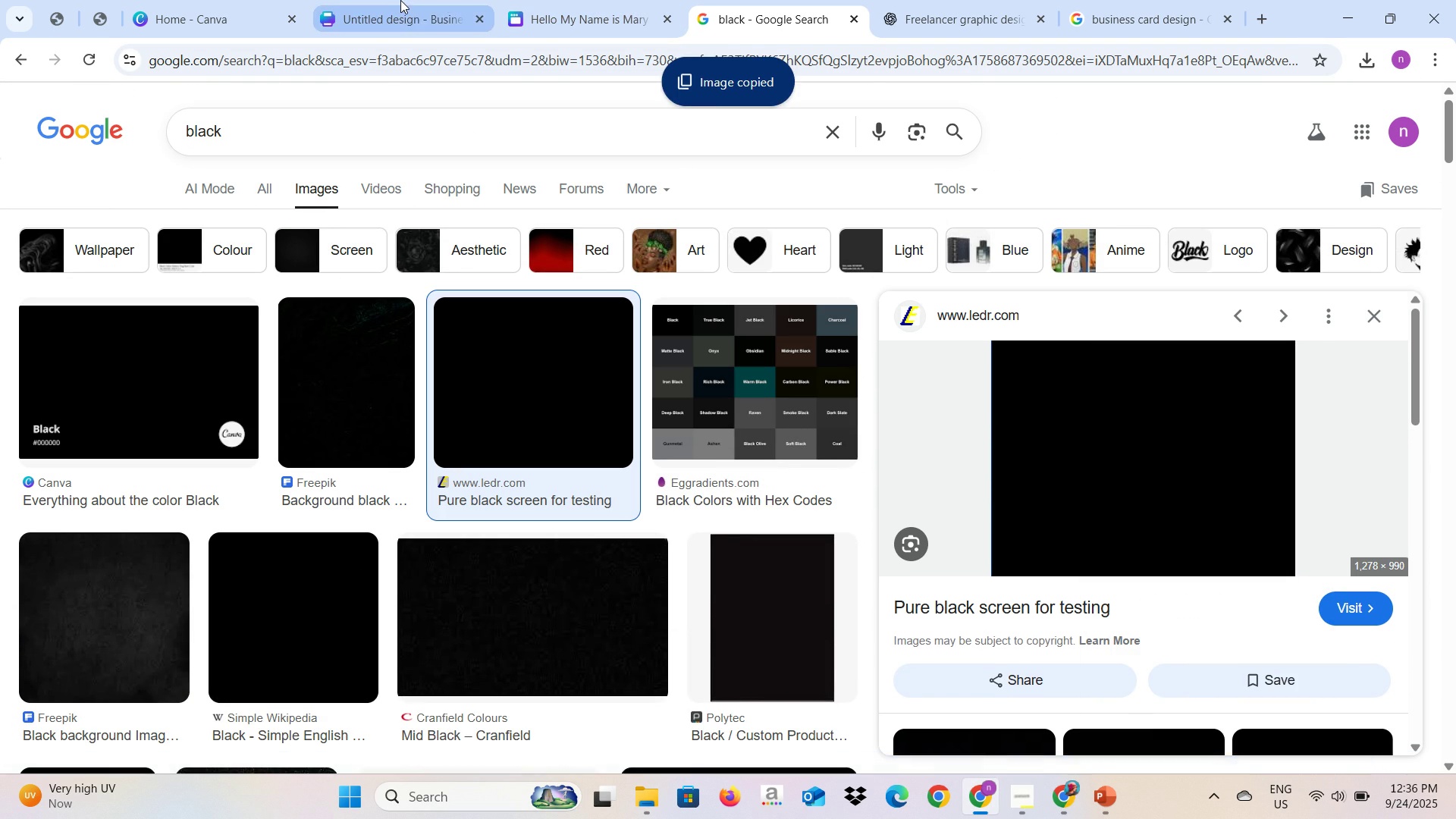 
left_click([400, 0])
 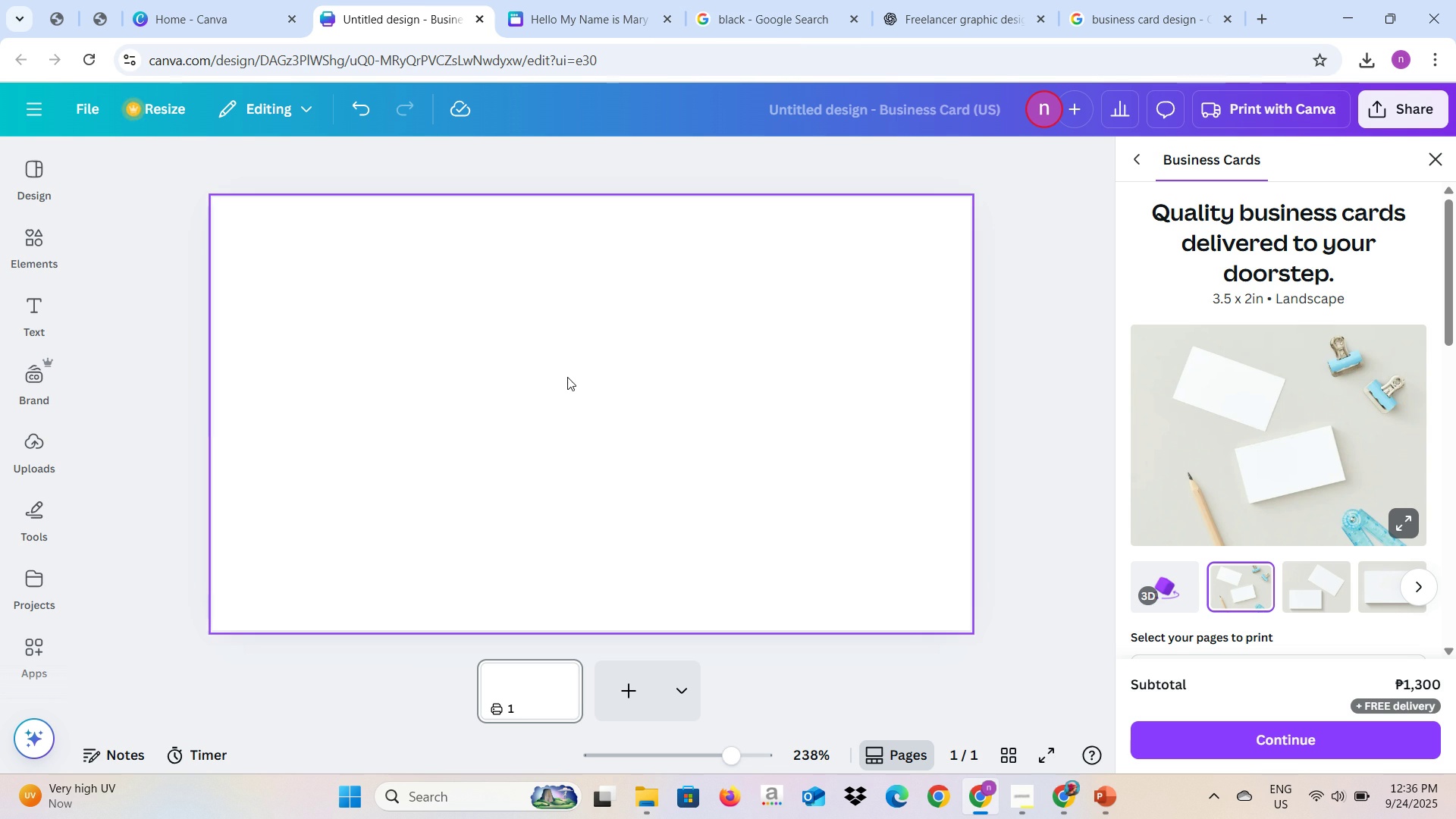 
key(Control+V)
 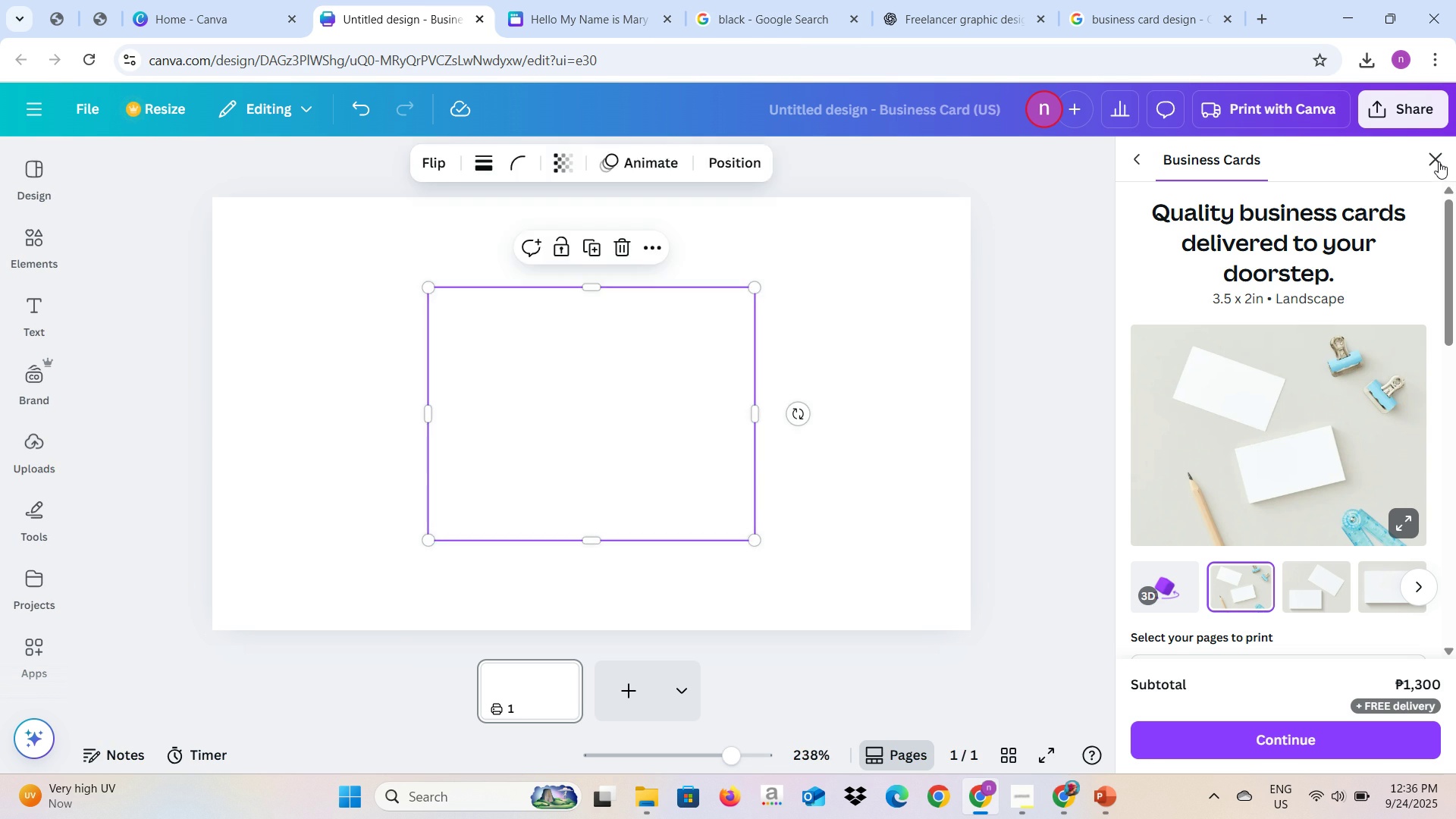 
left_click([1436, 160])
 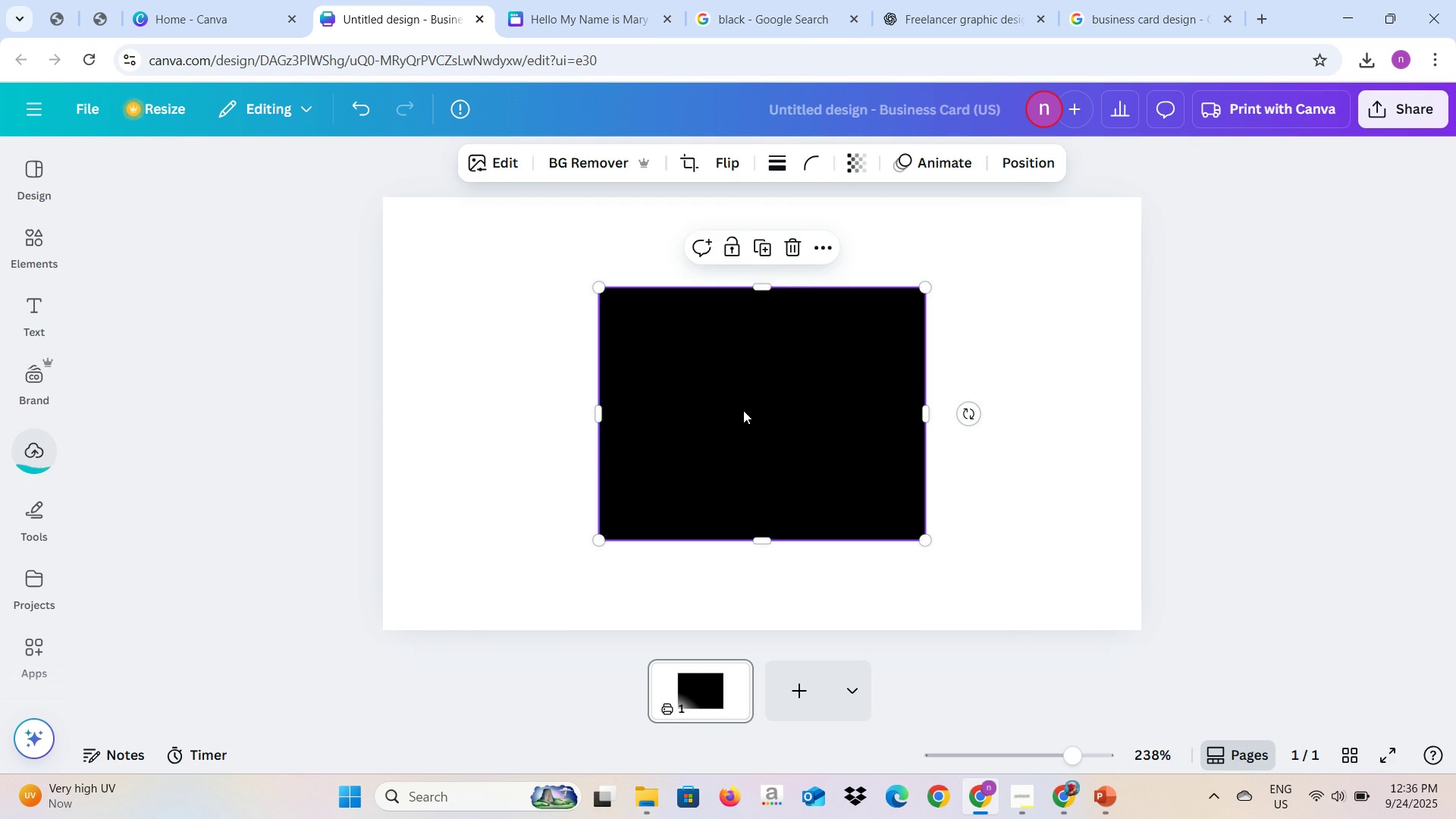 
left_click([743, 410])
 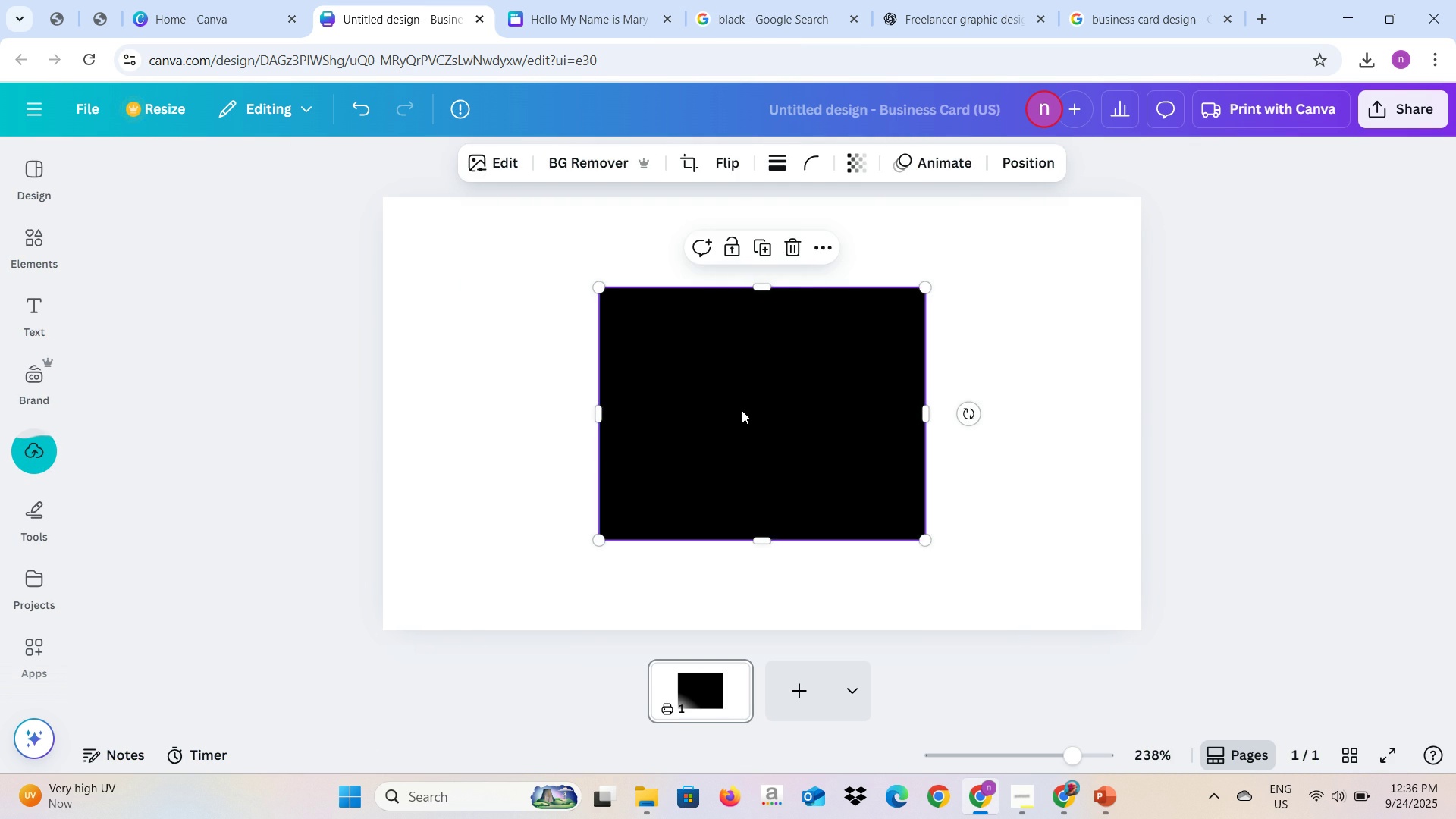 
right_click([742, 410])
 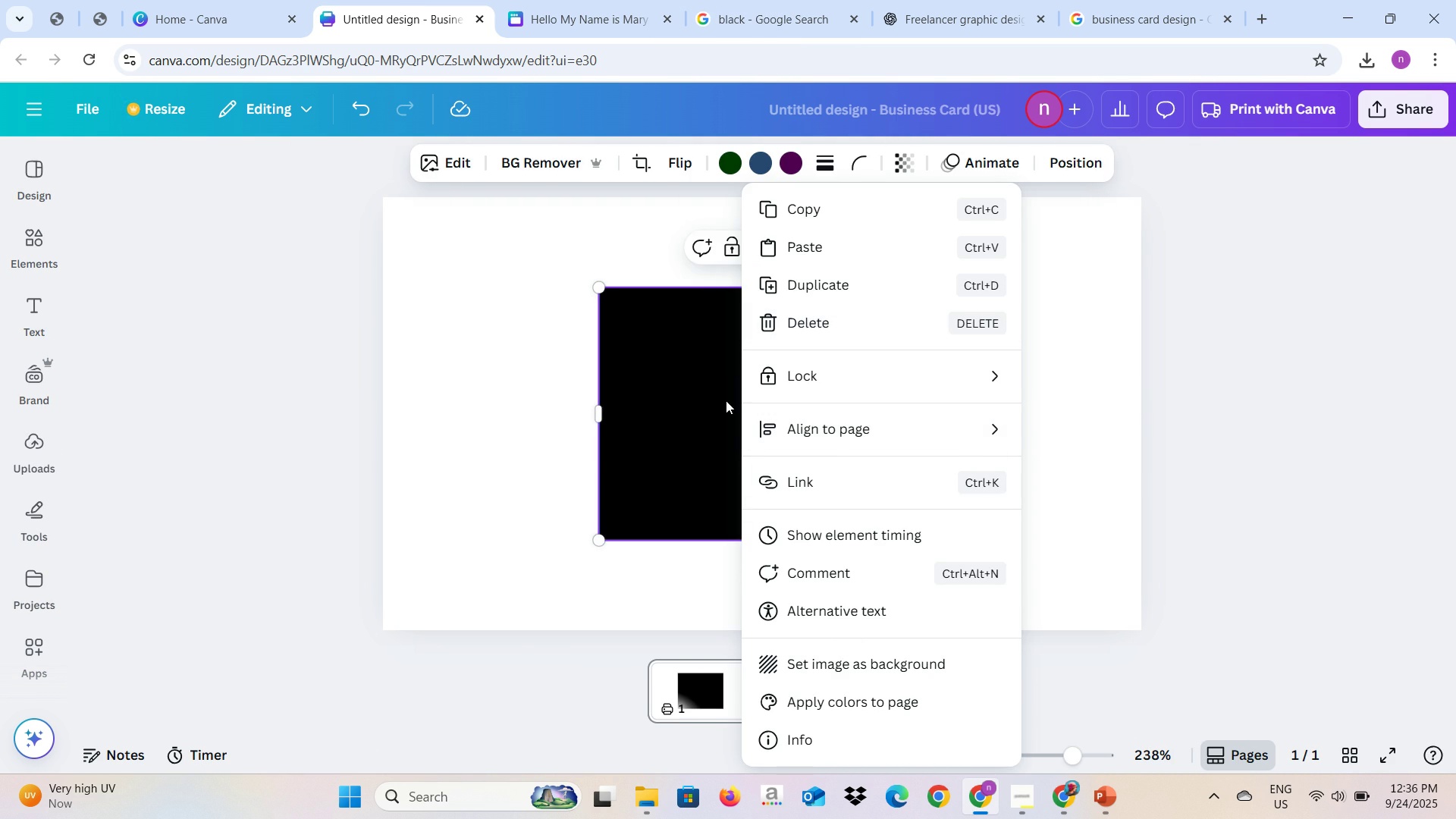 
left_click([834, 661])
 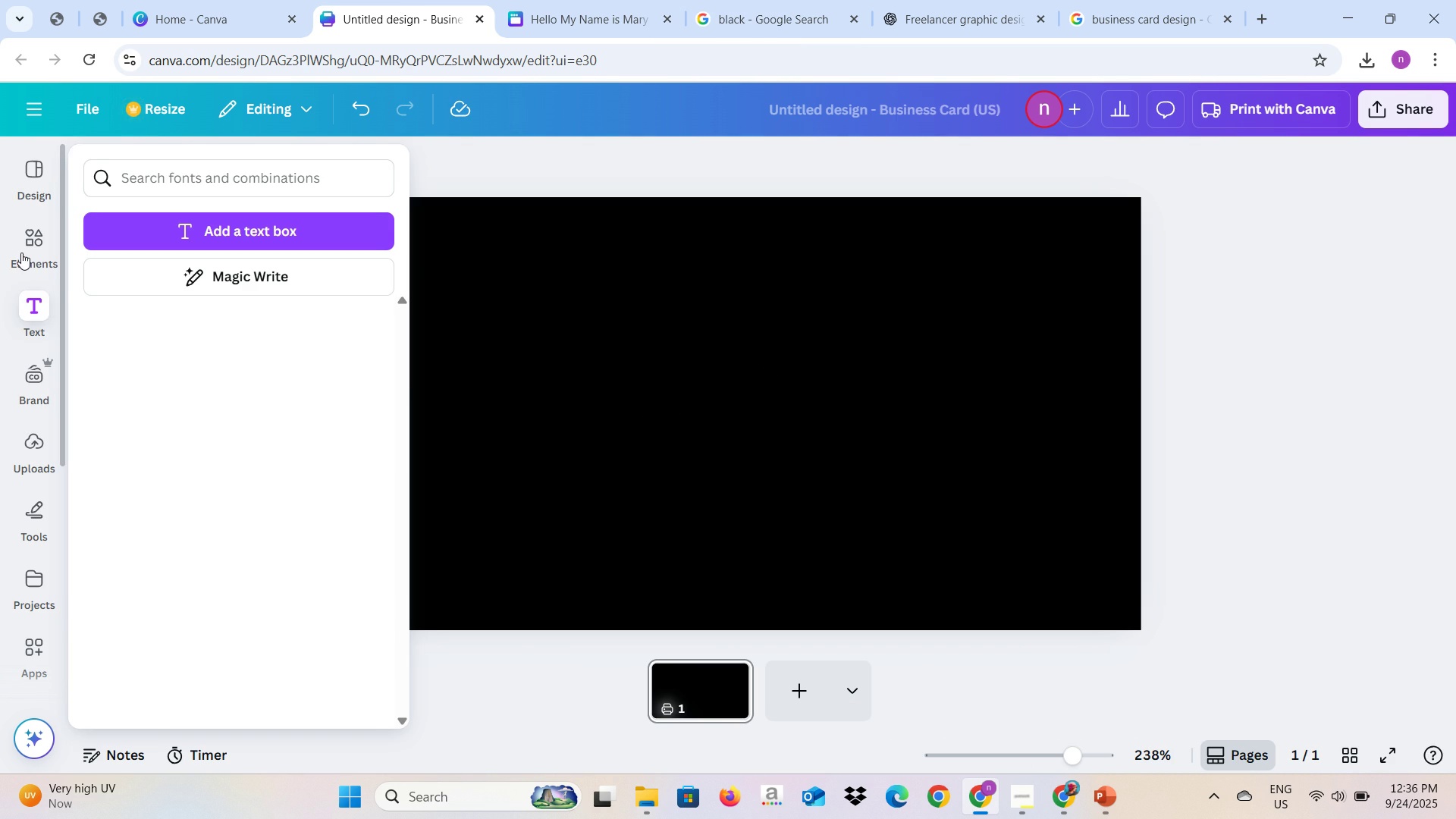 
left_click([24, 249])
 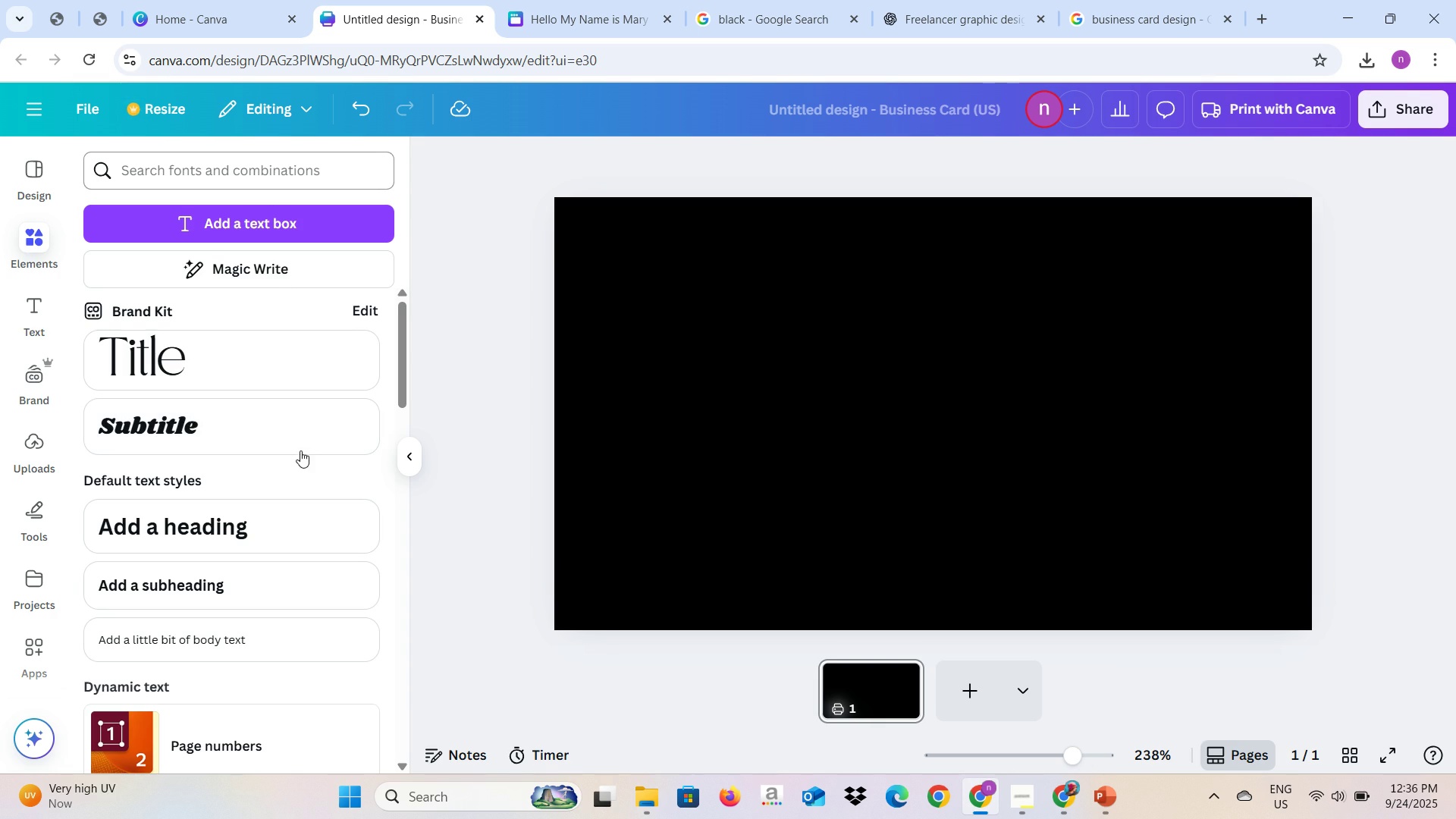 
scroll: coordinate [156, 406], scroll_direction: down, amount: 1.0
 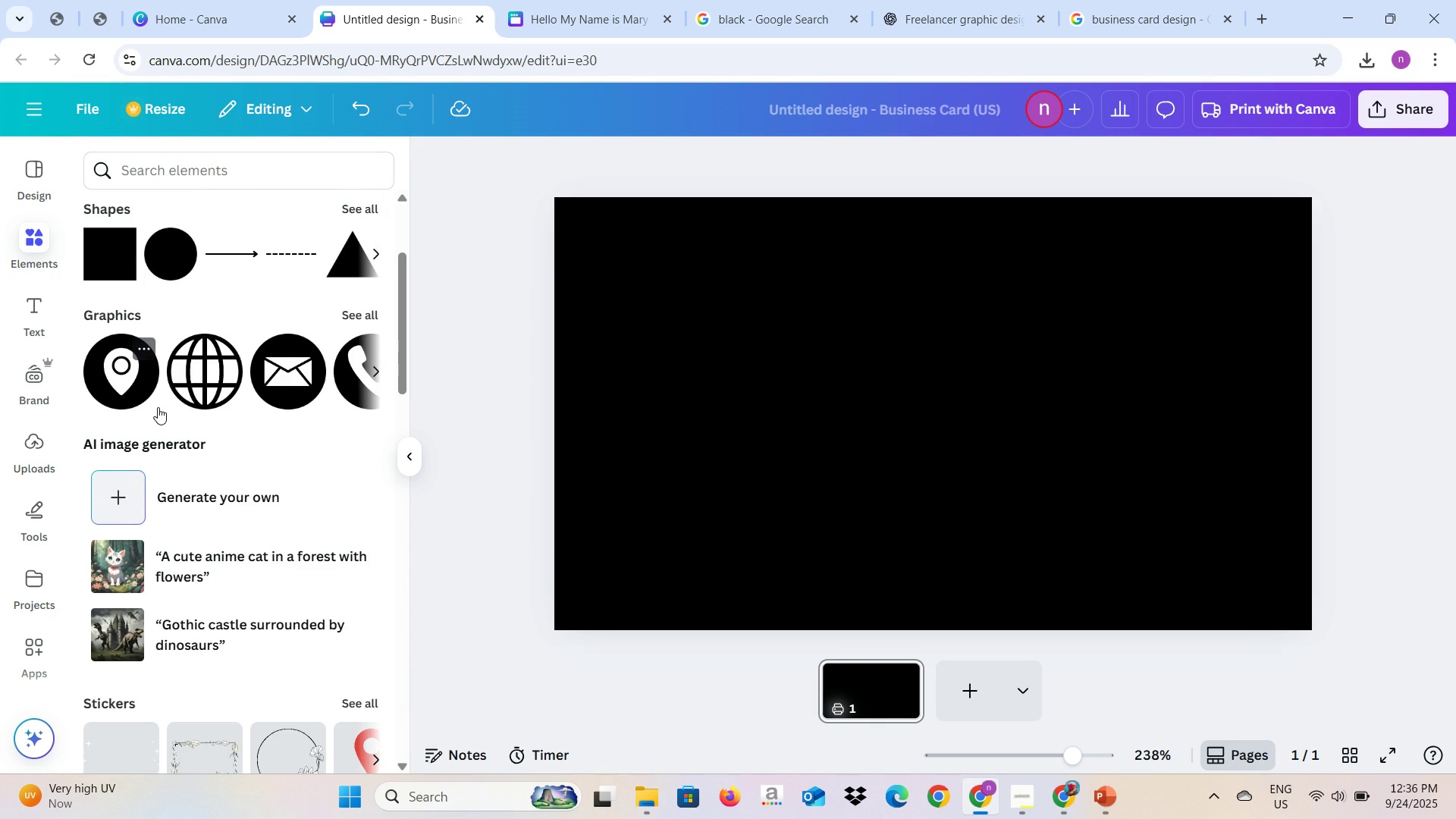 
scroll: coordinate [179, 413], scroll_direction: up, amount: 3.0
 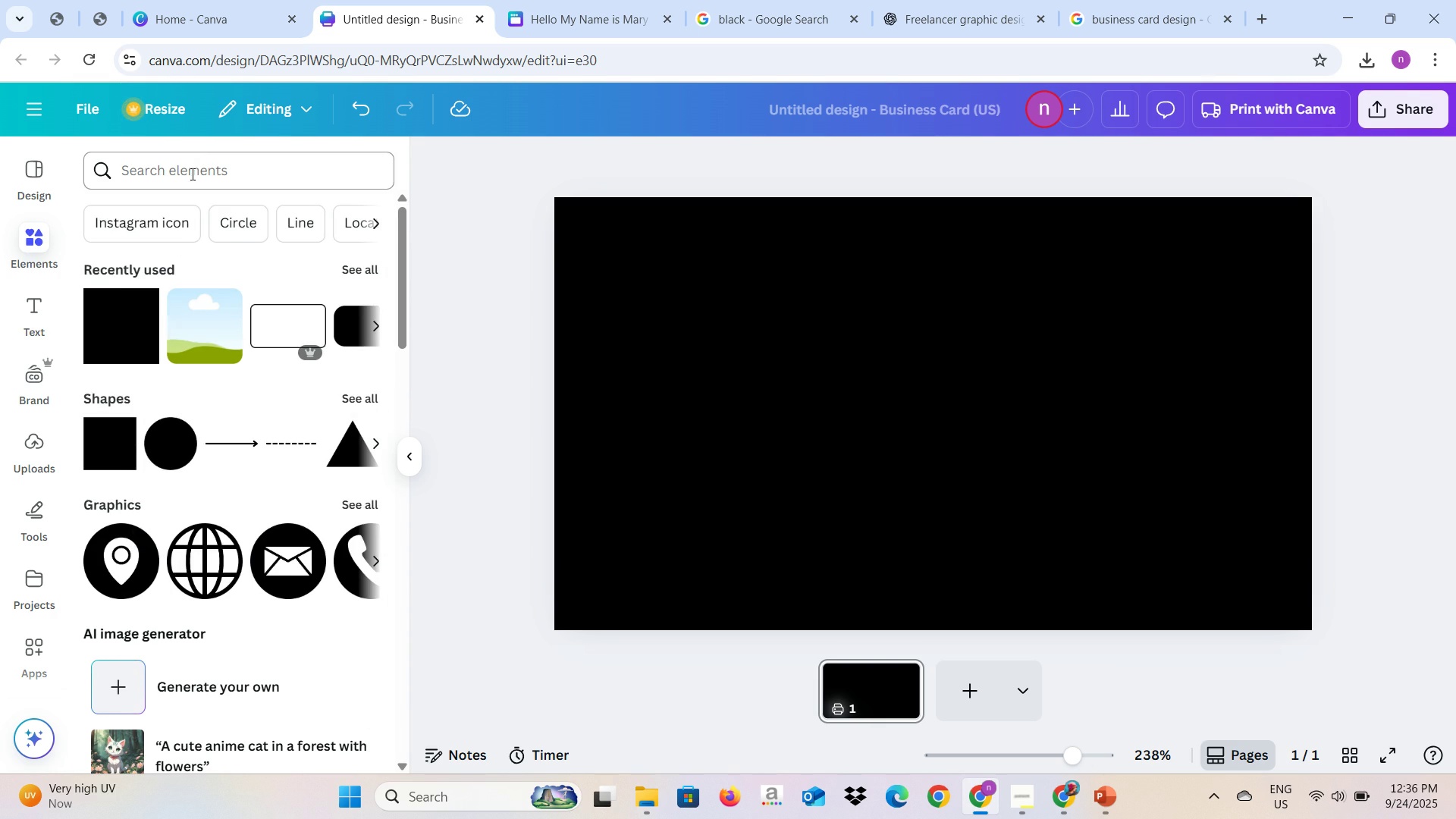 
left_click([193, 178])
 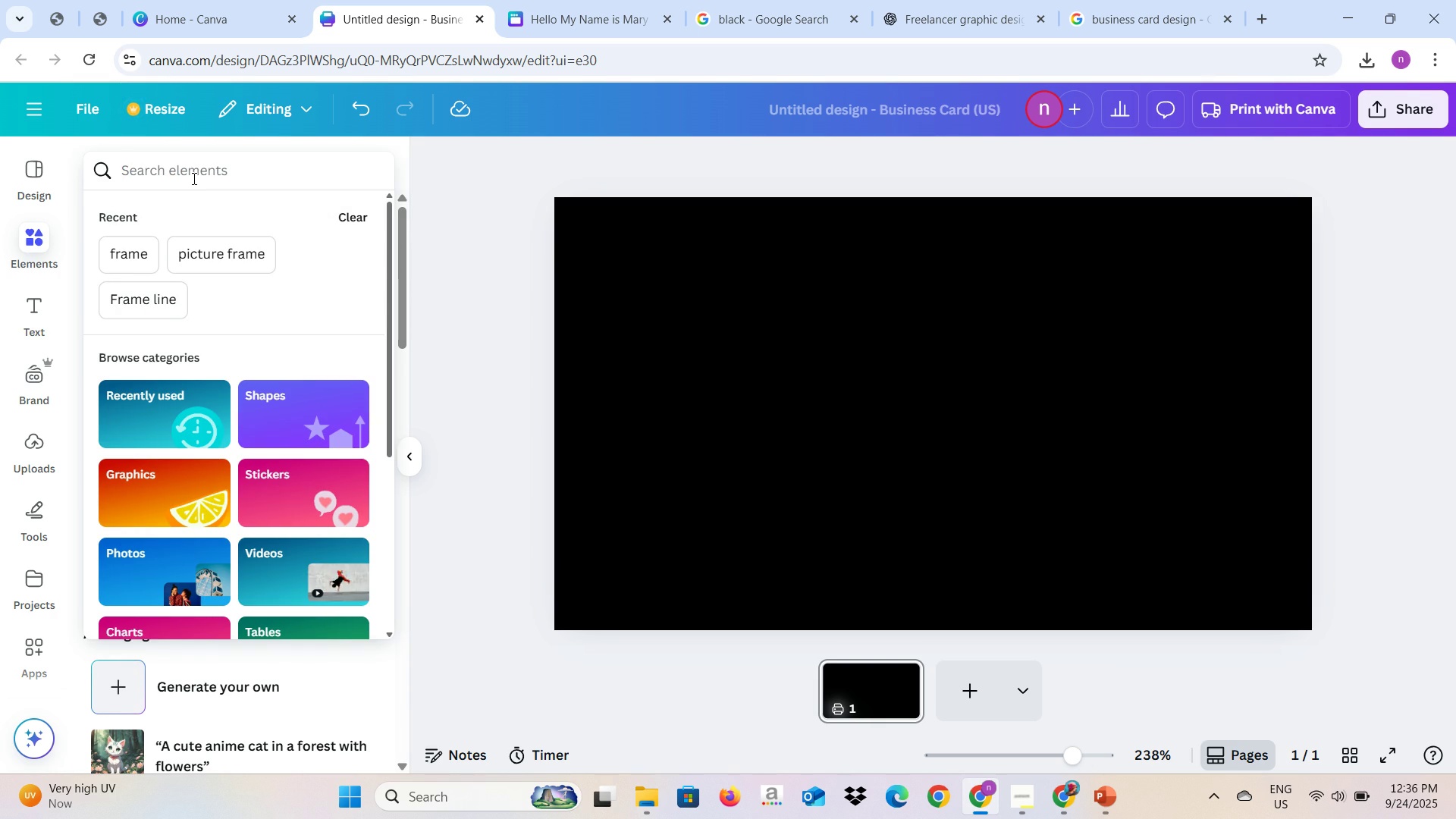 
type(ribbpm)
key(Backspace)
key(Backspace)
type(on)
 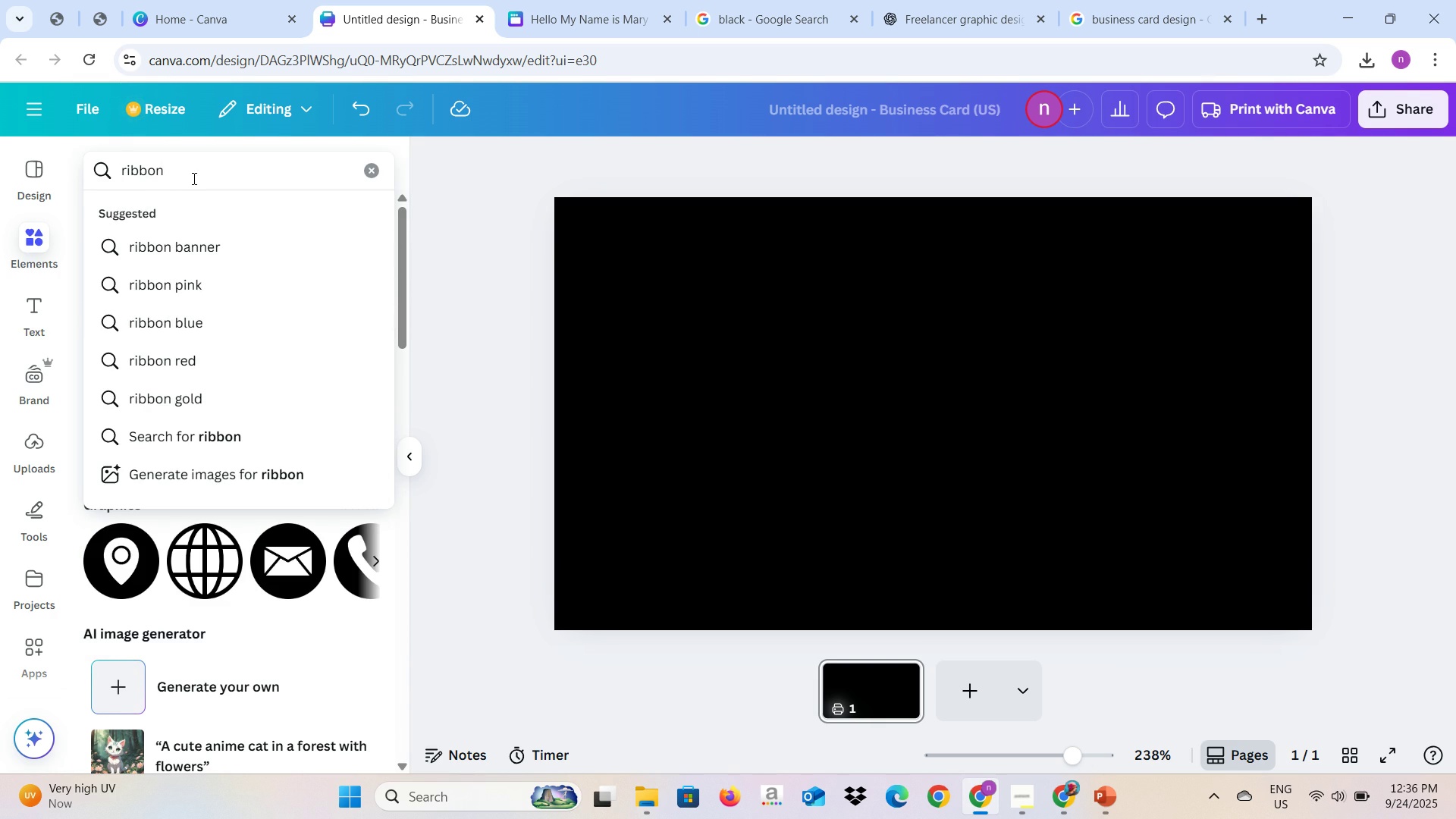 
key(Enter)
 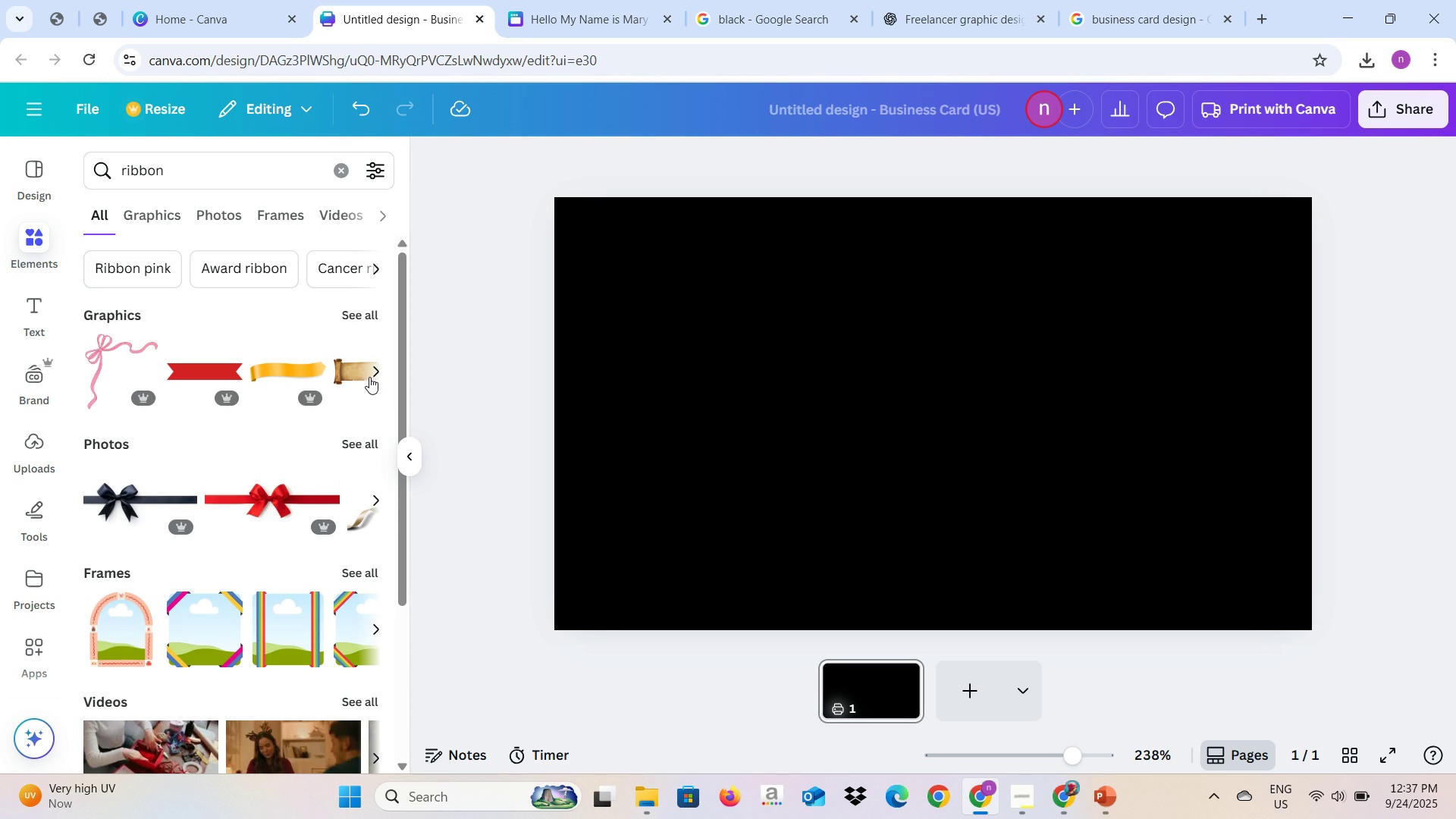 
wait(5.06)
 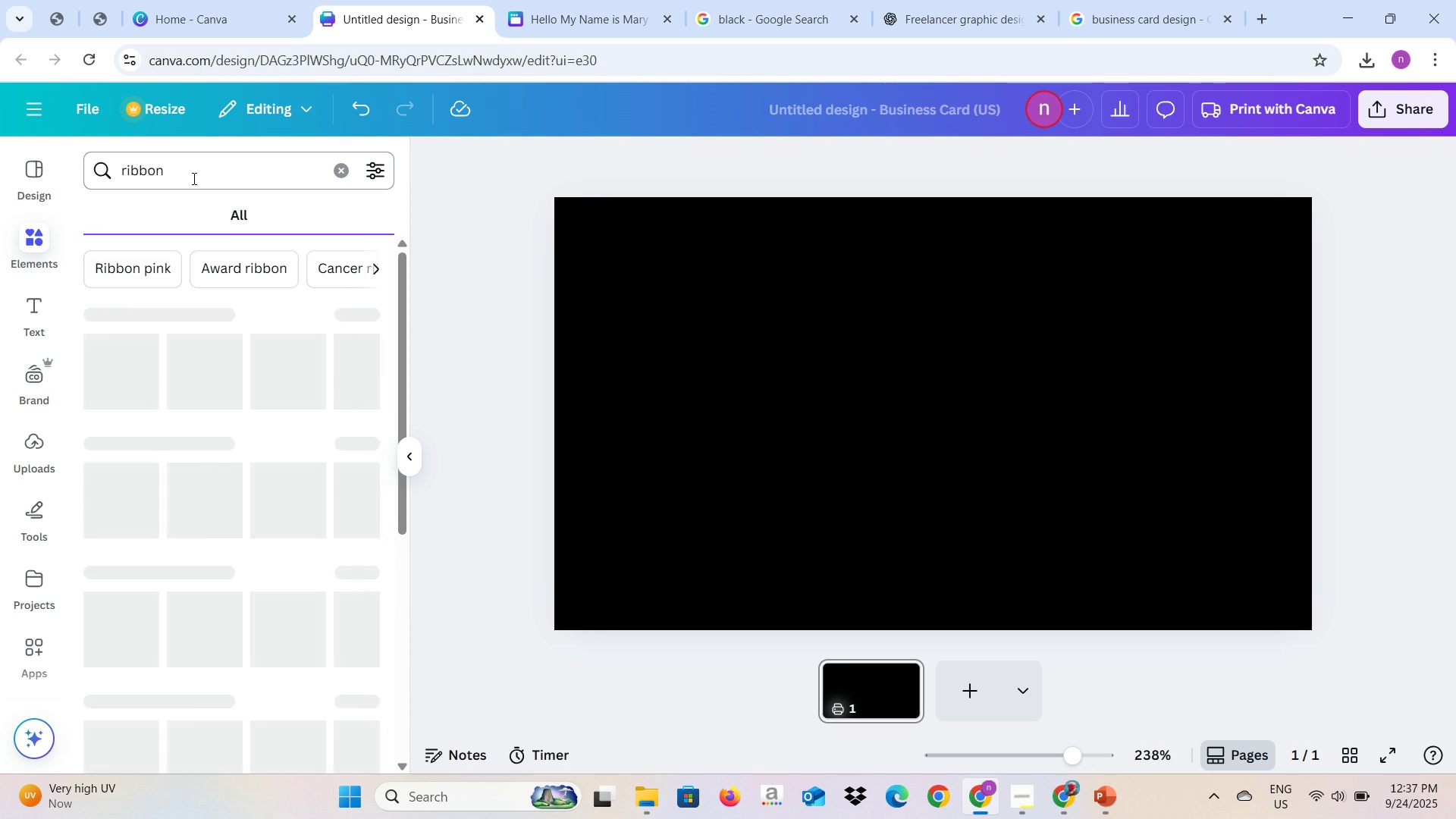 
left_click([371, 375])
 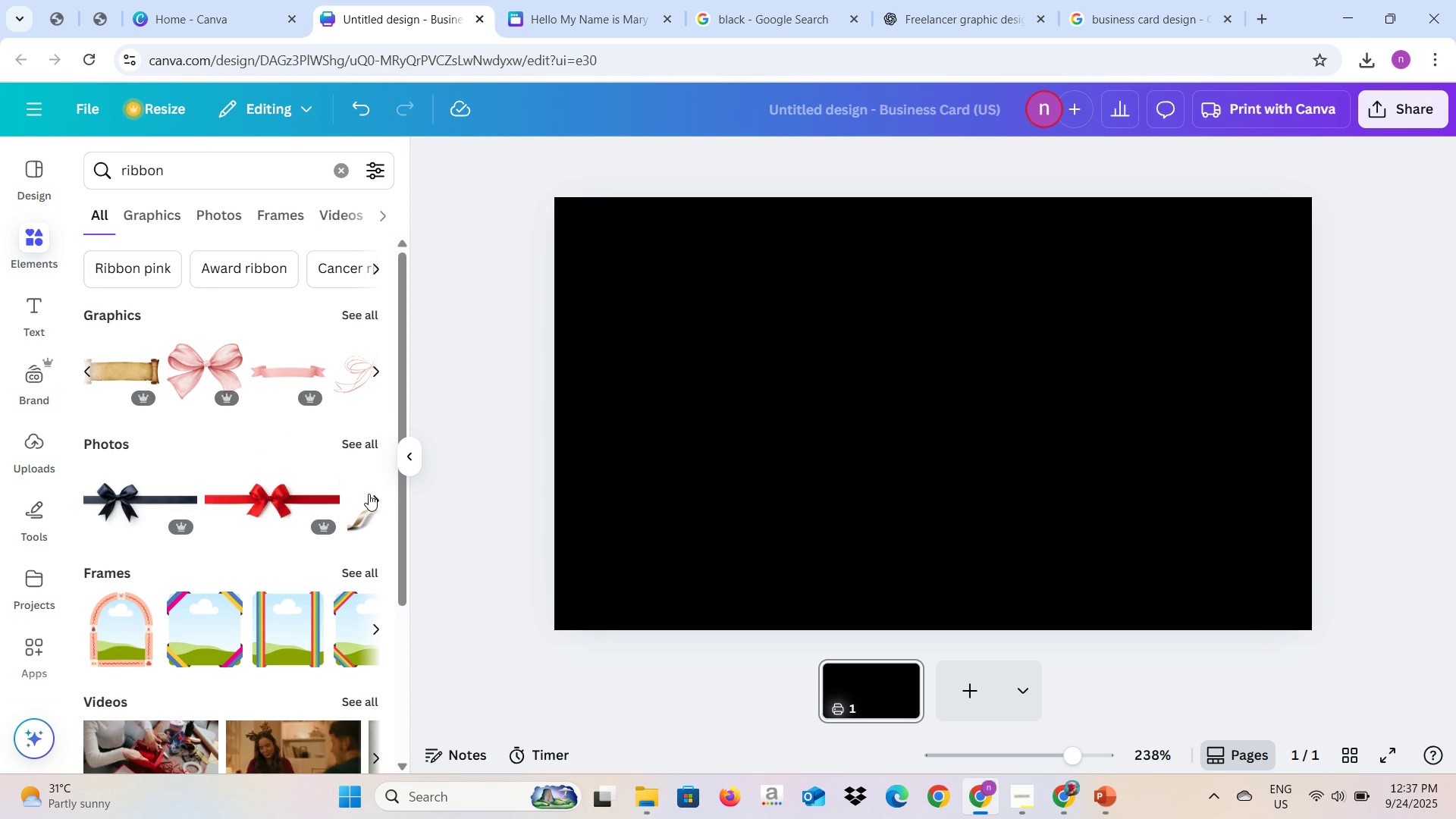 
left_click([369, 494])
 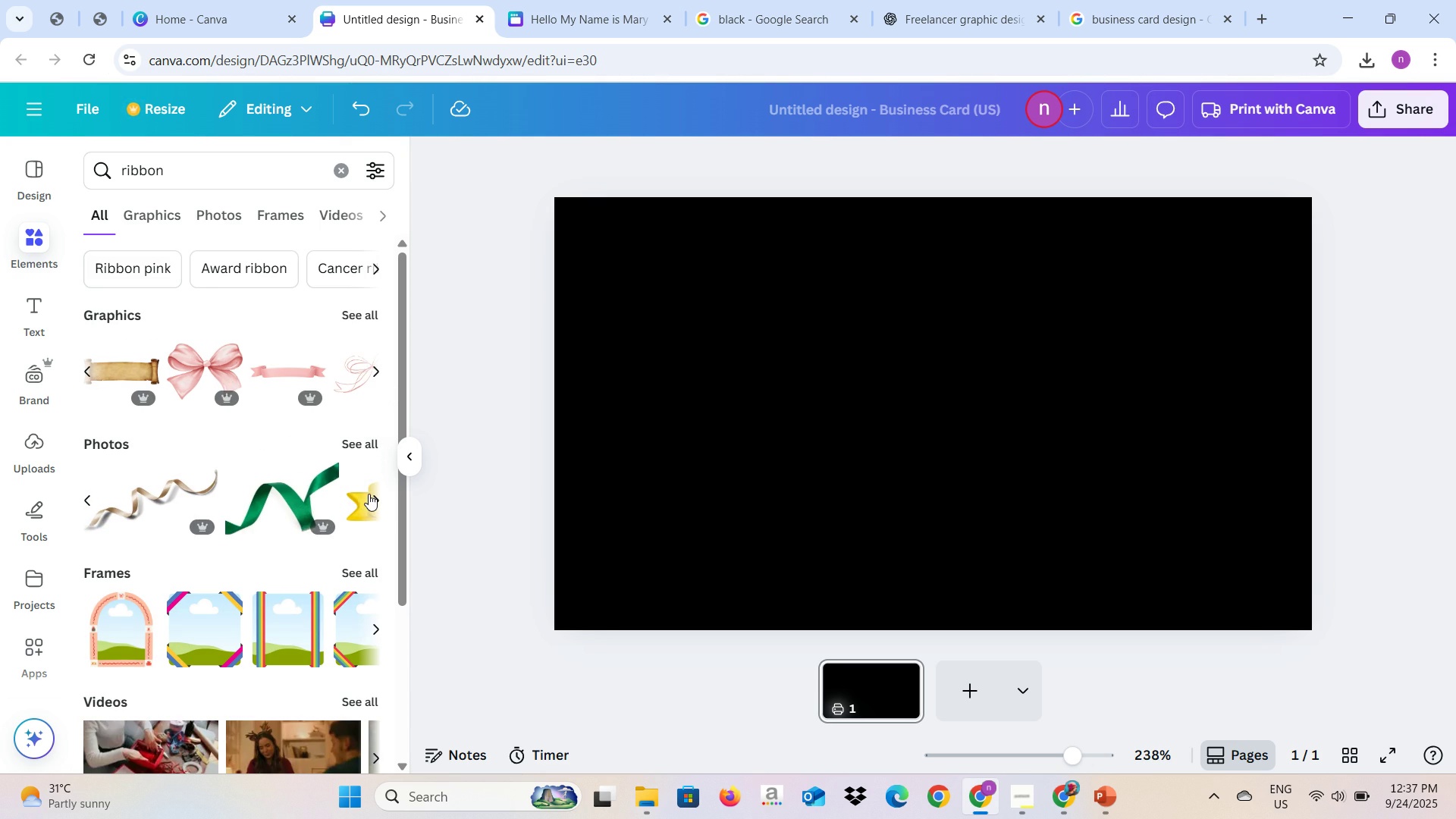 
left_click([369, 494])
 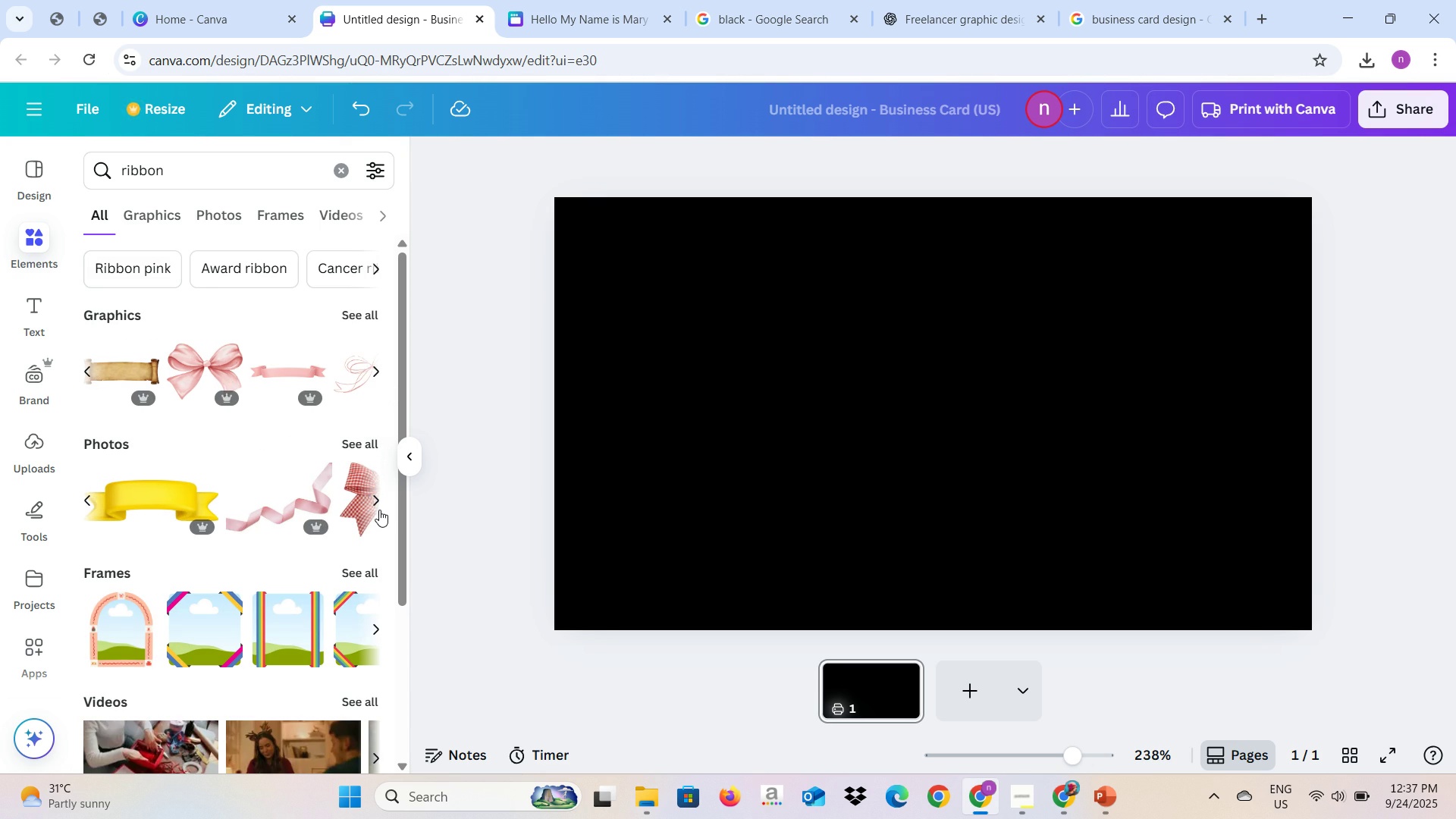 
left_click([378, 507])
 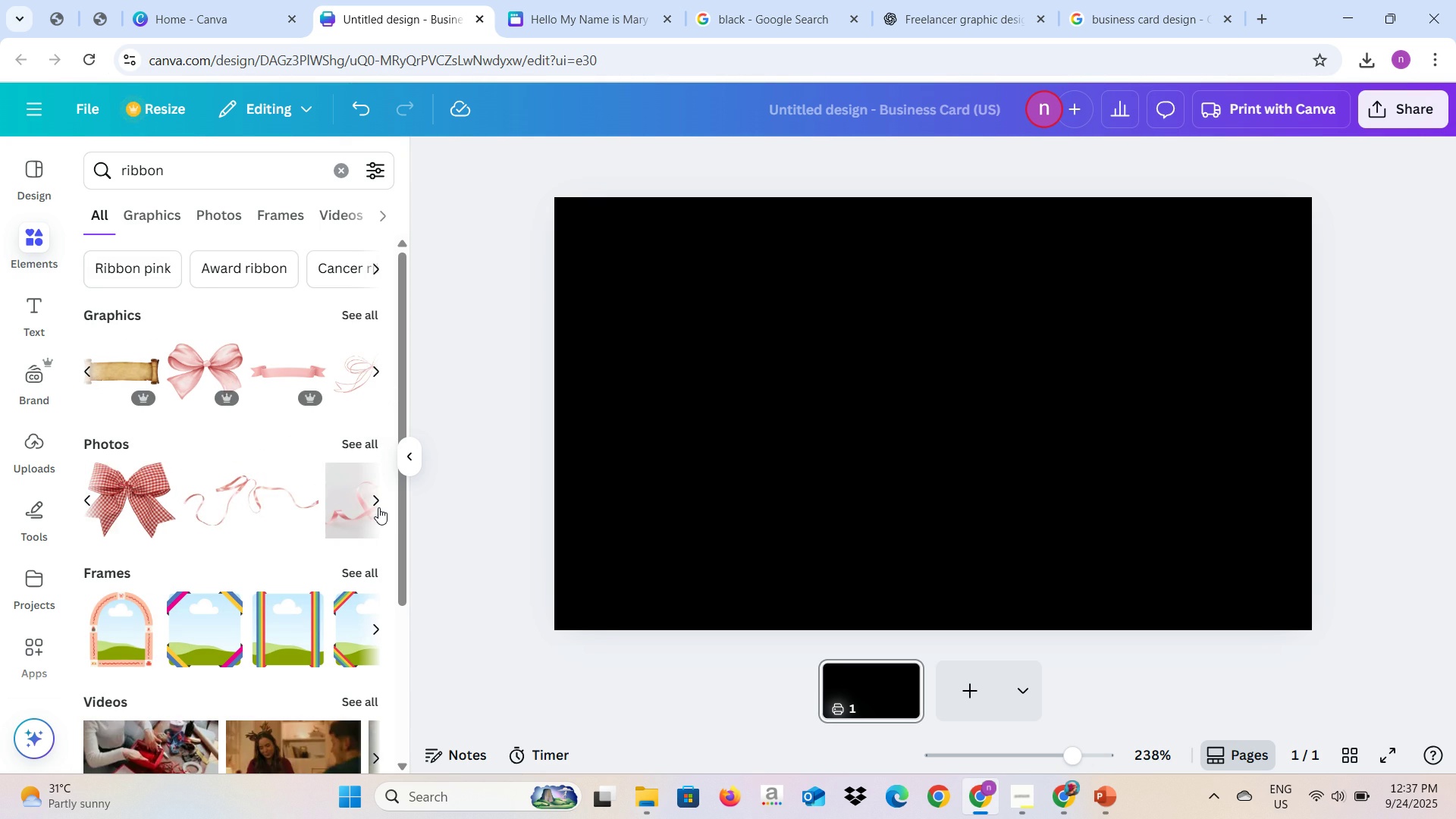 
left_click([378, 507])
 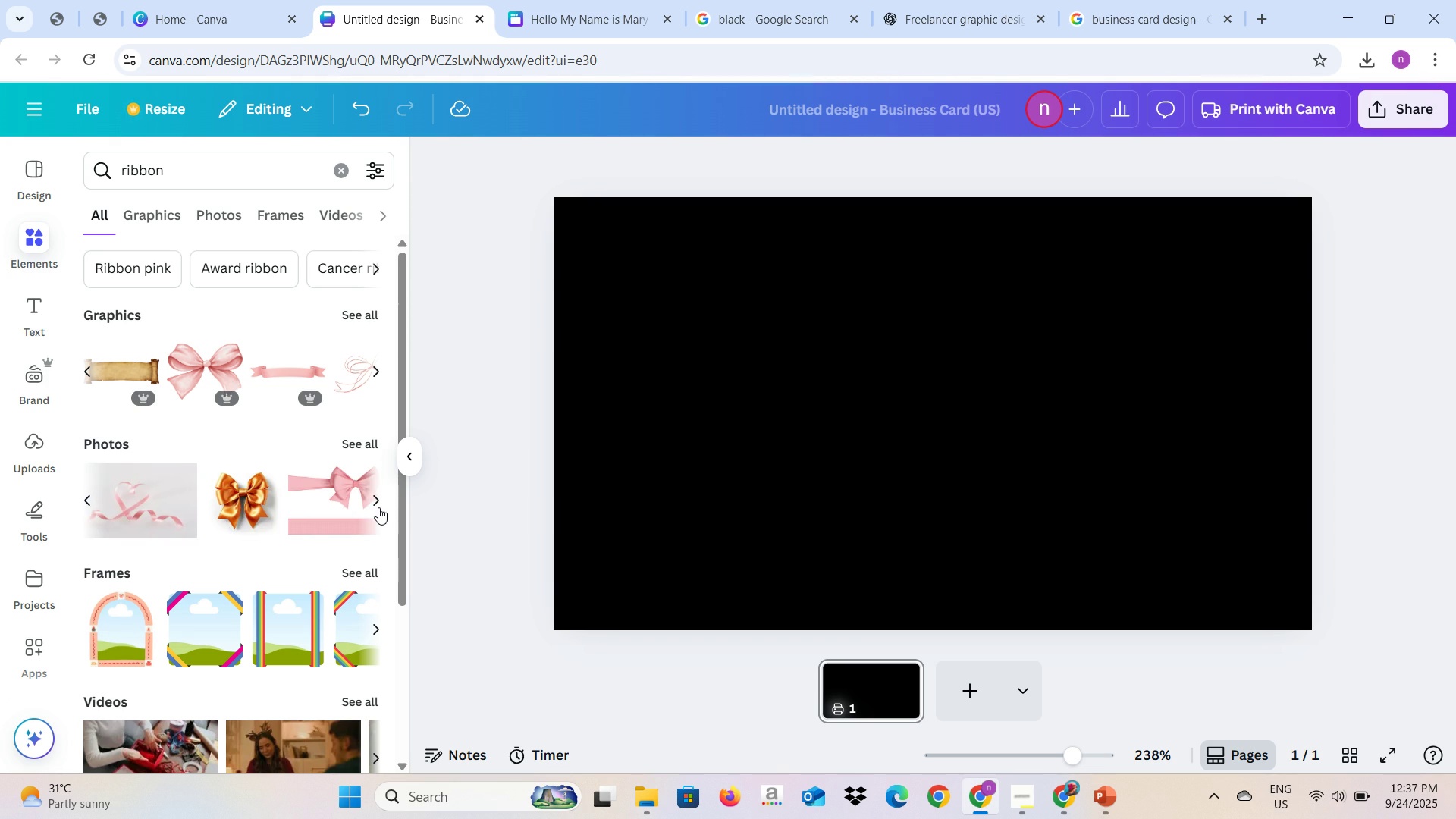 
left_click([378, 507])
 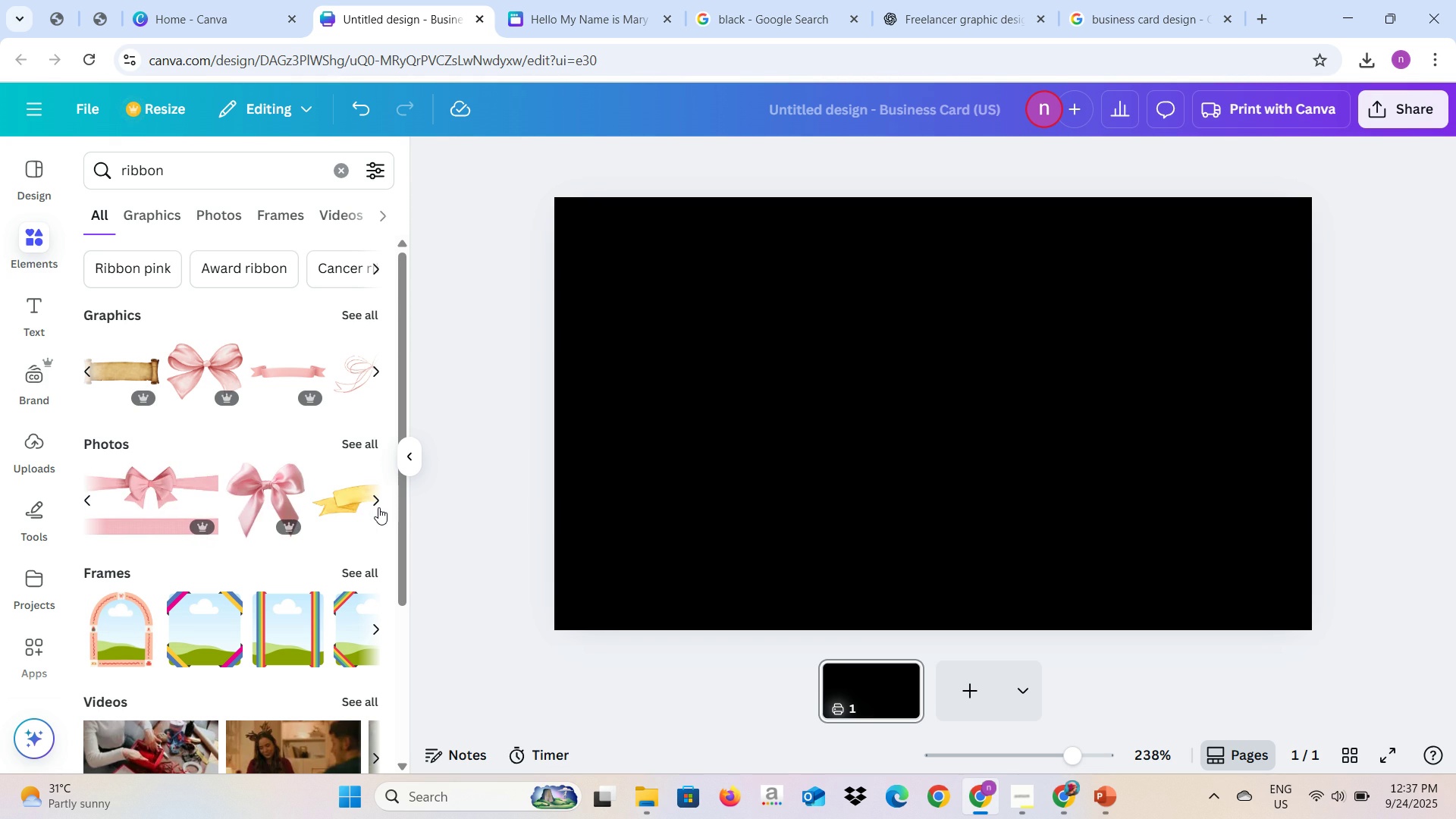 
left_click([378, 507])
 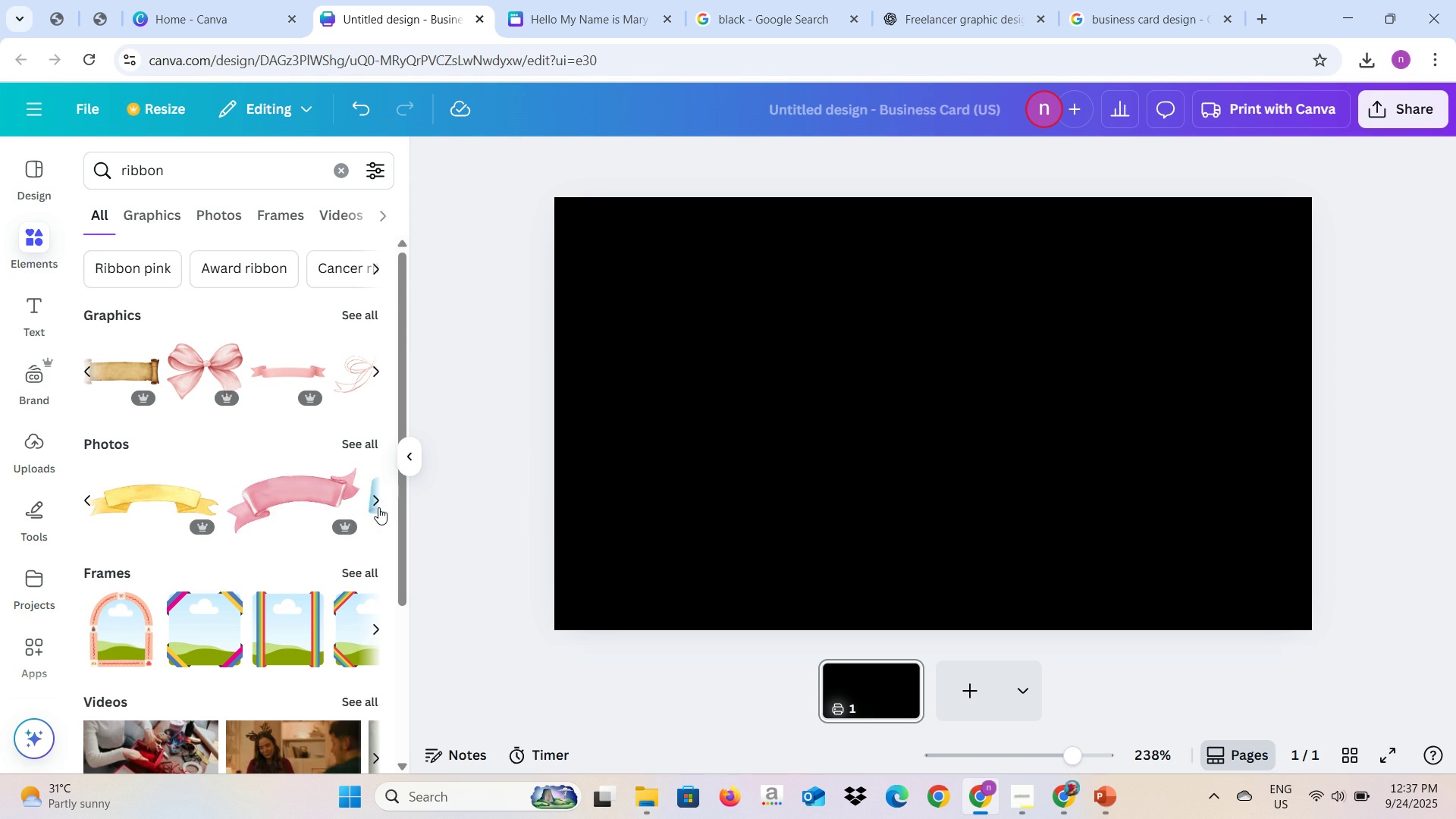 
left_click([378, 507])
 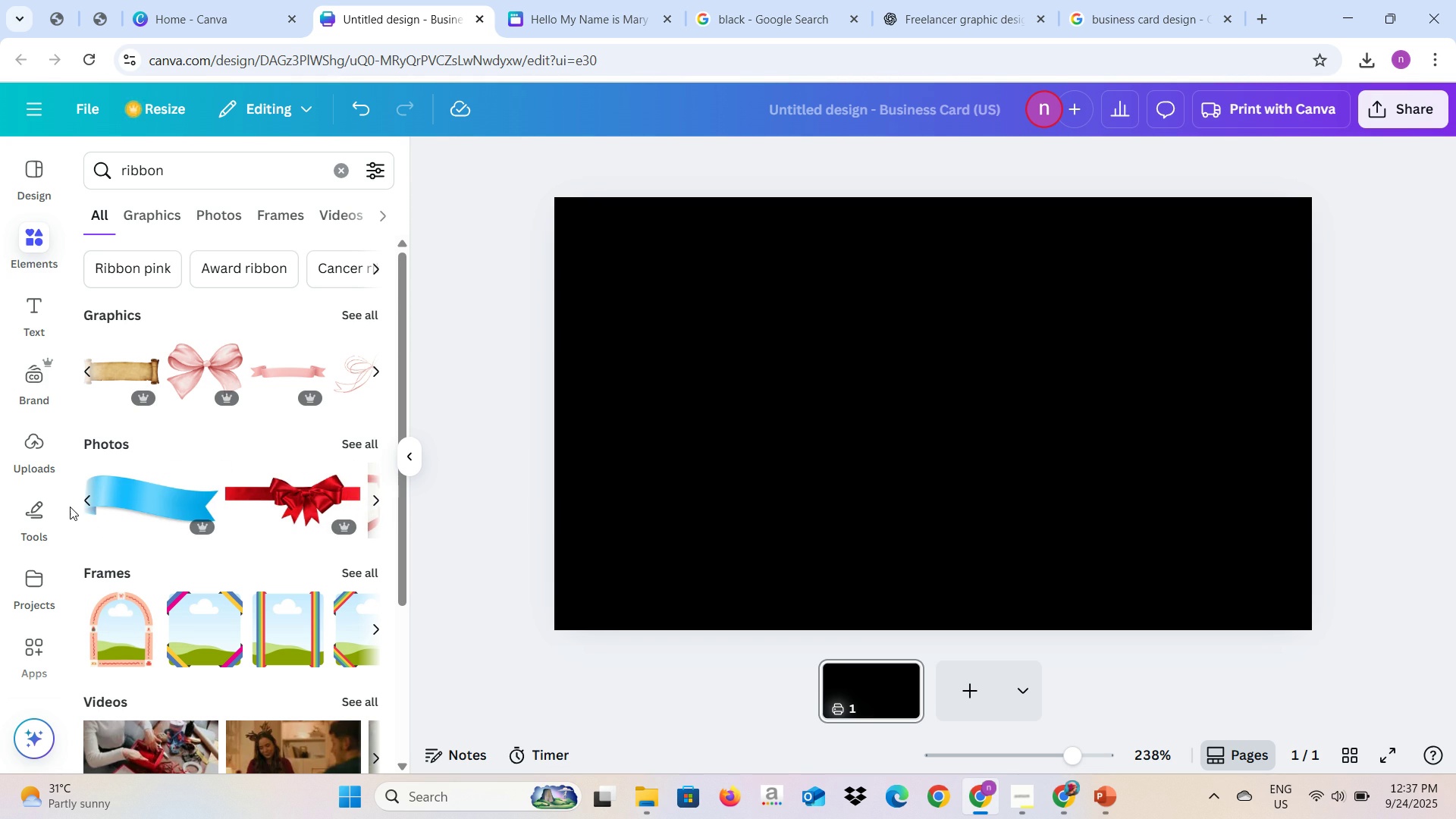 
left_click([87, 502])
 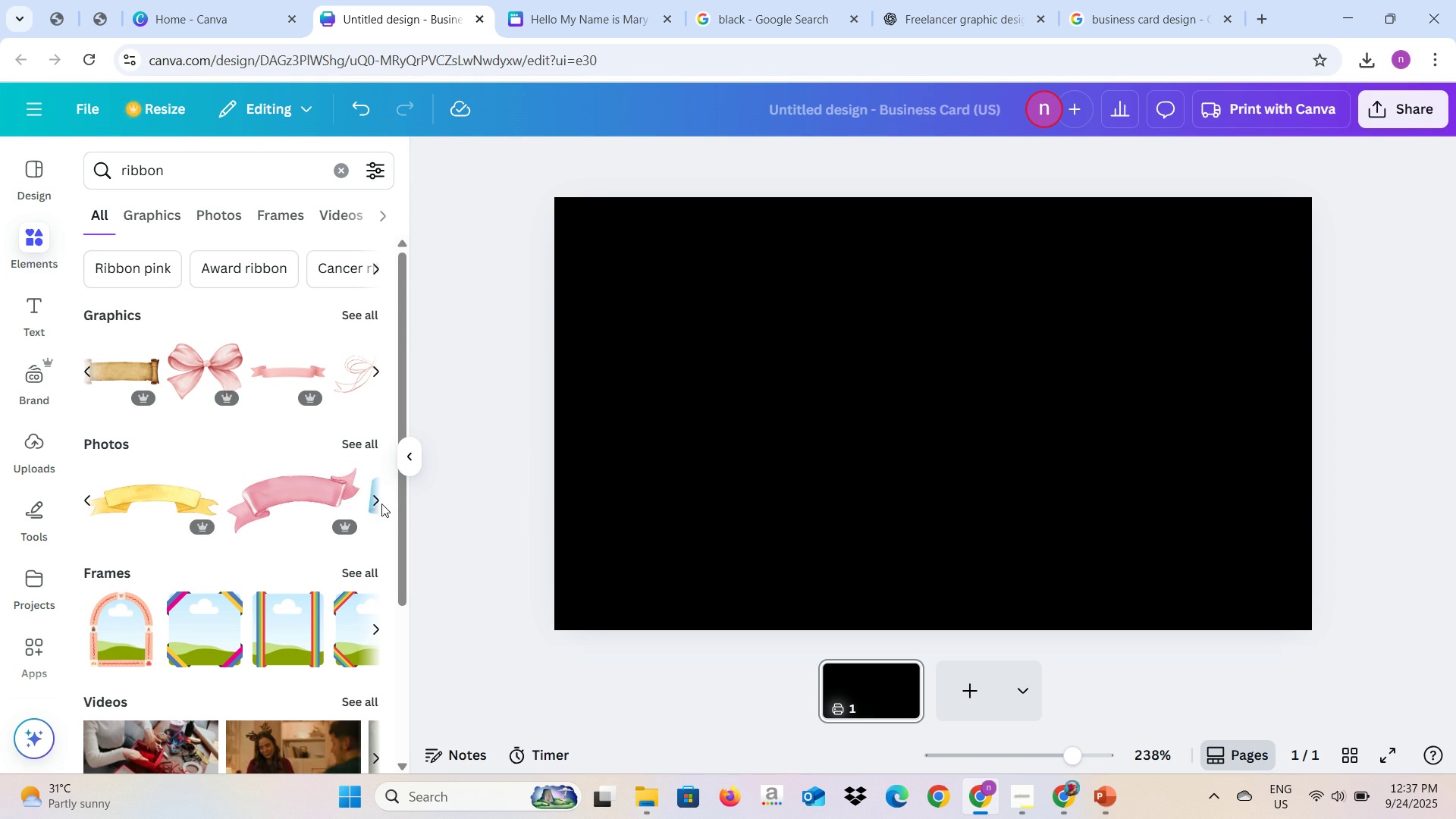 
left_click([378, 505])
 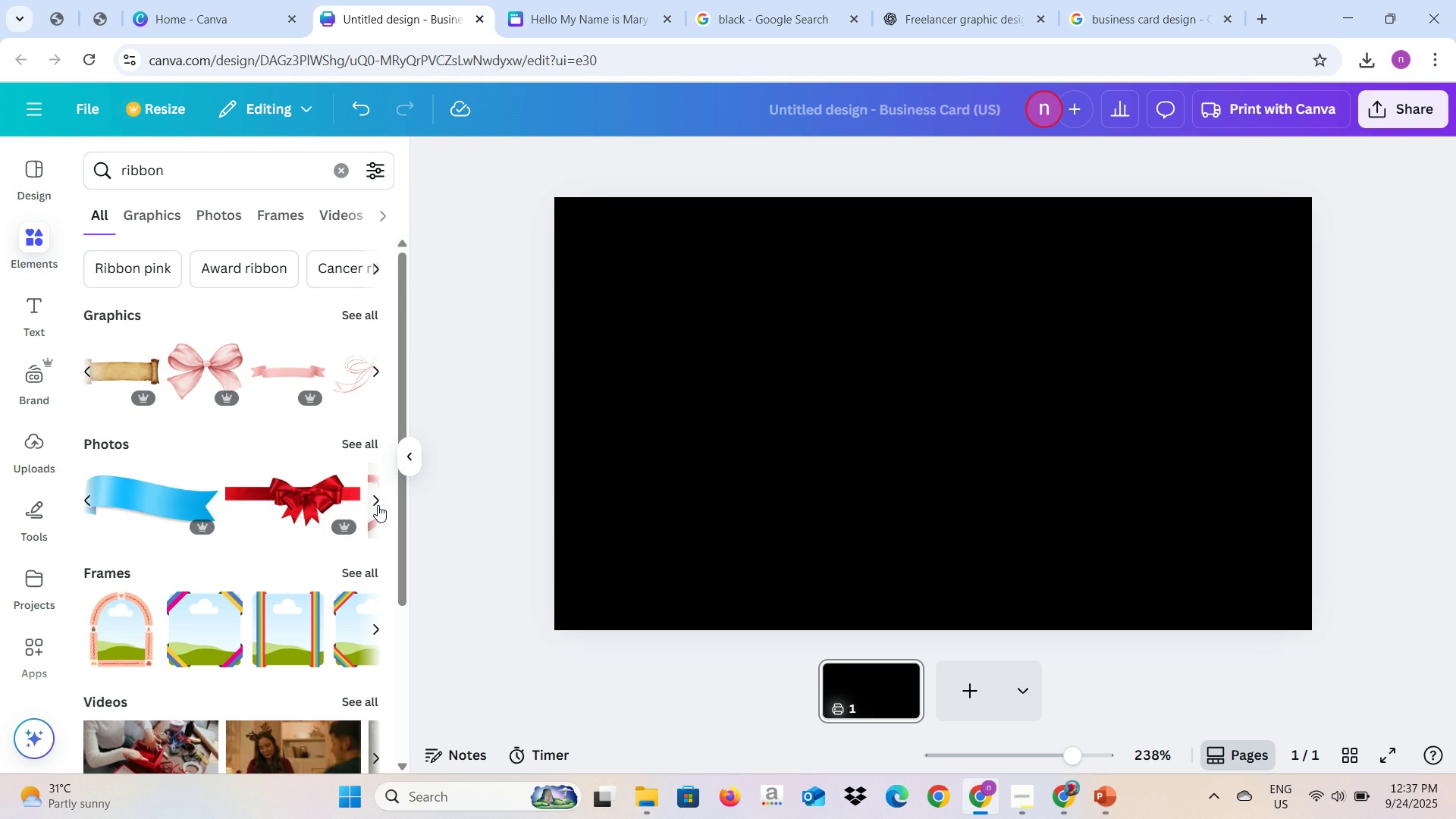 
left_click([378, 505])
 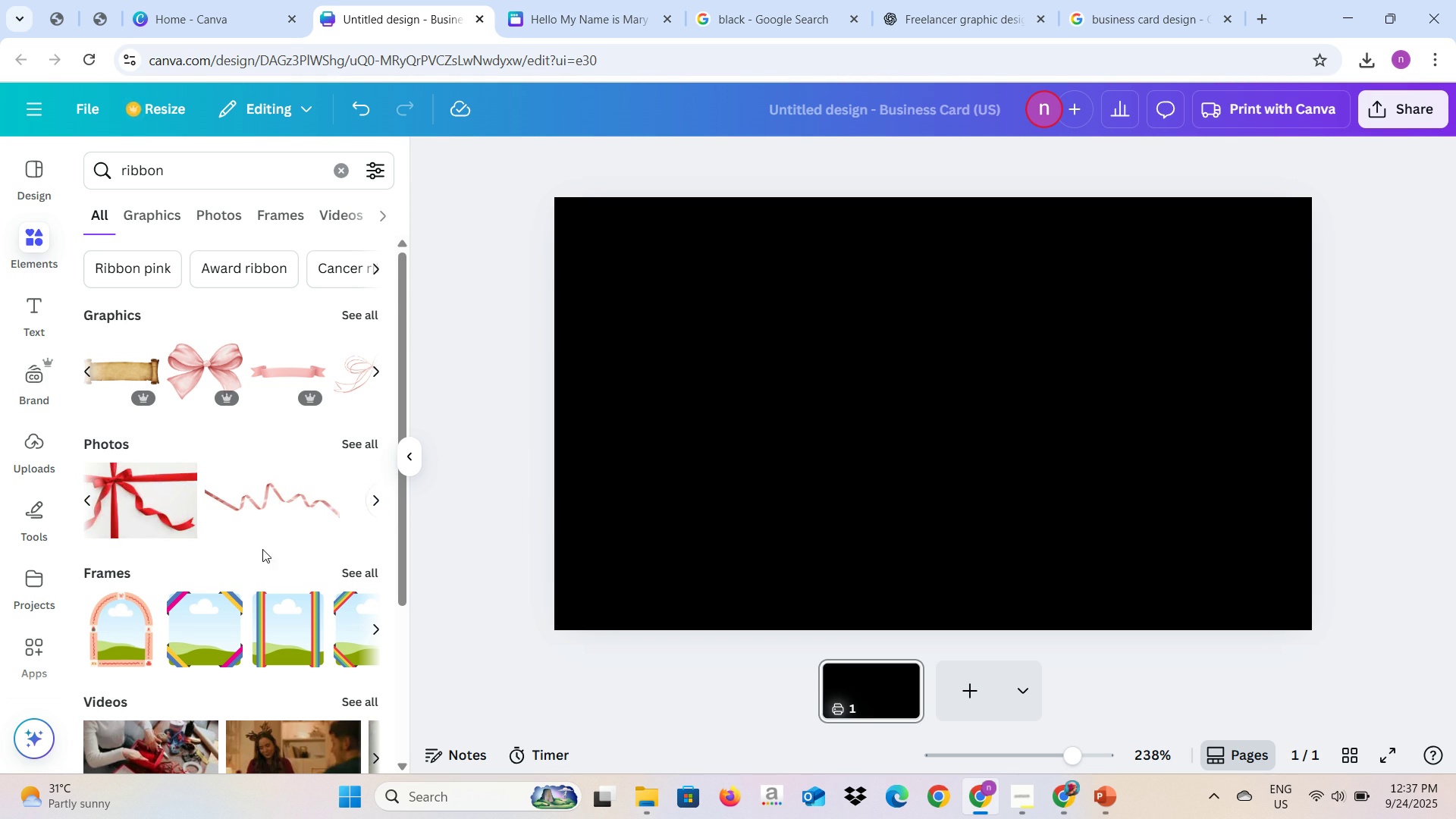 
scroll: coordinate [262, 544], scroll_direction: down, amount: 1.0
 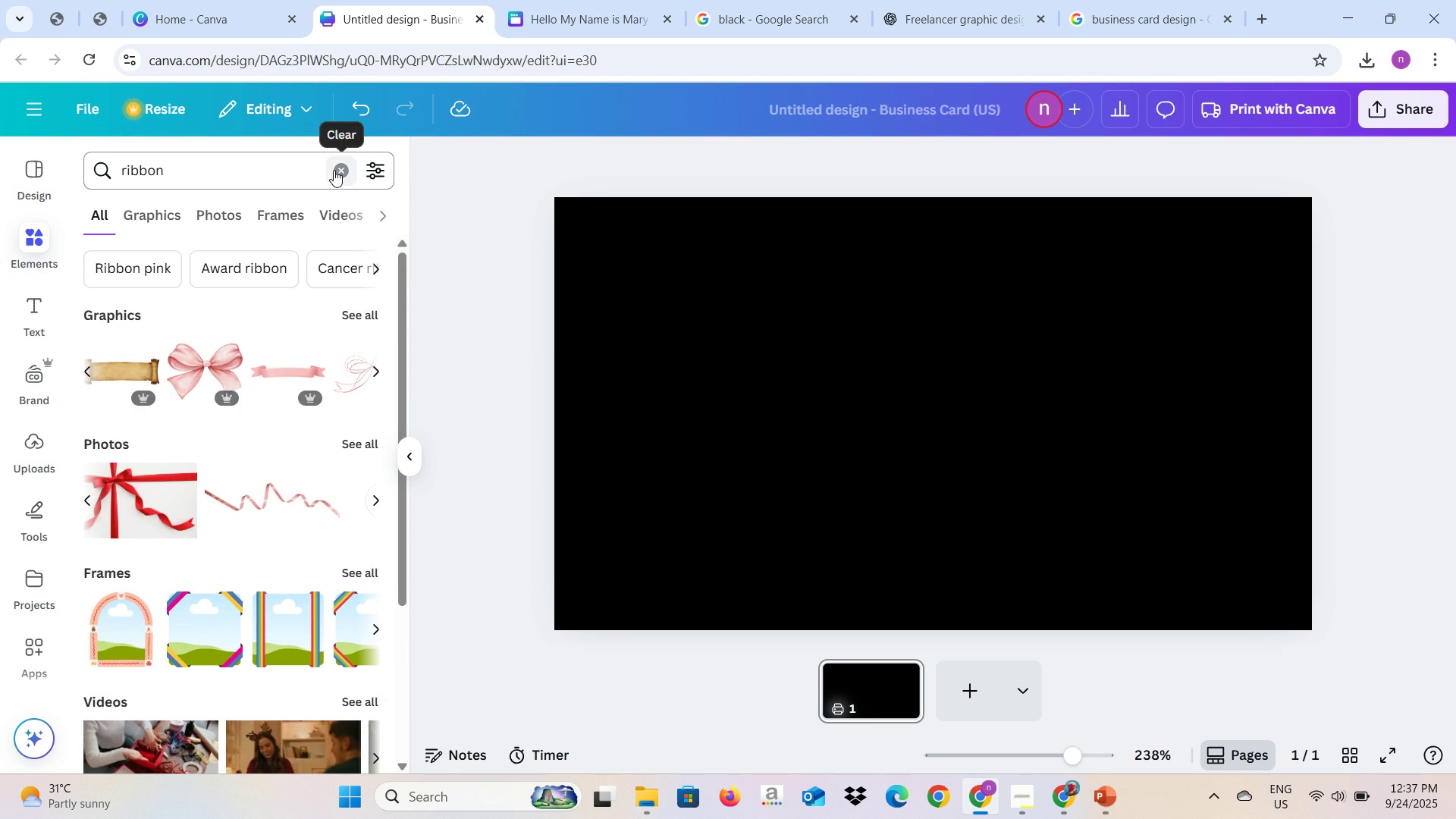 
left_click([334, 171])
 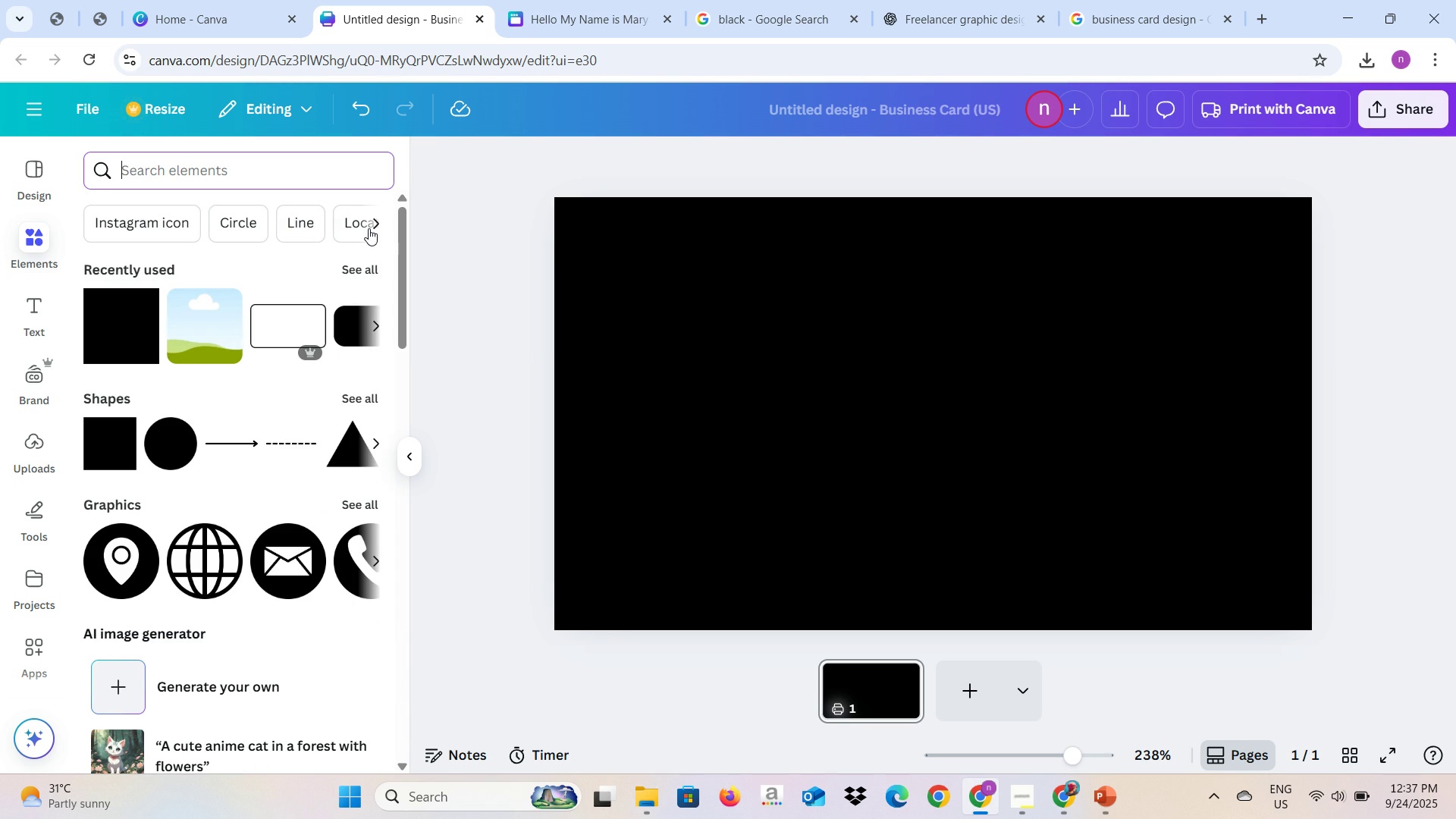 
left_click([373, 225])
 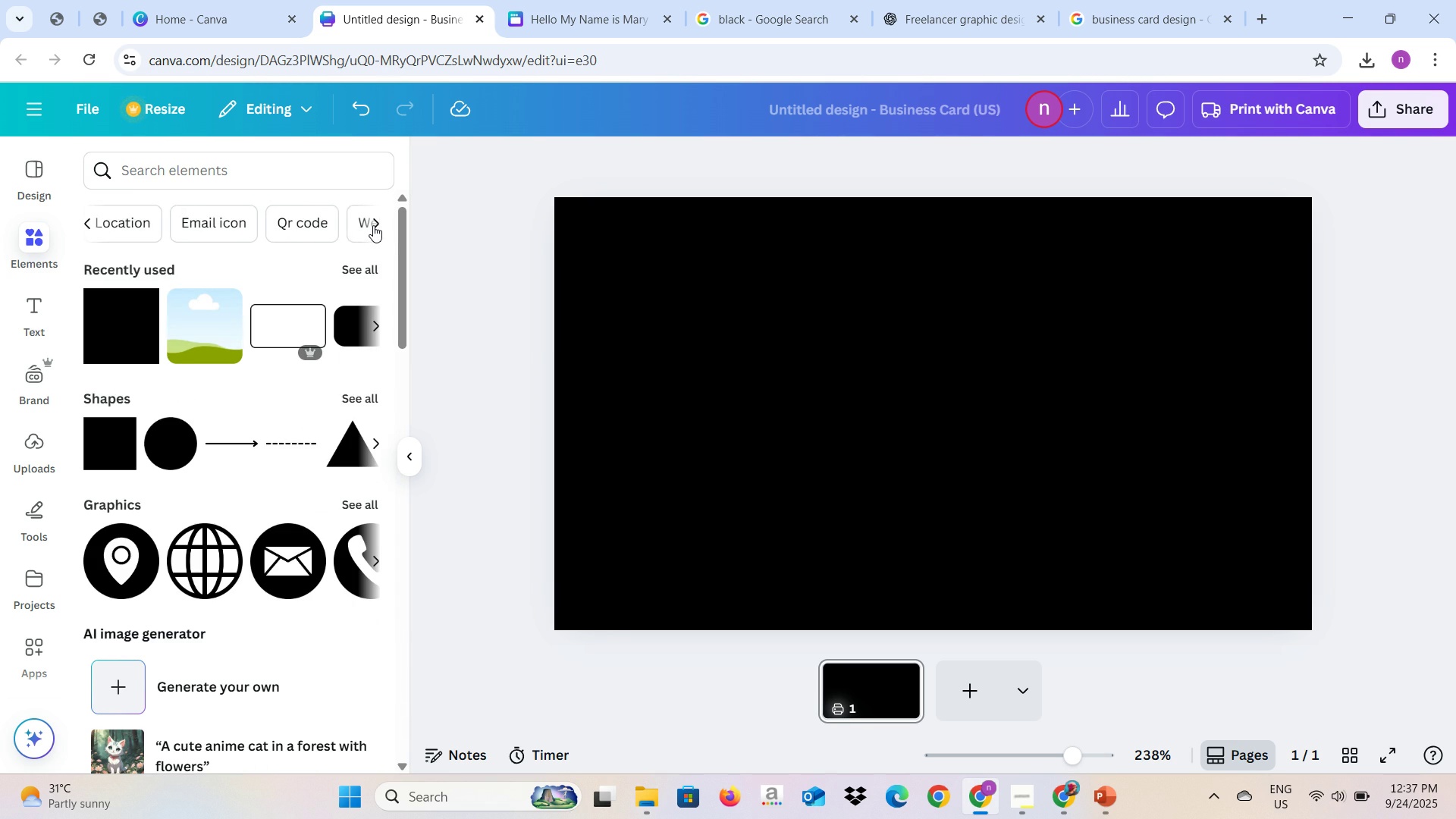 
left_click([373, 225])
 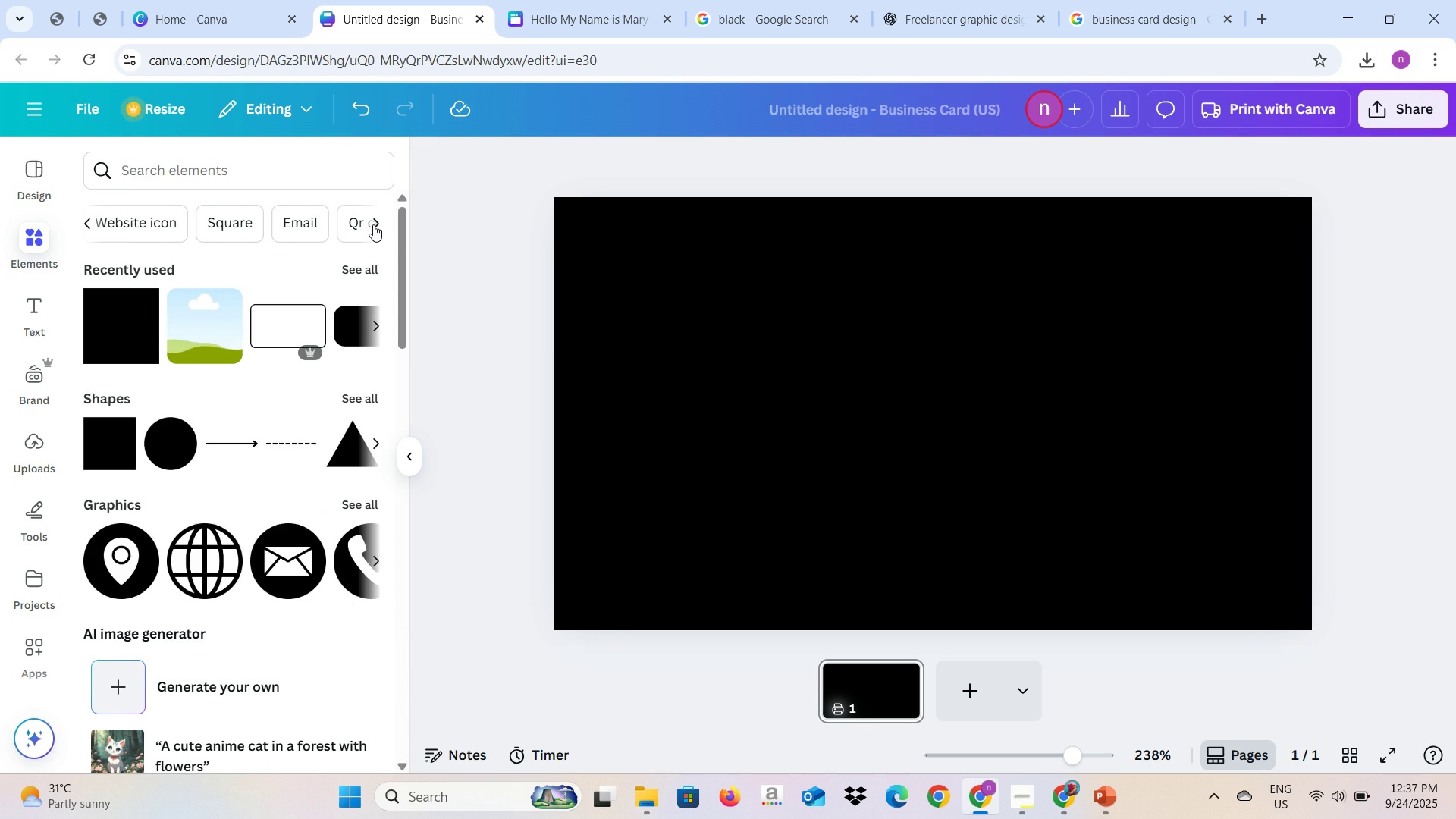 
left_click([375, 222])
 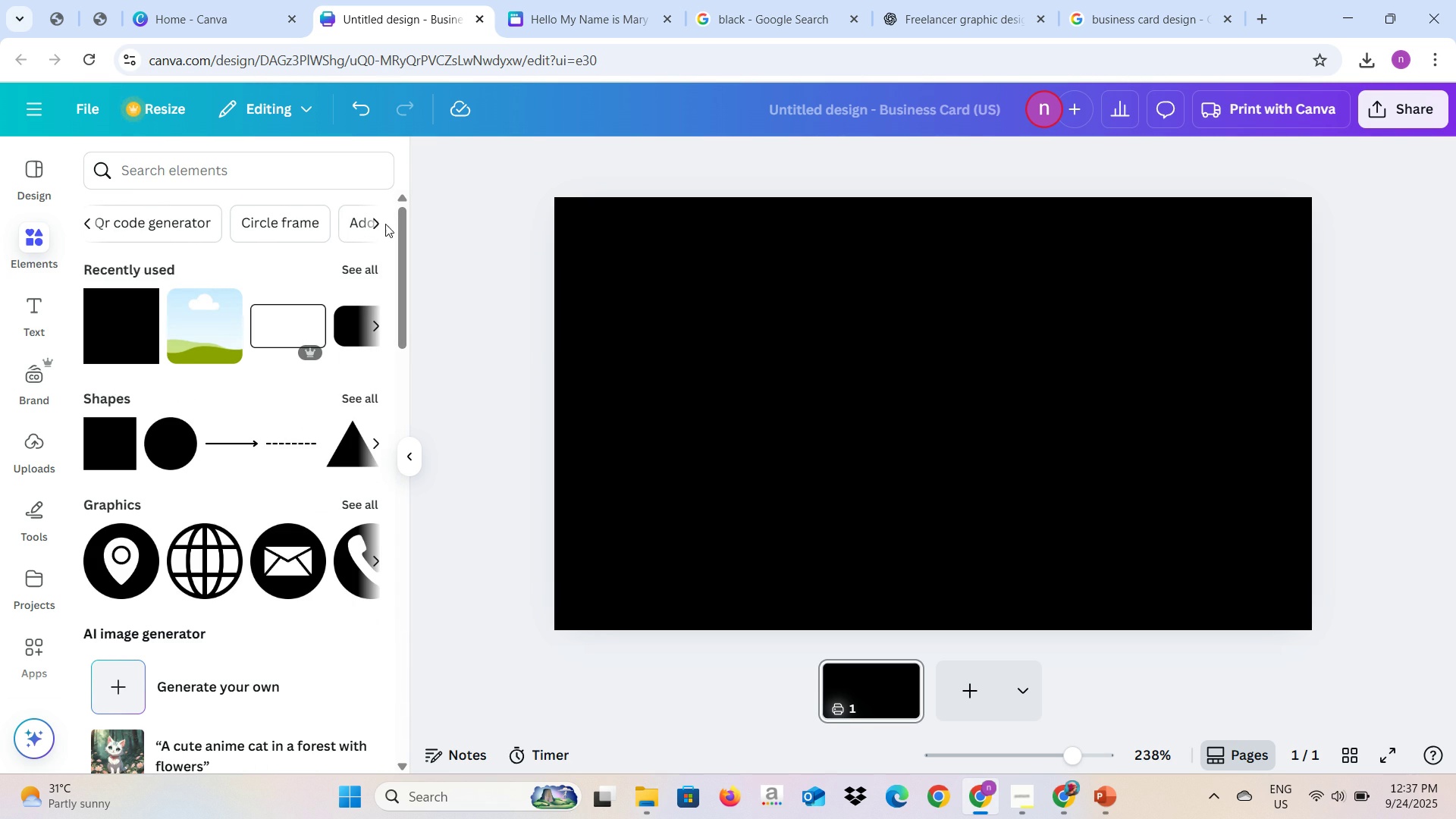 
left_click([376, 220])
 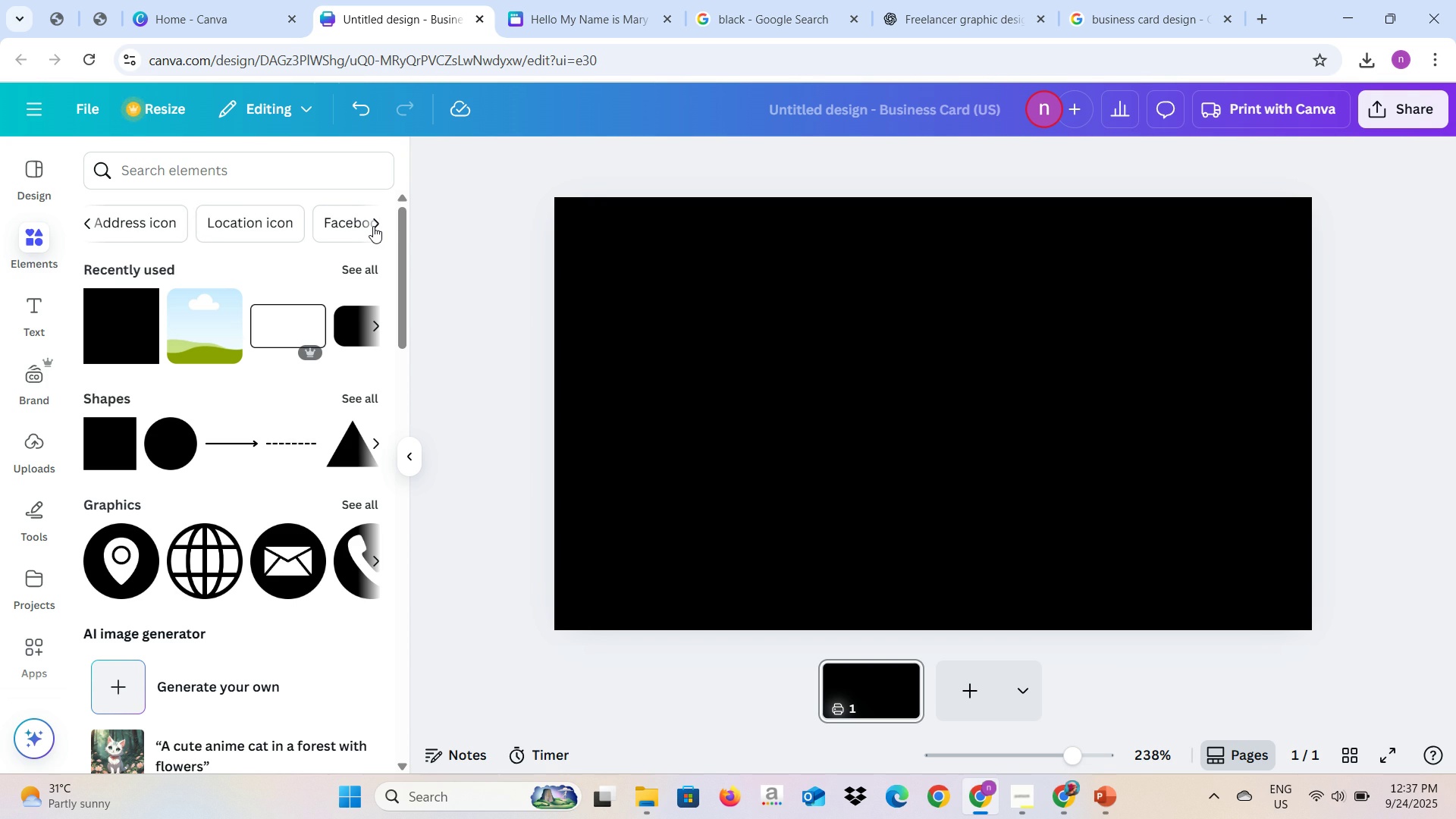 
left_click([373, 226])
 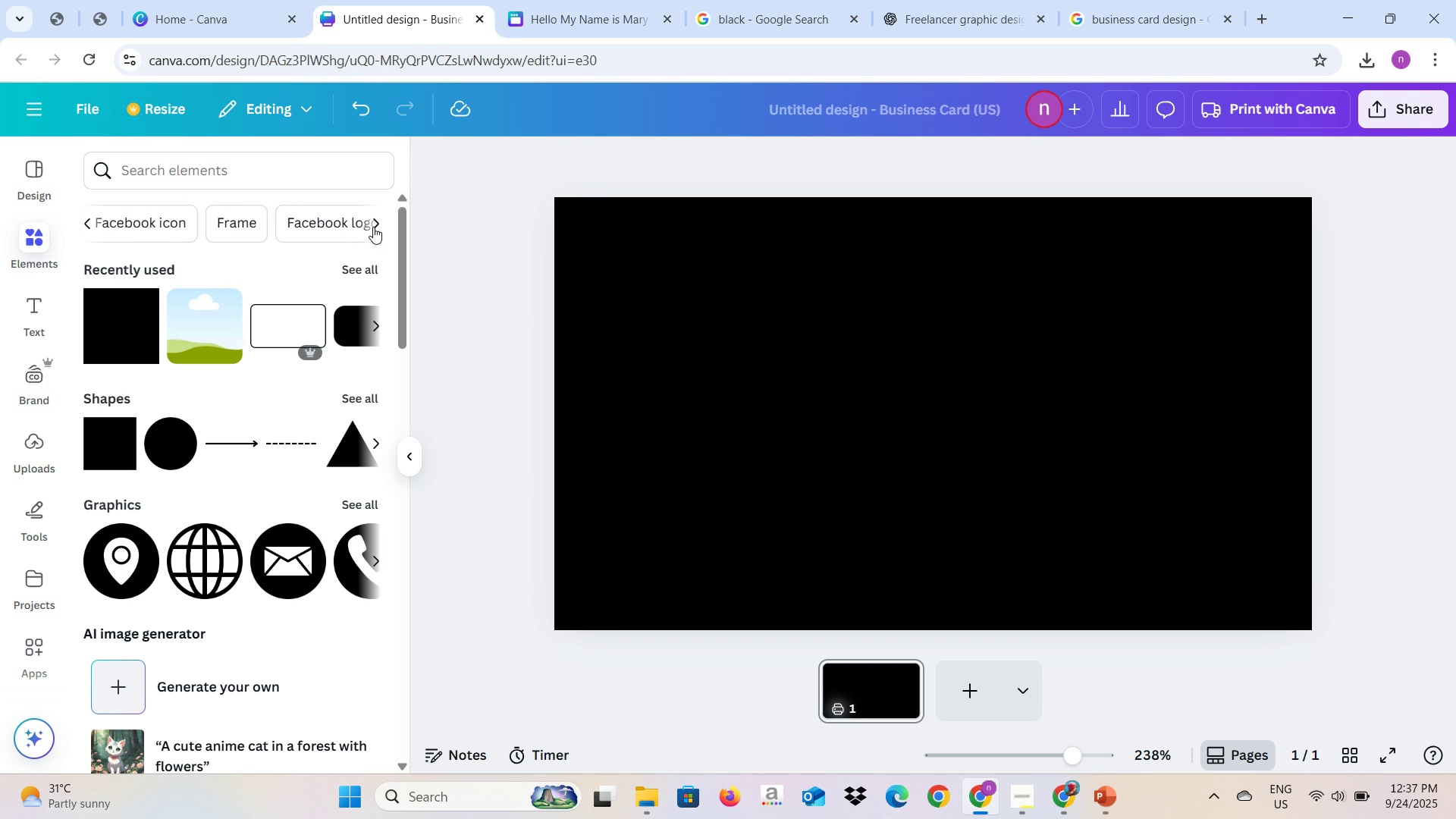 
left_click([375, 227])
 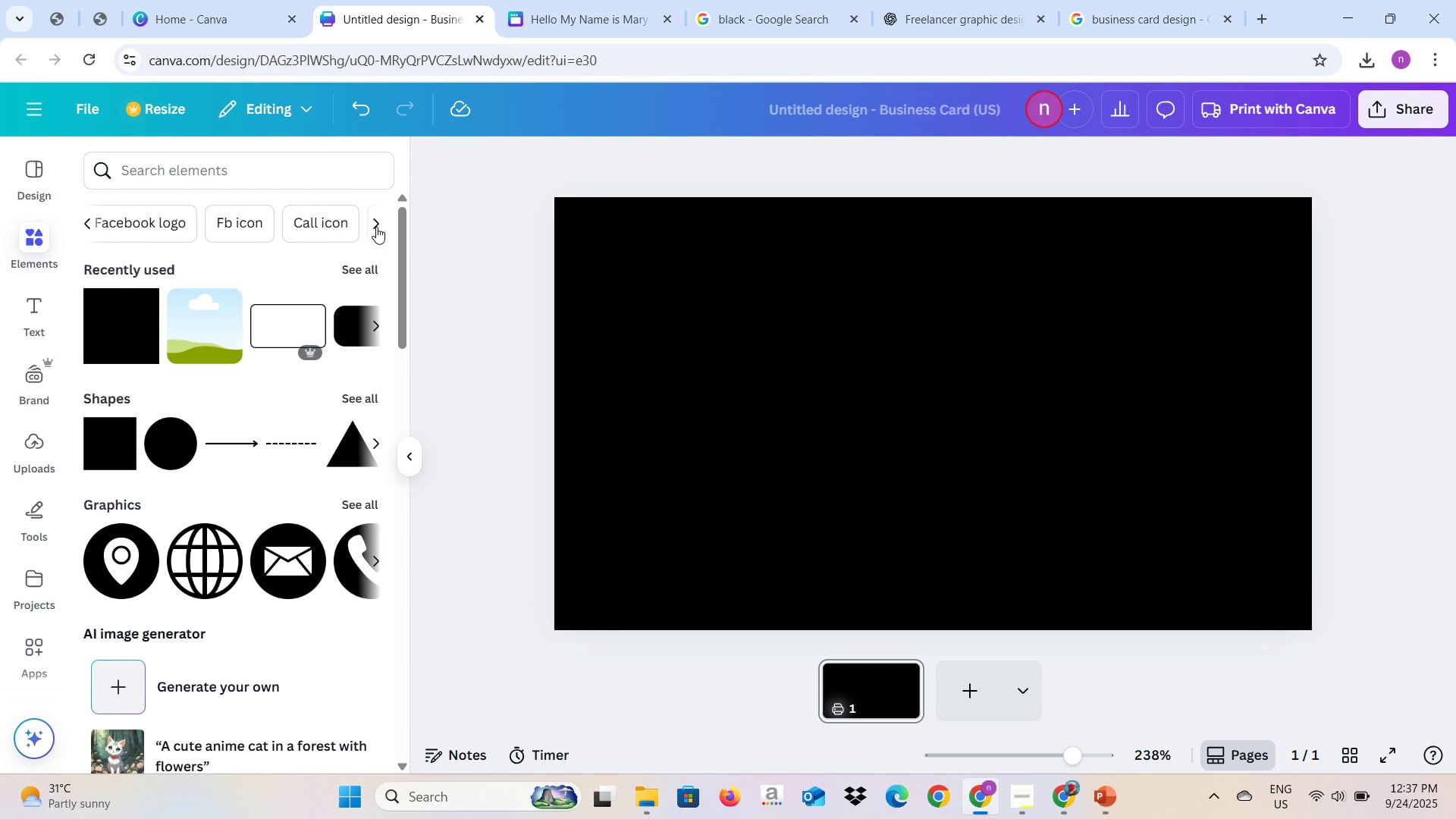 
left_click([376, 227])
 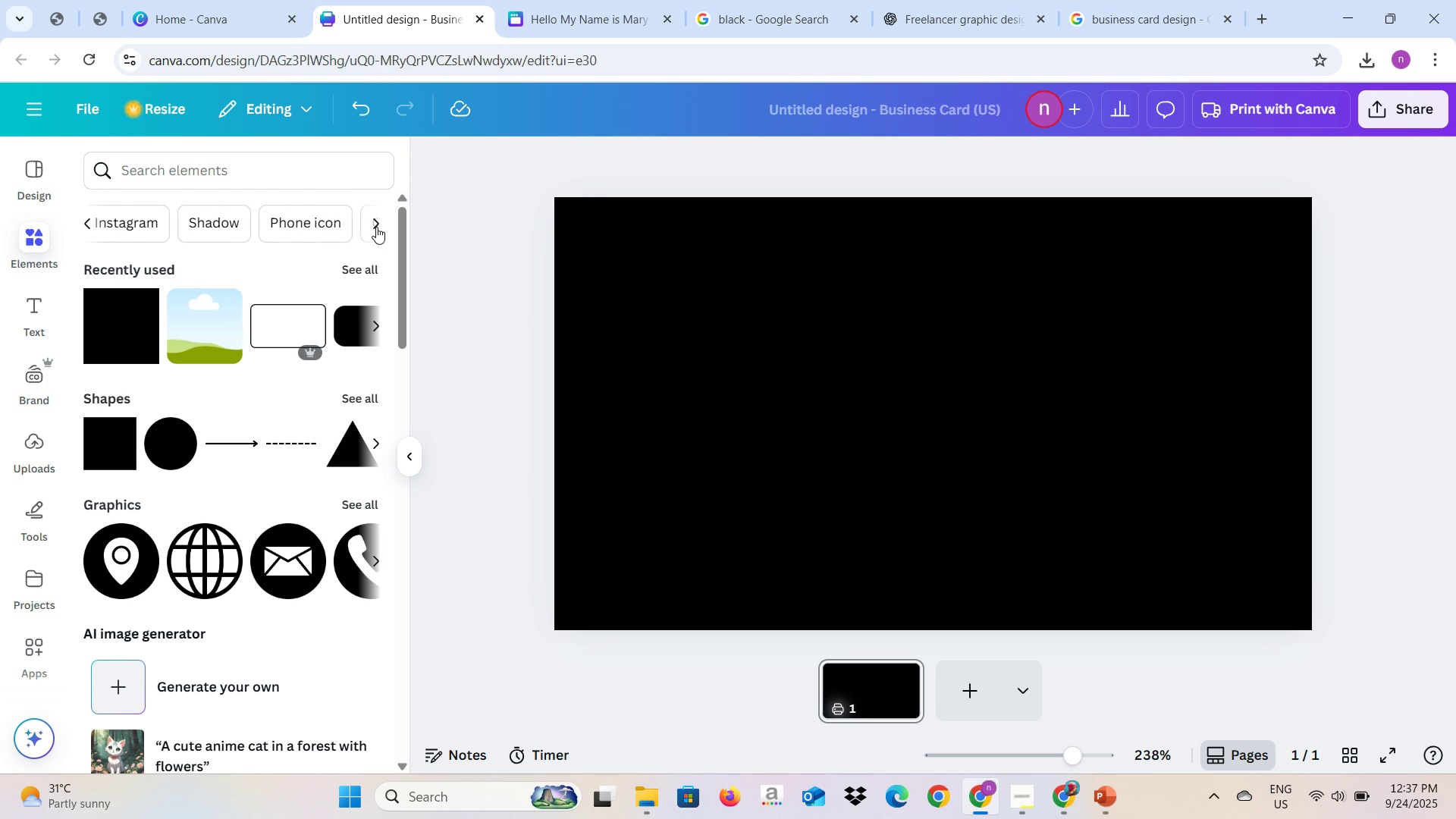 
left_click([376, 227])
 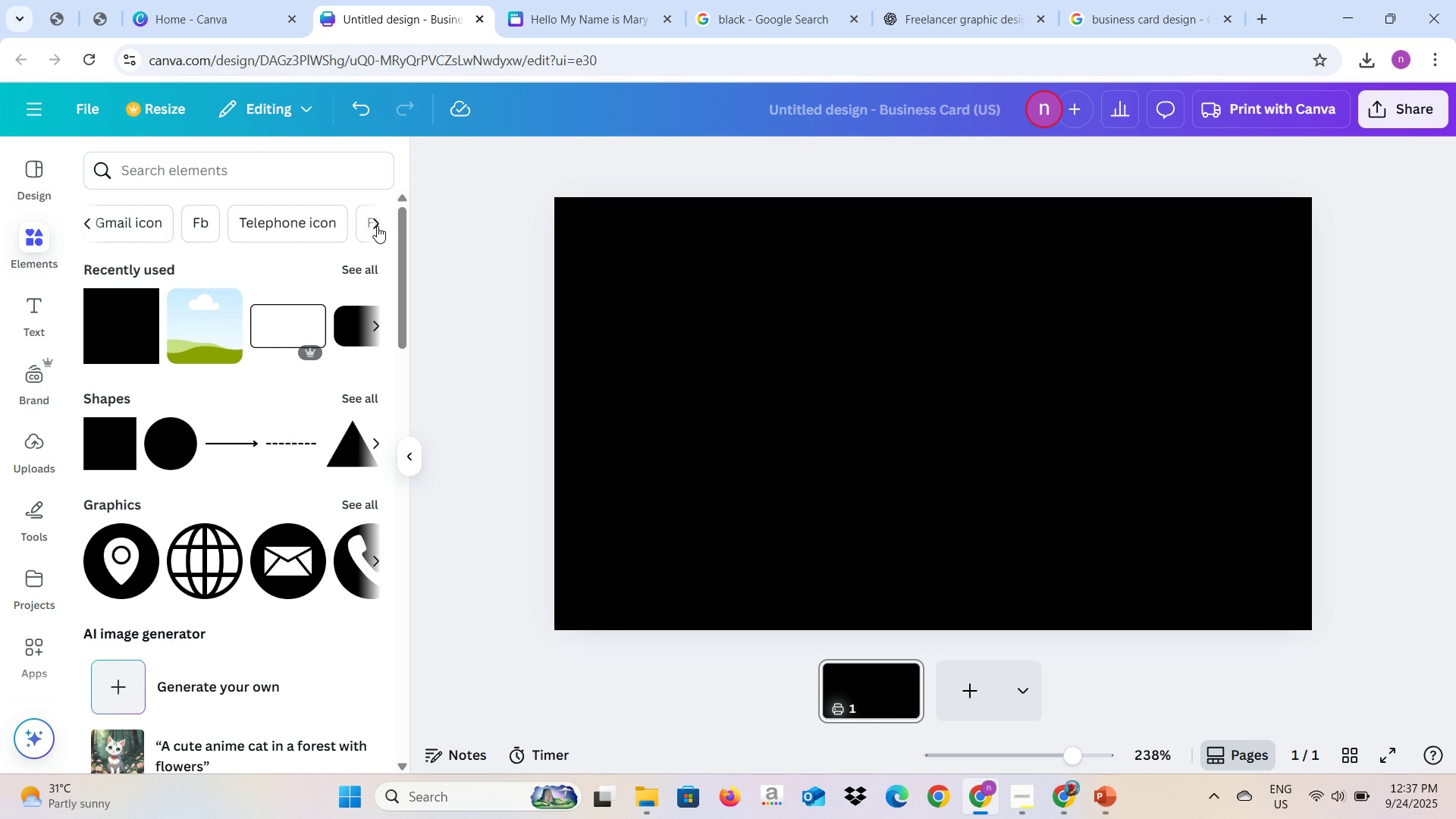 
left_click([377, 226])
 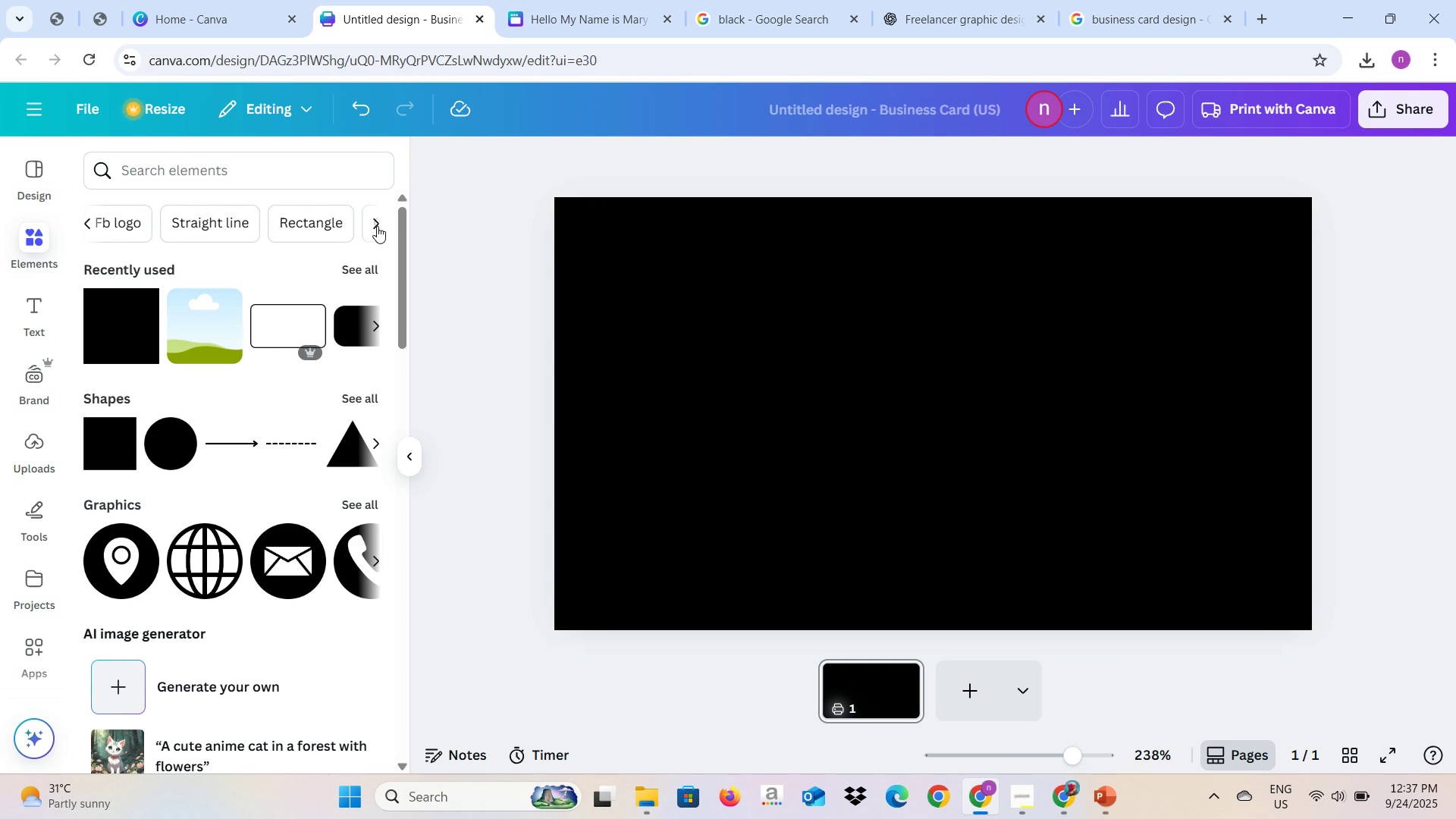 
left_click([377, 226])
 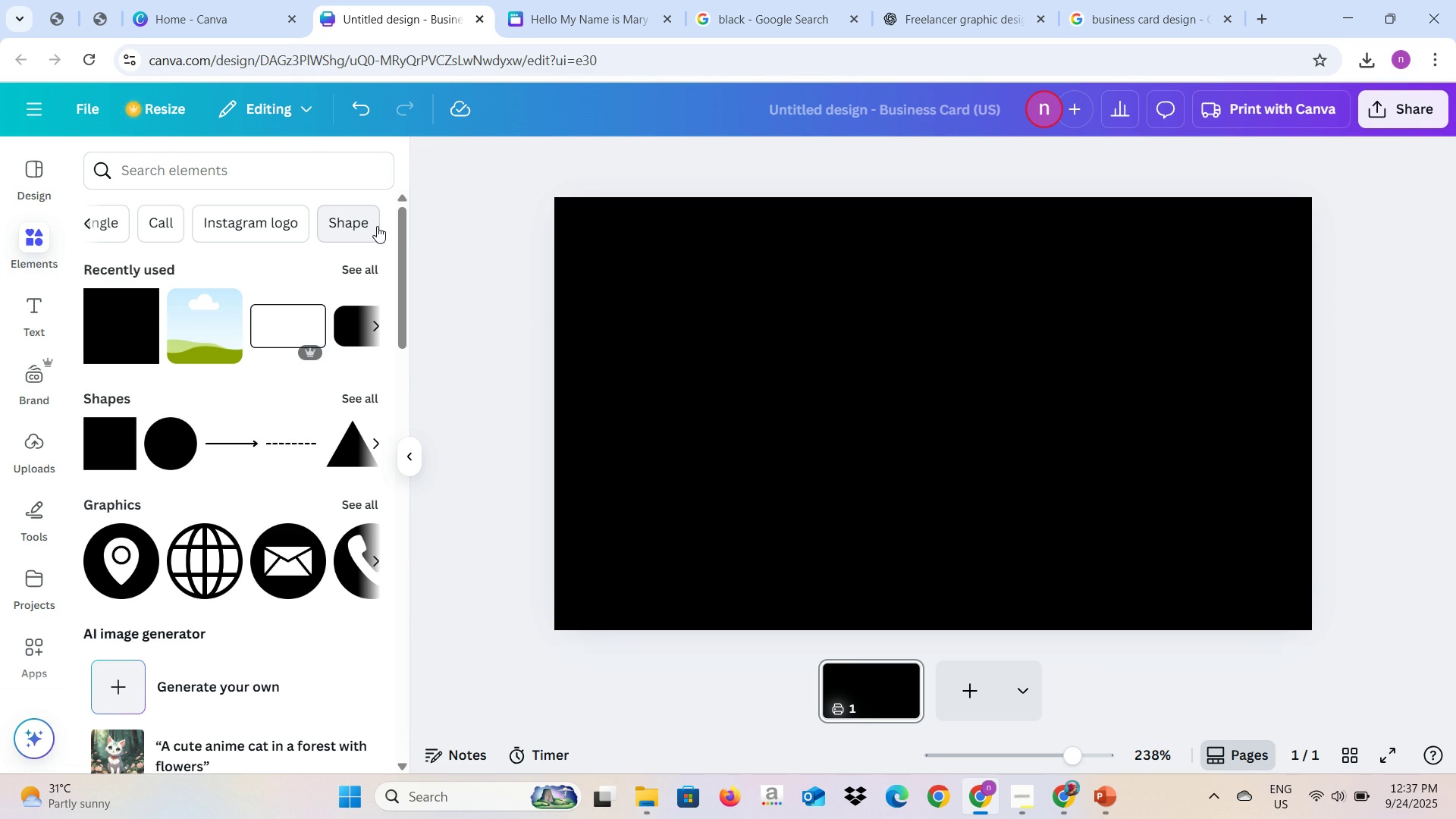 
wait(7.39)
 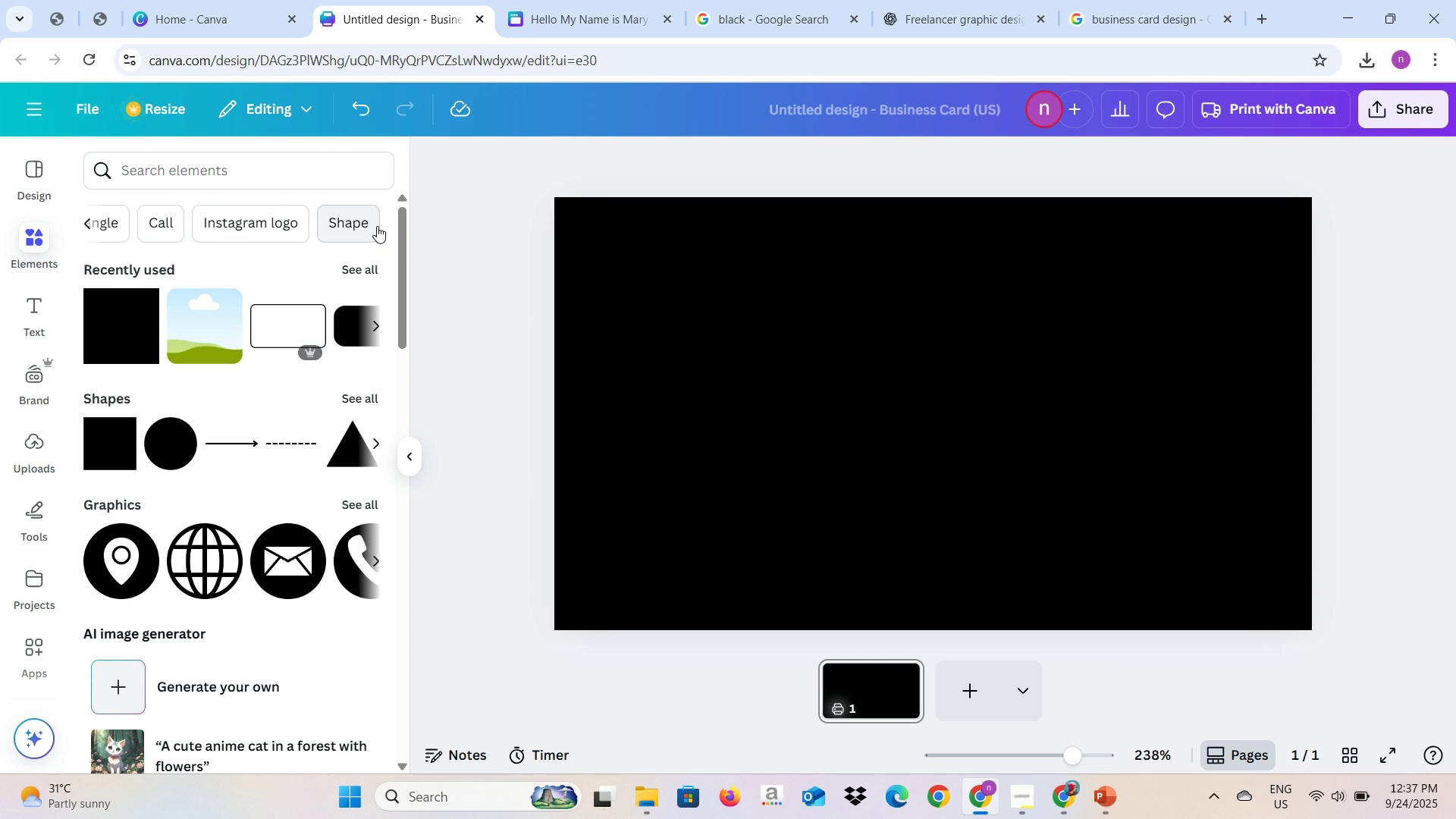 
scroll: coordinate [206, 529], scroll_direction: none, amount: 0.0
 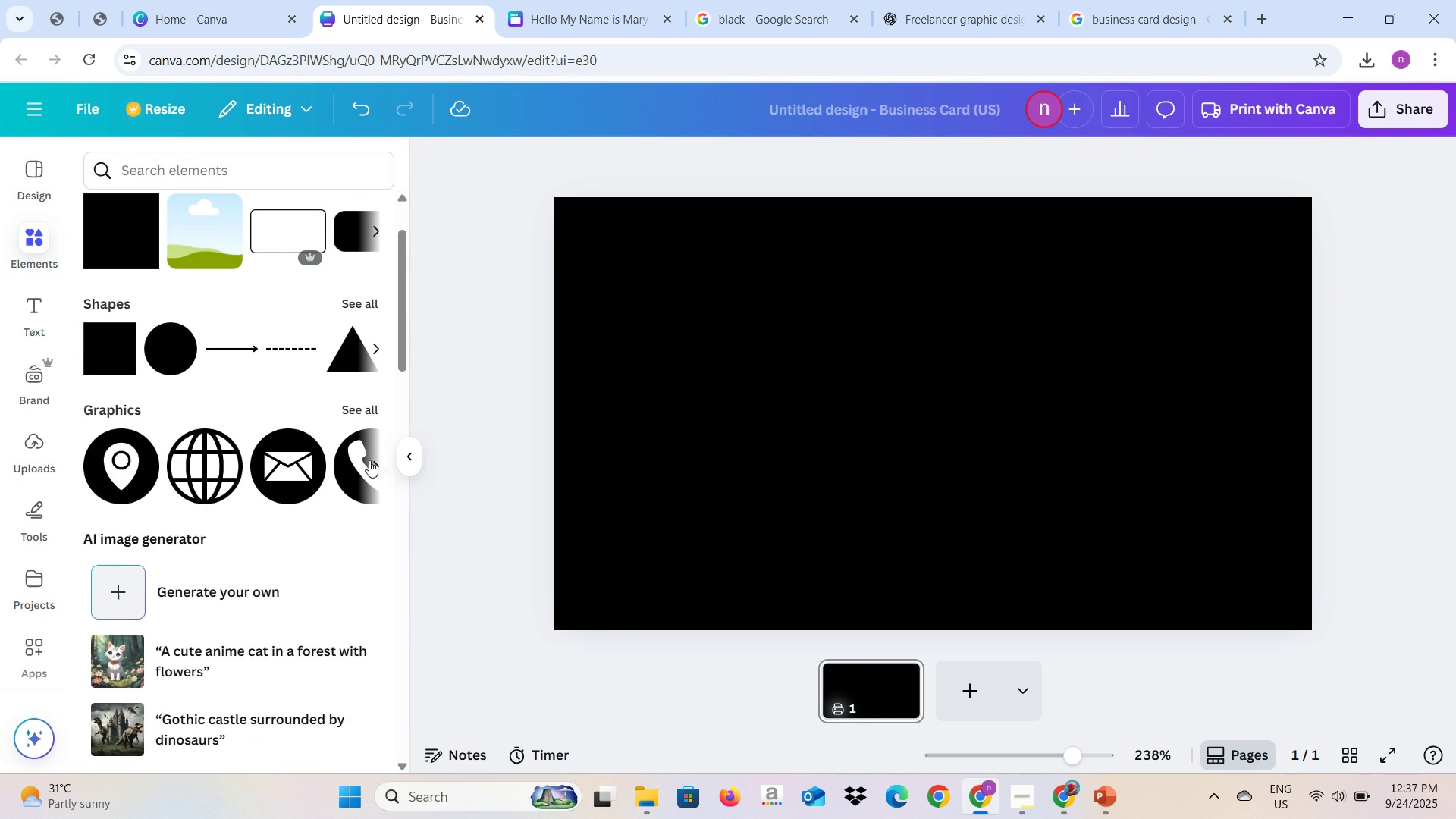 
left_click([376, 457])
 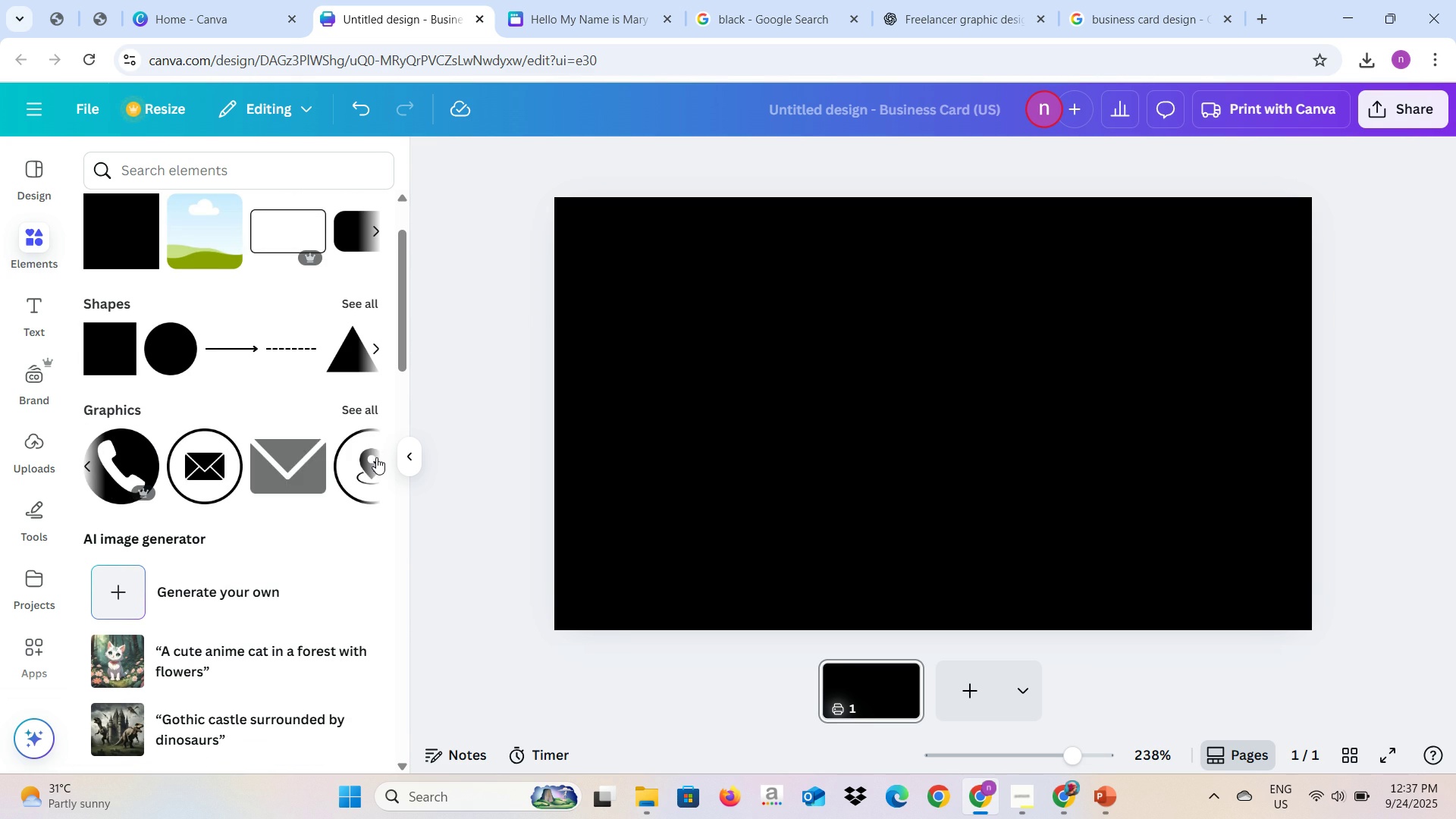 
scroll: coordinate [318, 423], scroll_direction: down, amount: 6.0
 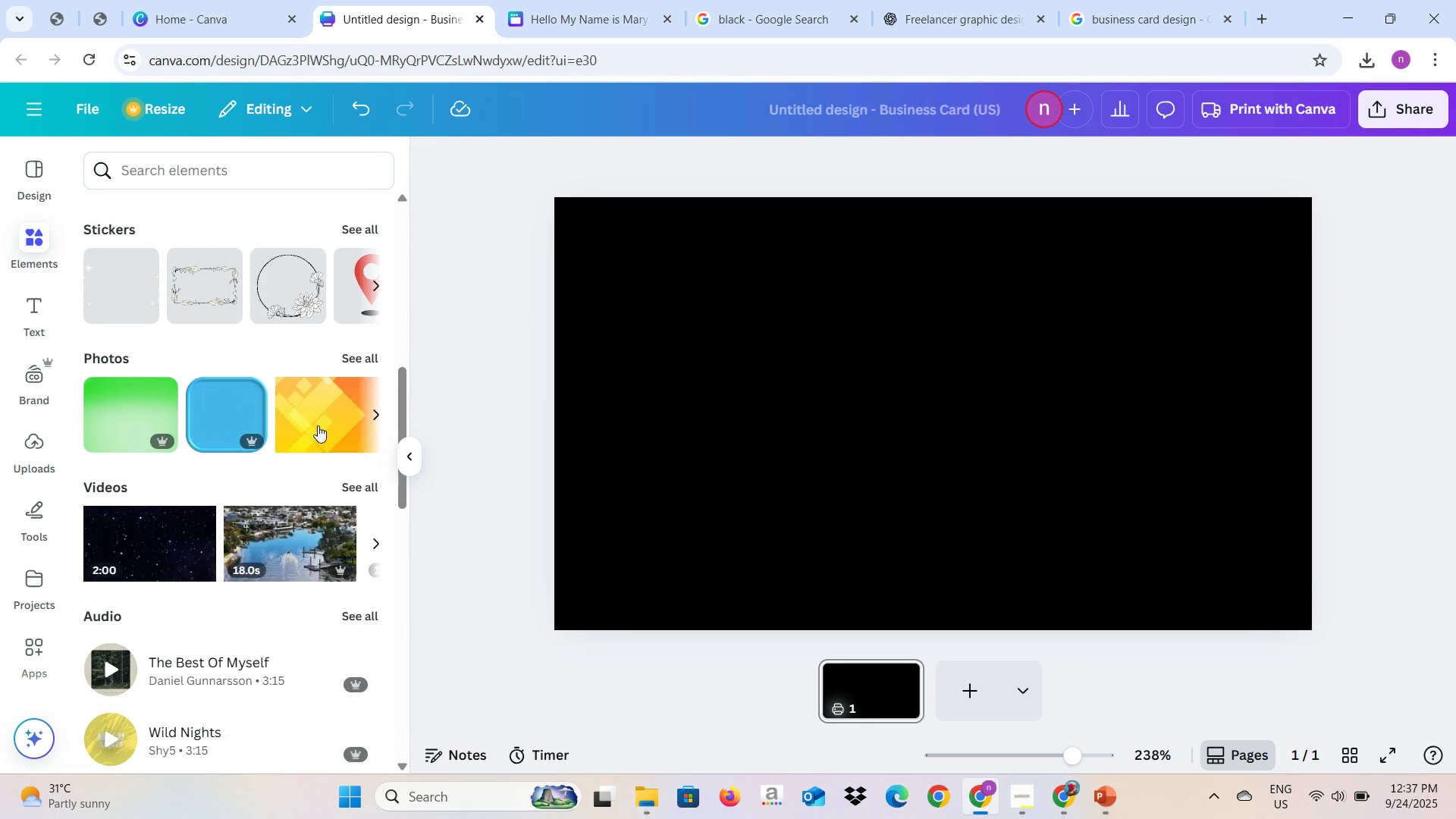 
scroll: coordinate [318, 429], scroll_direction: up, amount: 2.0
 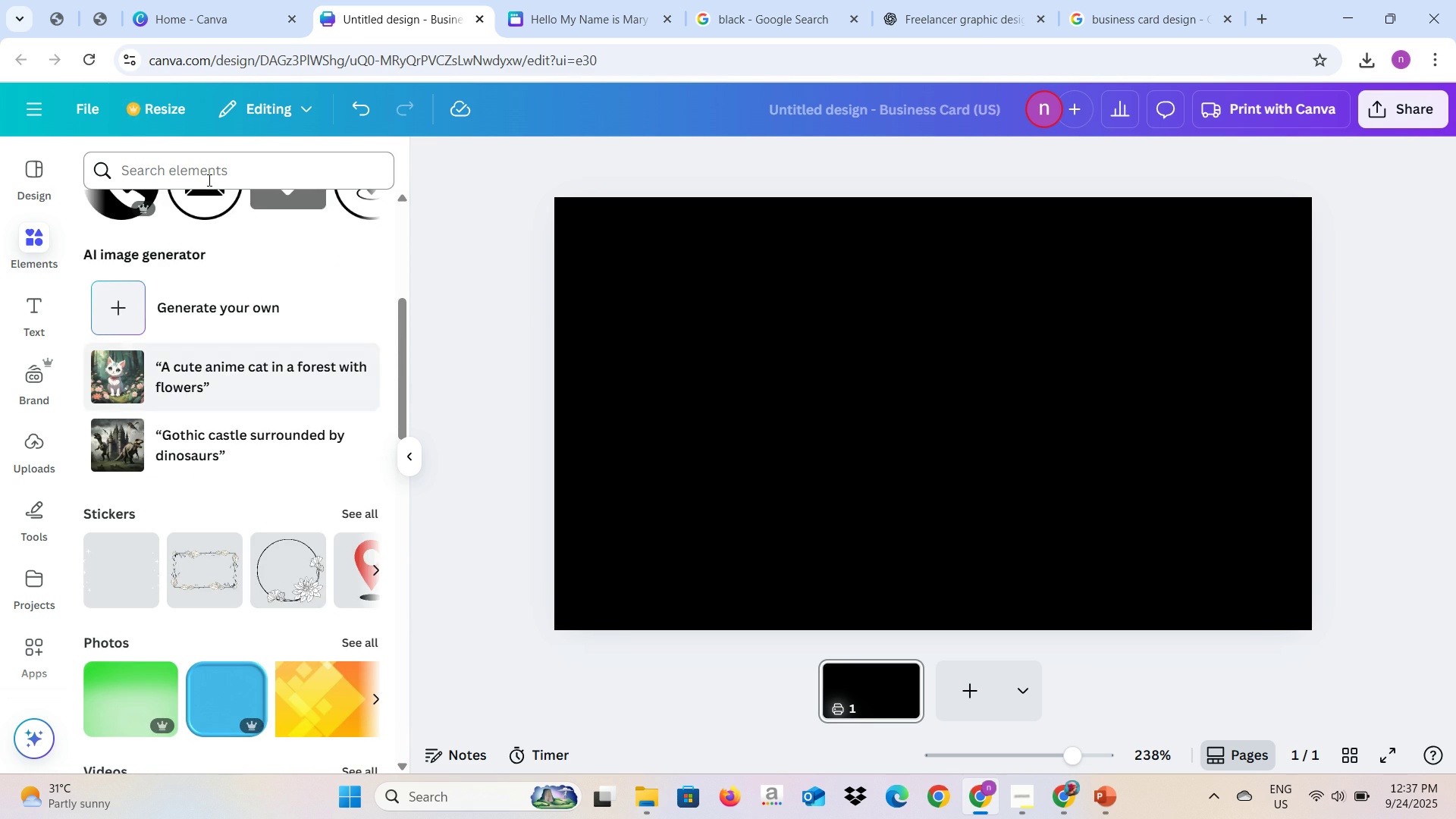 
left_click([208, 180])
 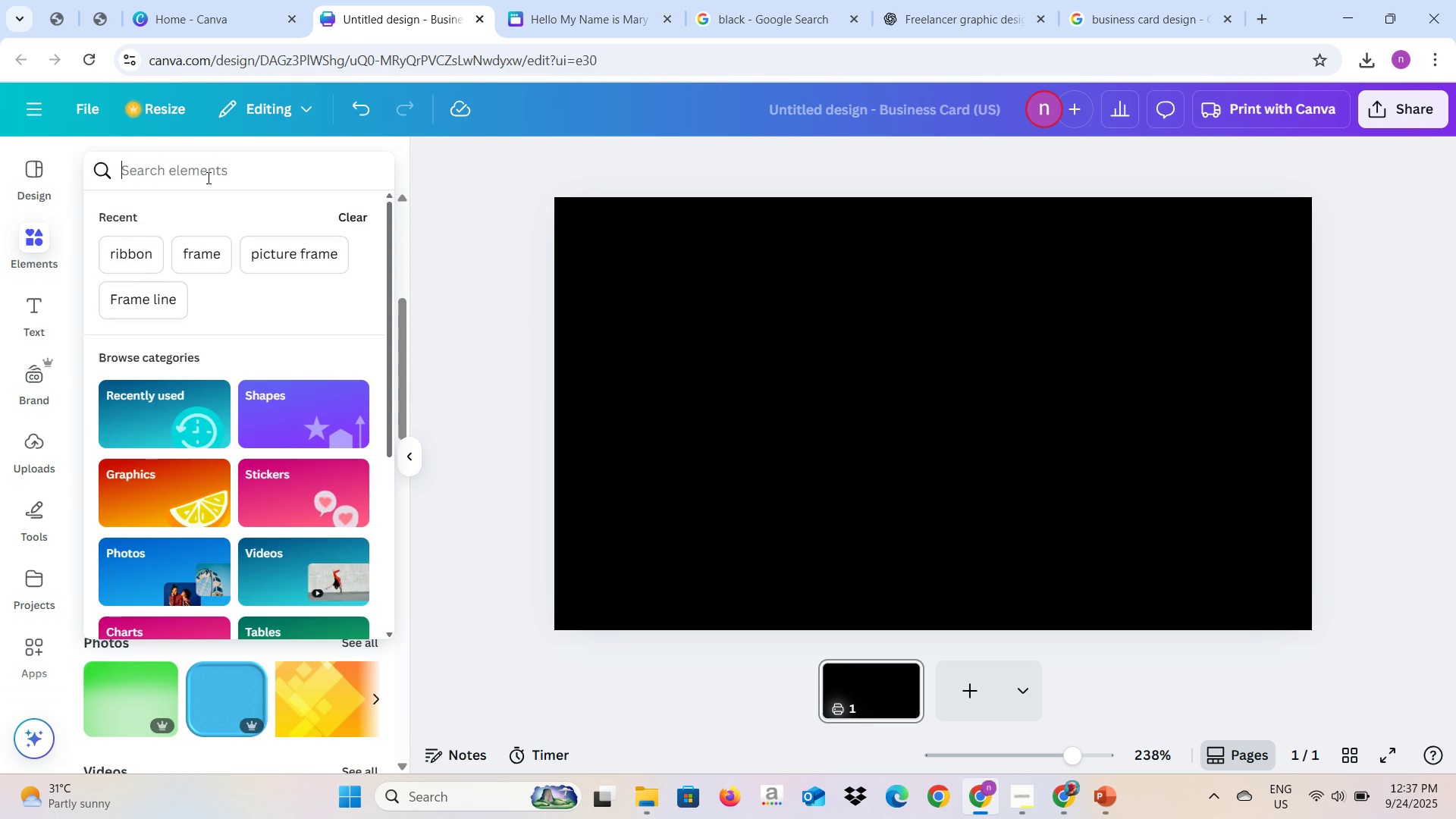 
type(lace)
 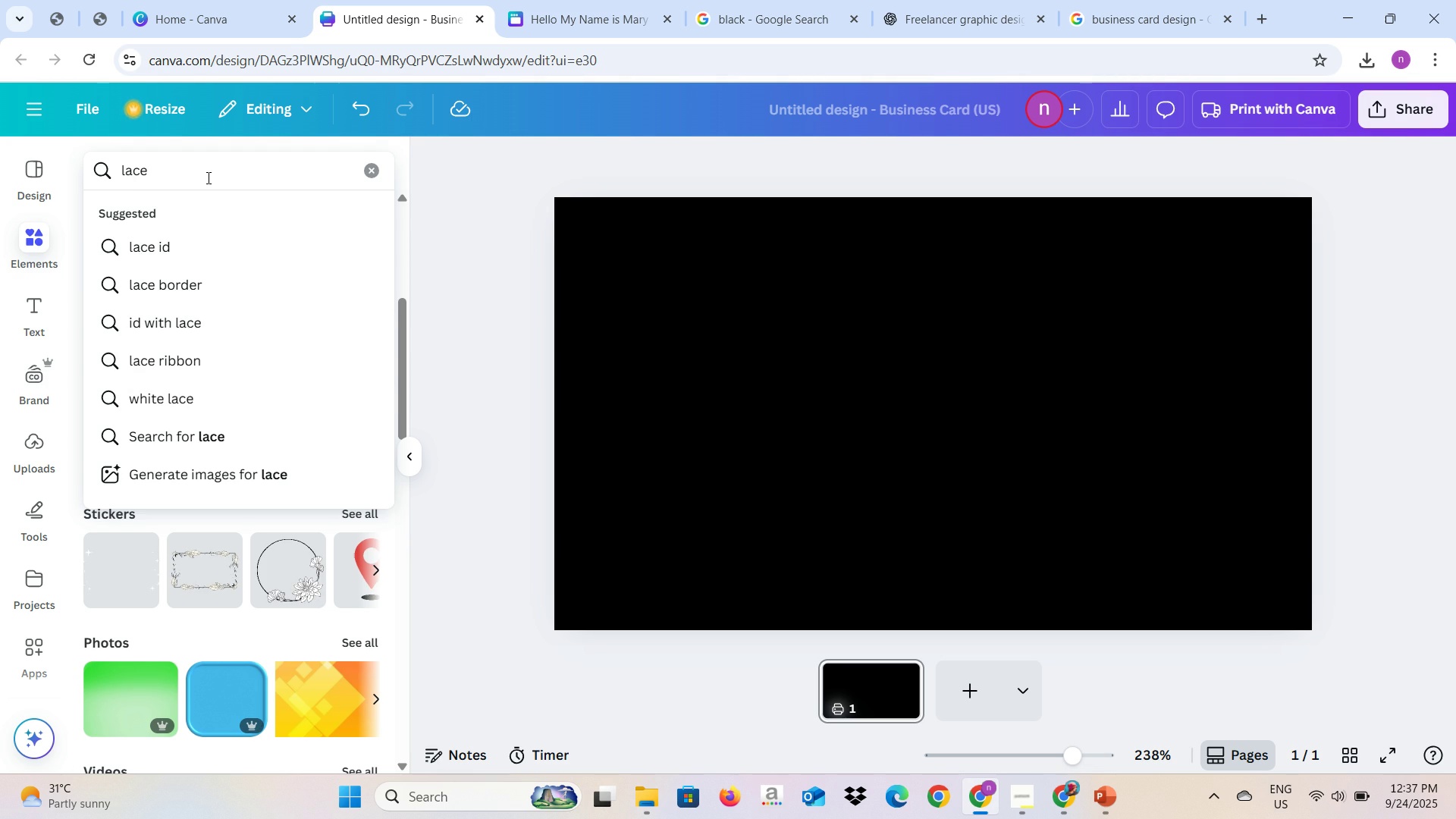 
key(Enter)
 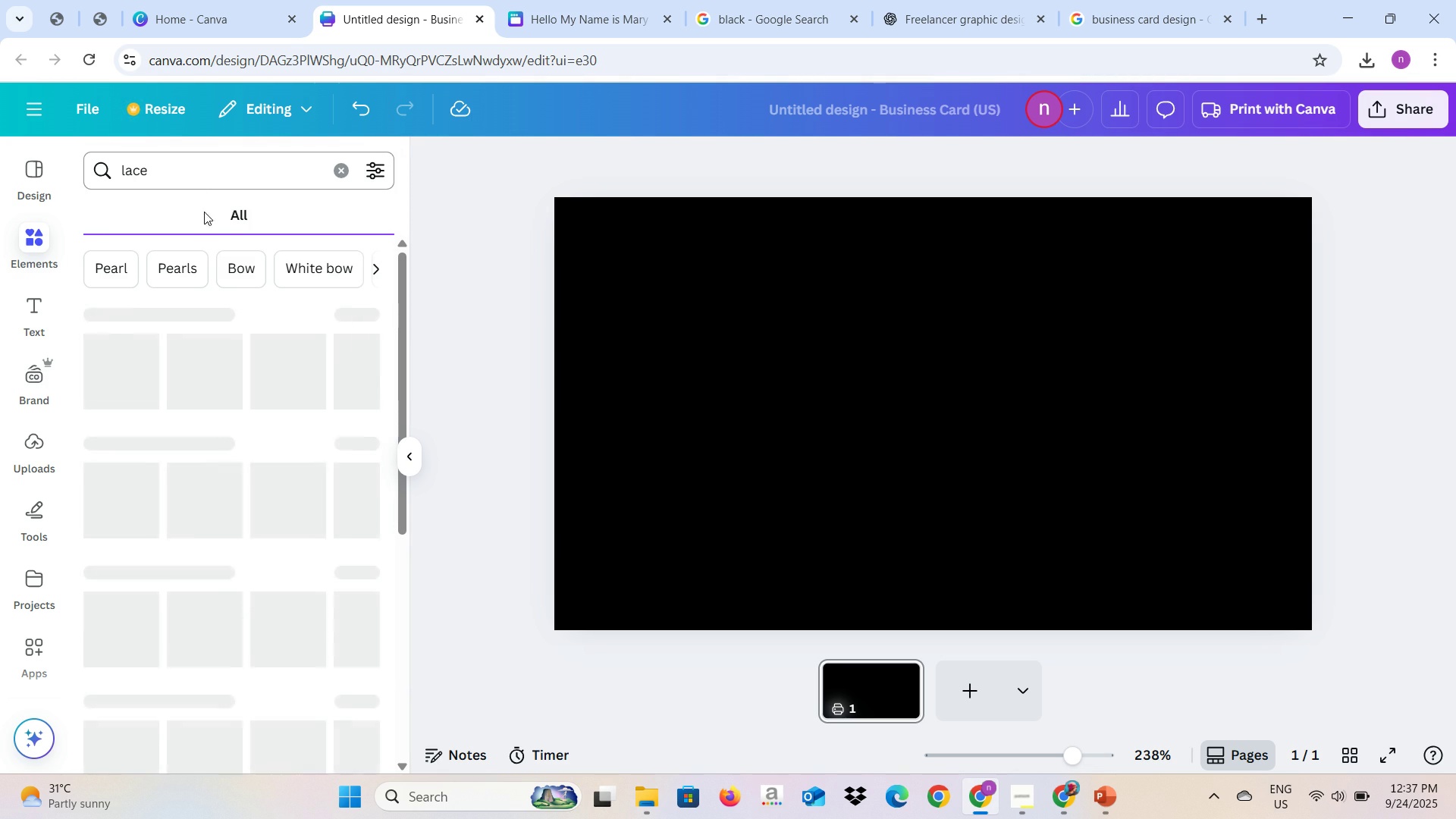 
mouse_move([303, 319])
 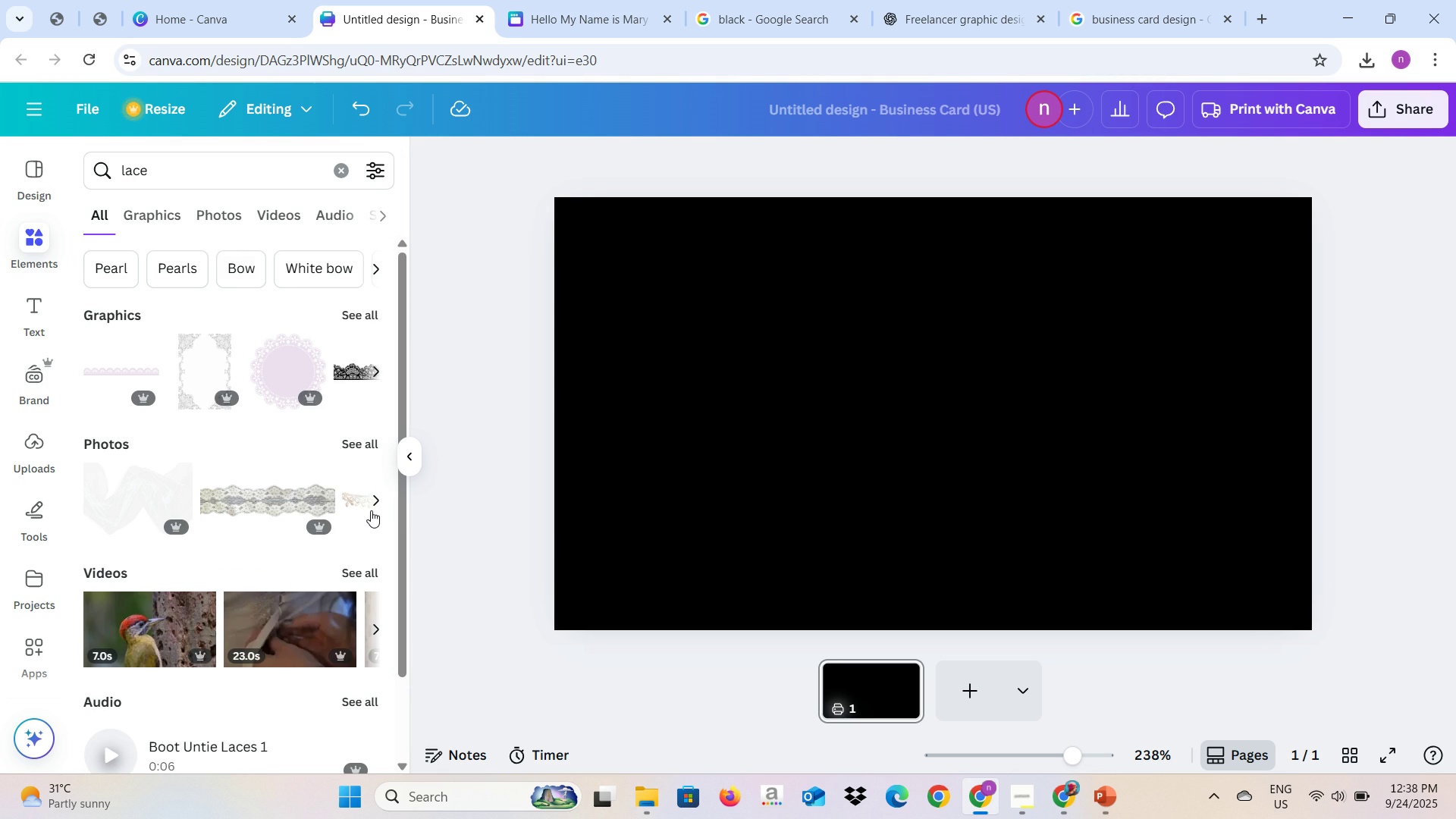 
left_click([374, 507])
 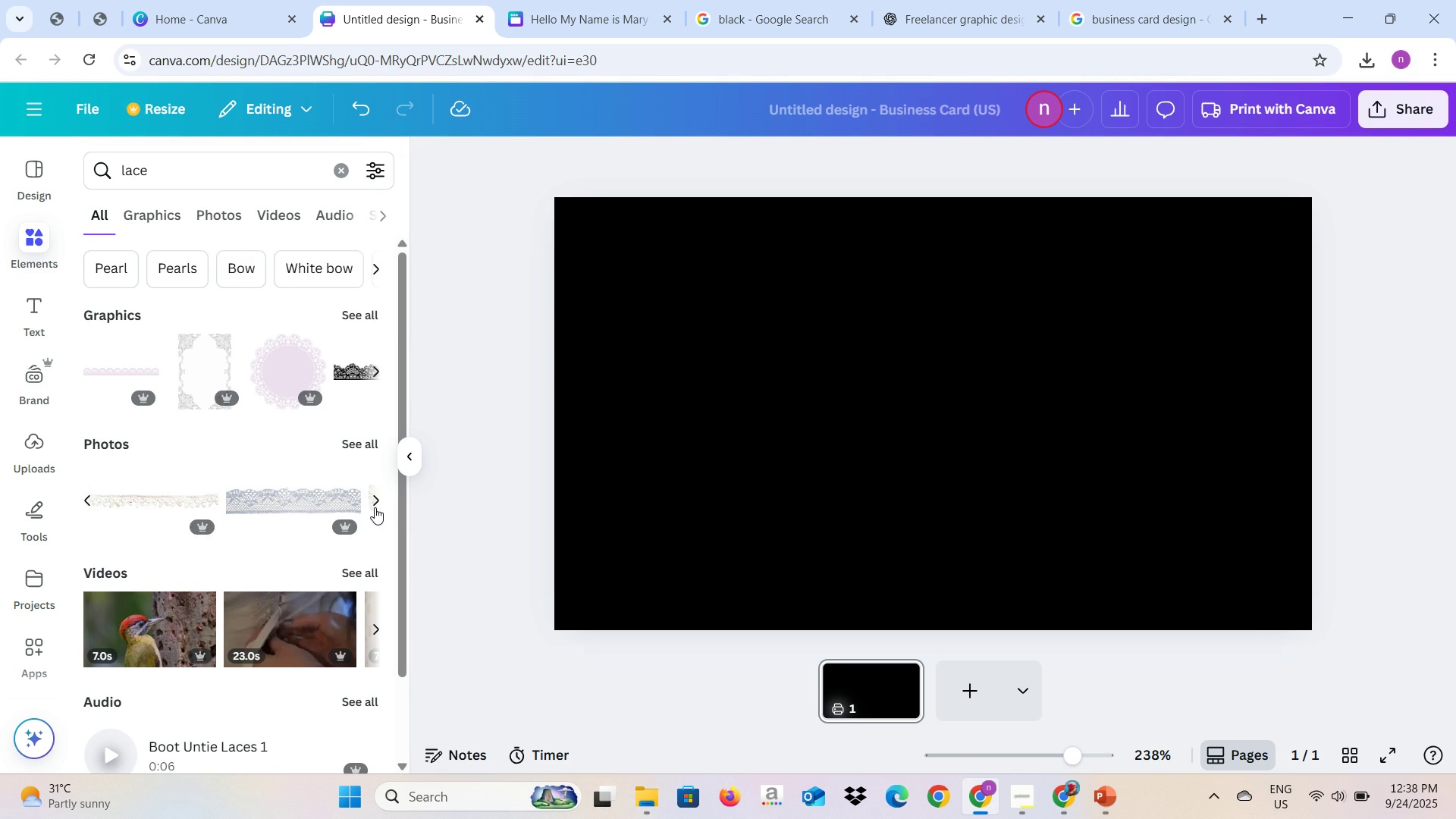 
left_click([375, 507])
 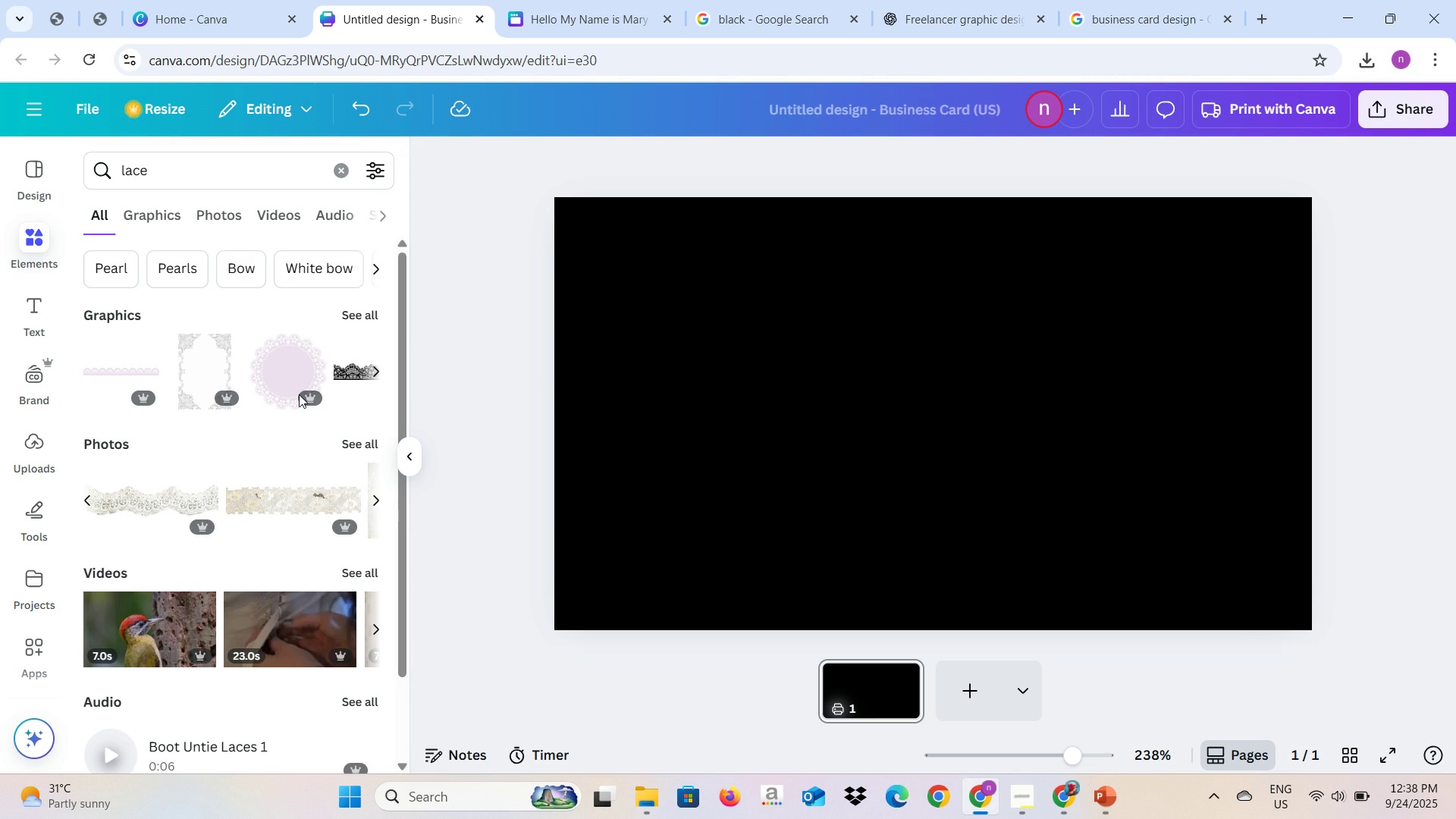 
left_click_drag(start_coordinate=[183, 173], to_coordinate=[65, 156])
 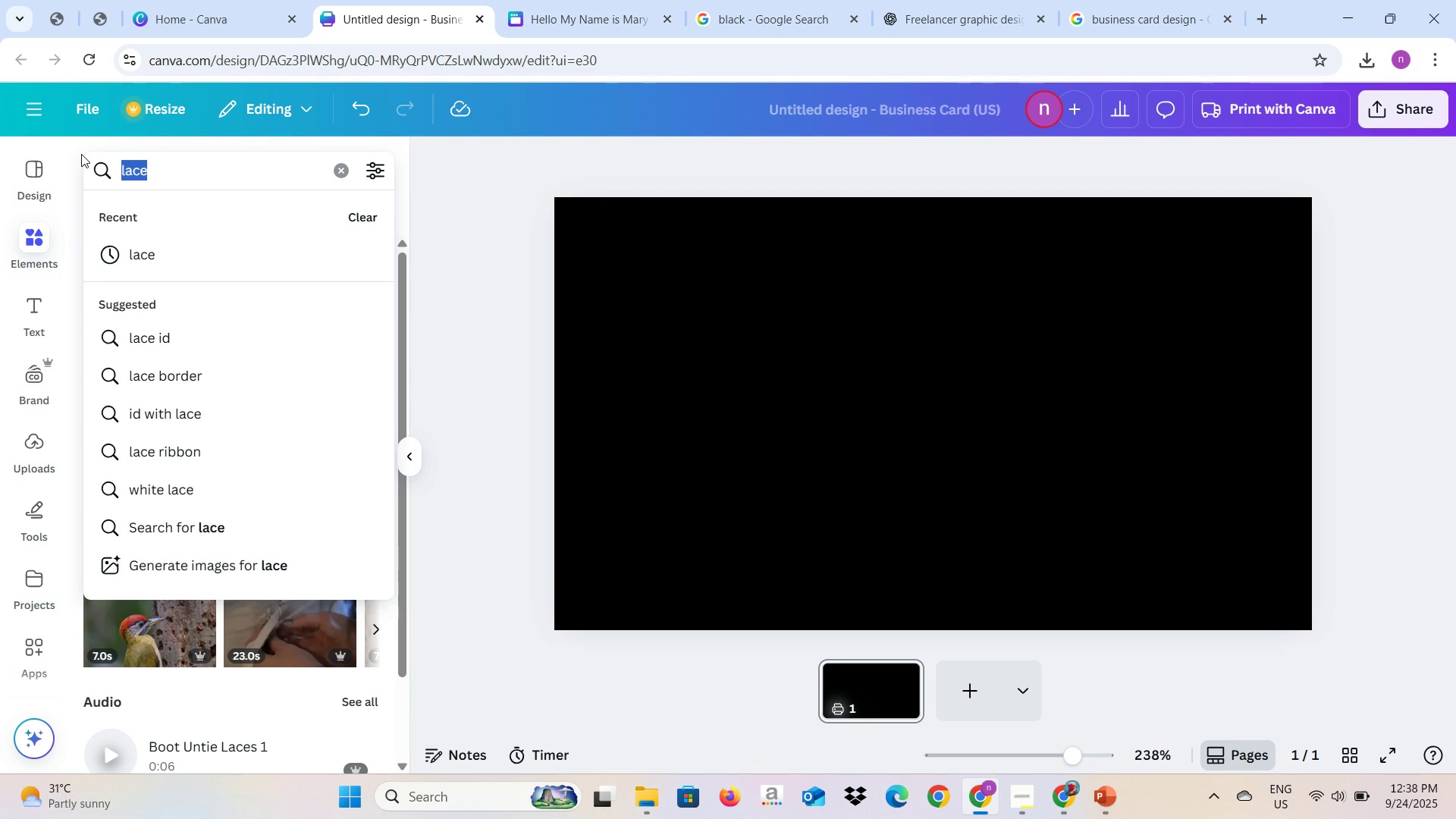 
type(waivy line design)
 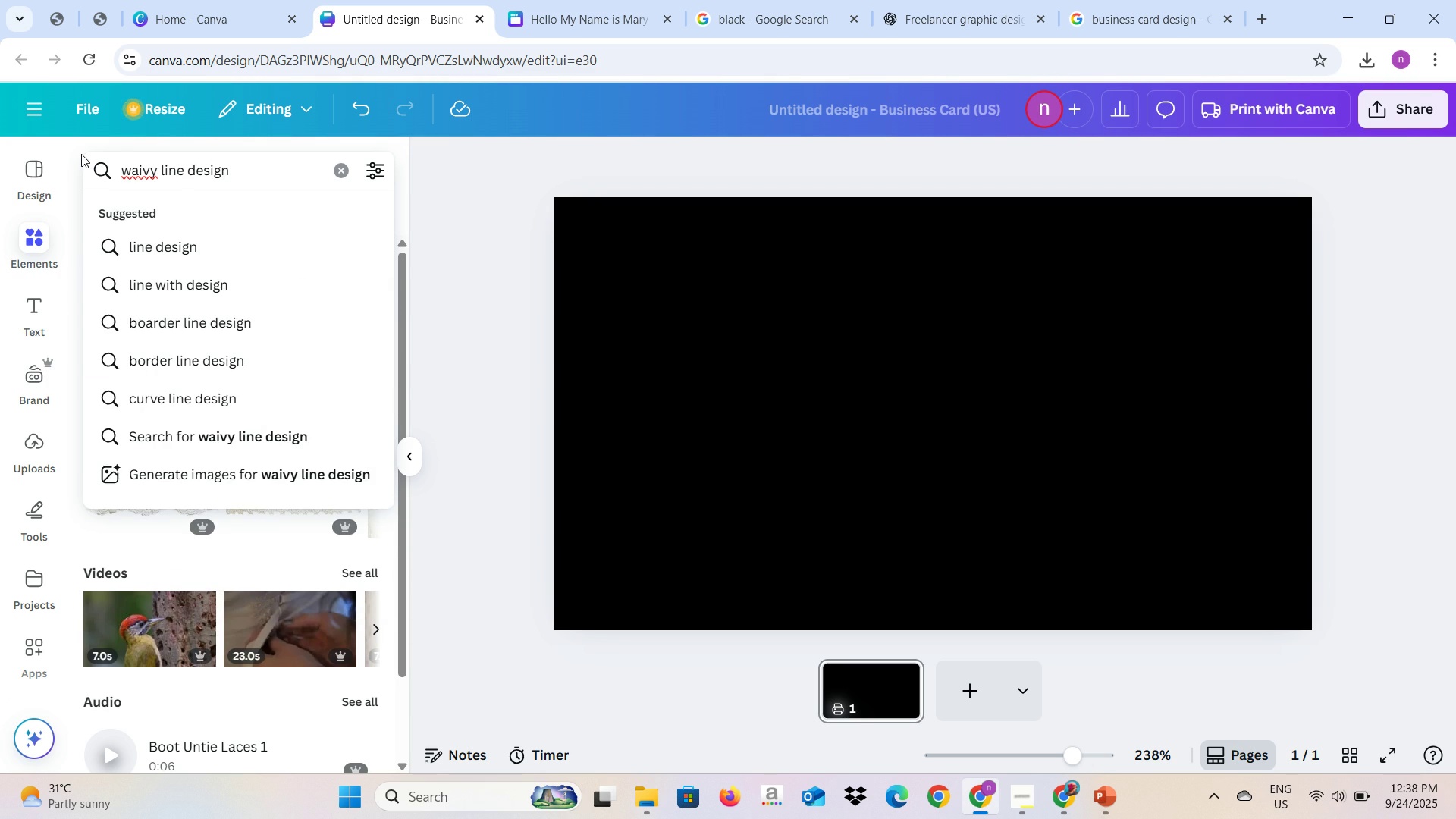 
key(Enter)
 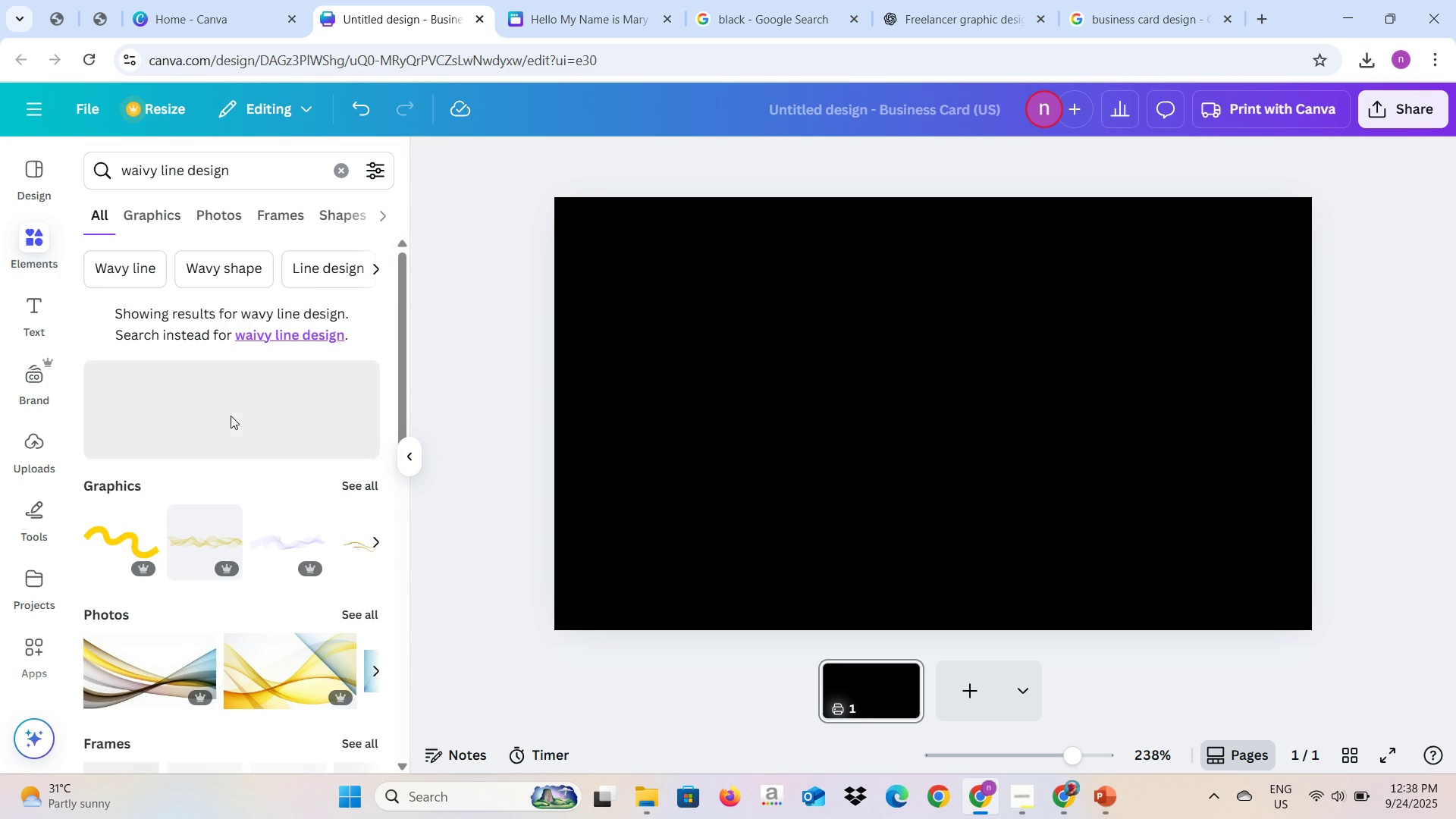 
mouse_move([259, 534])
 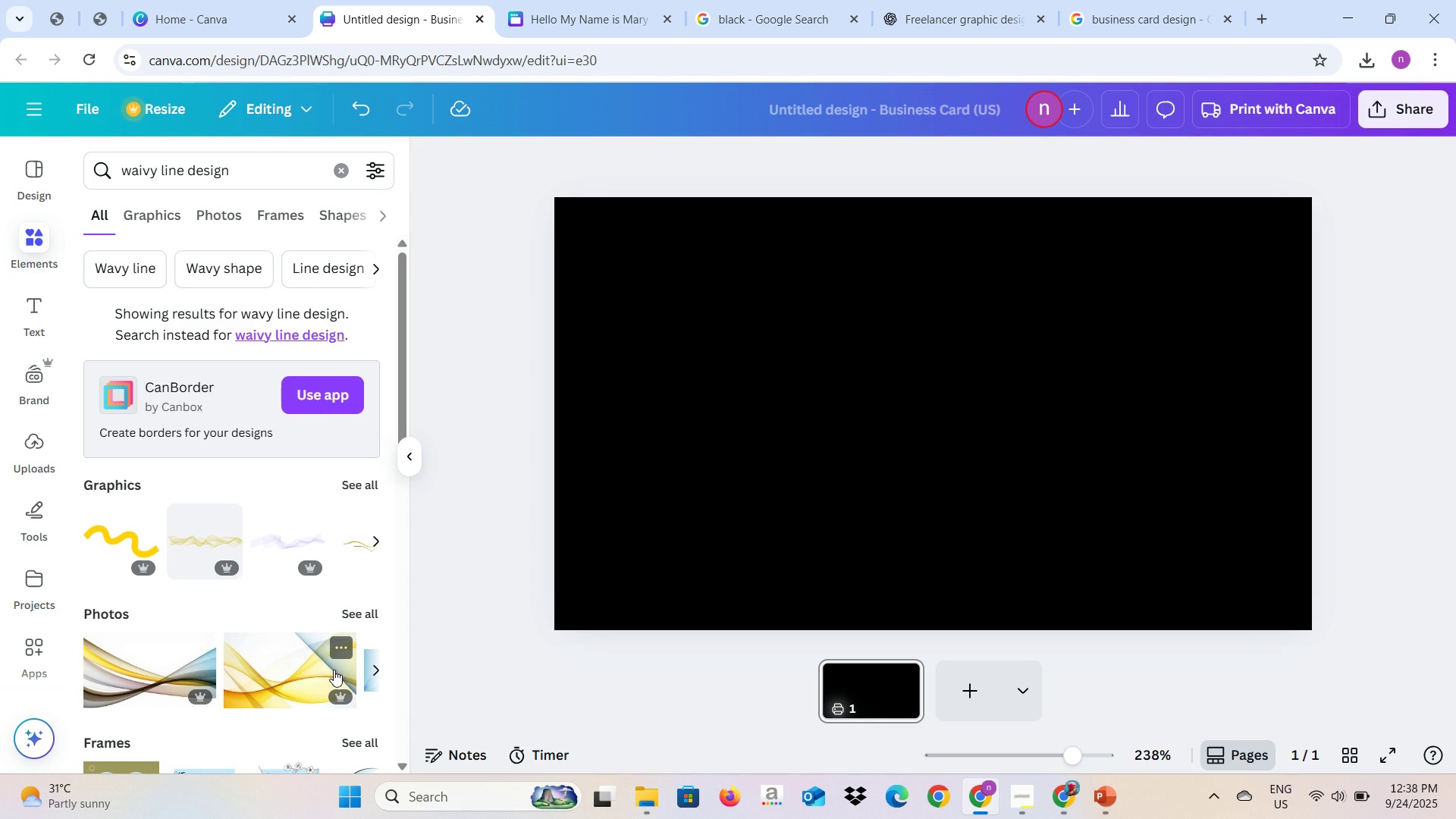 
left_click([371, 666])
 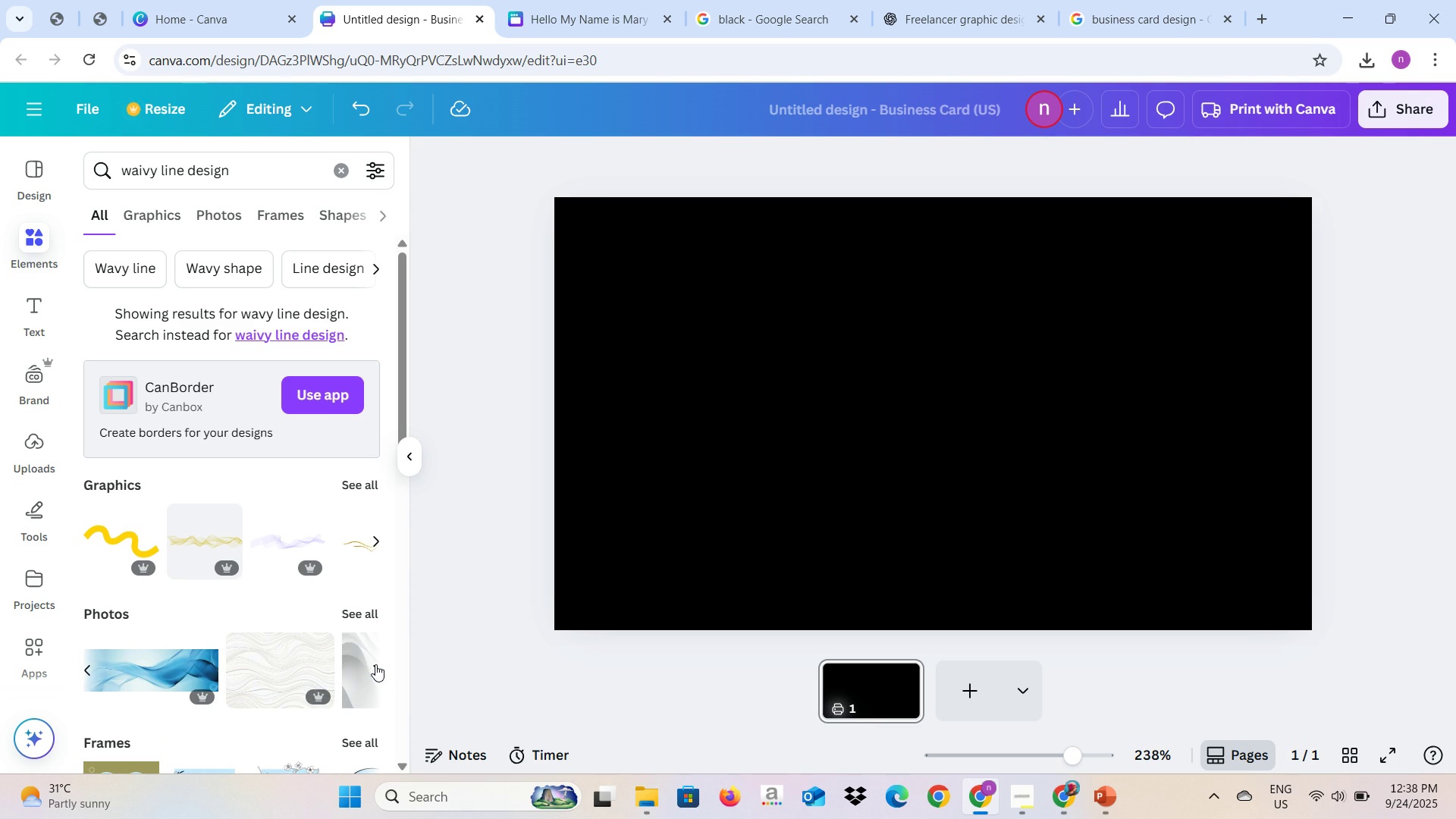 
left_click([377, 664])
 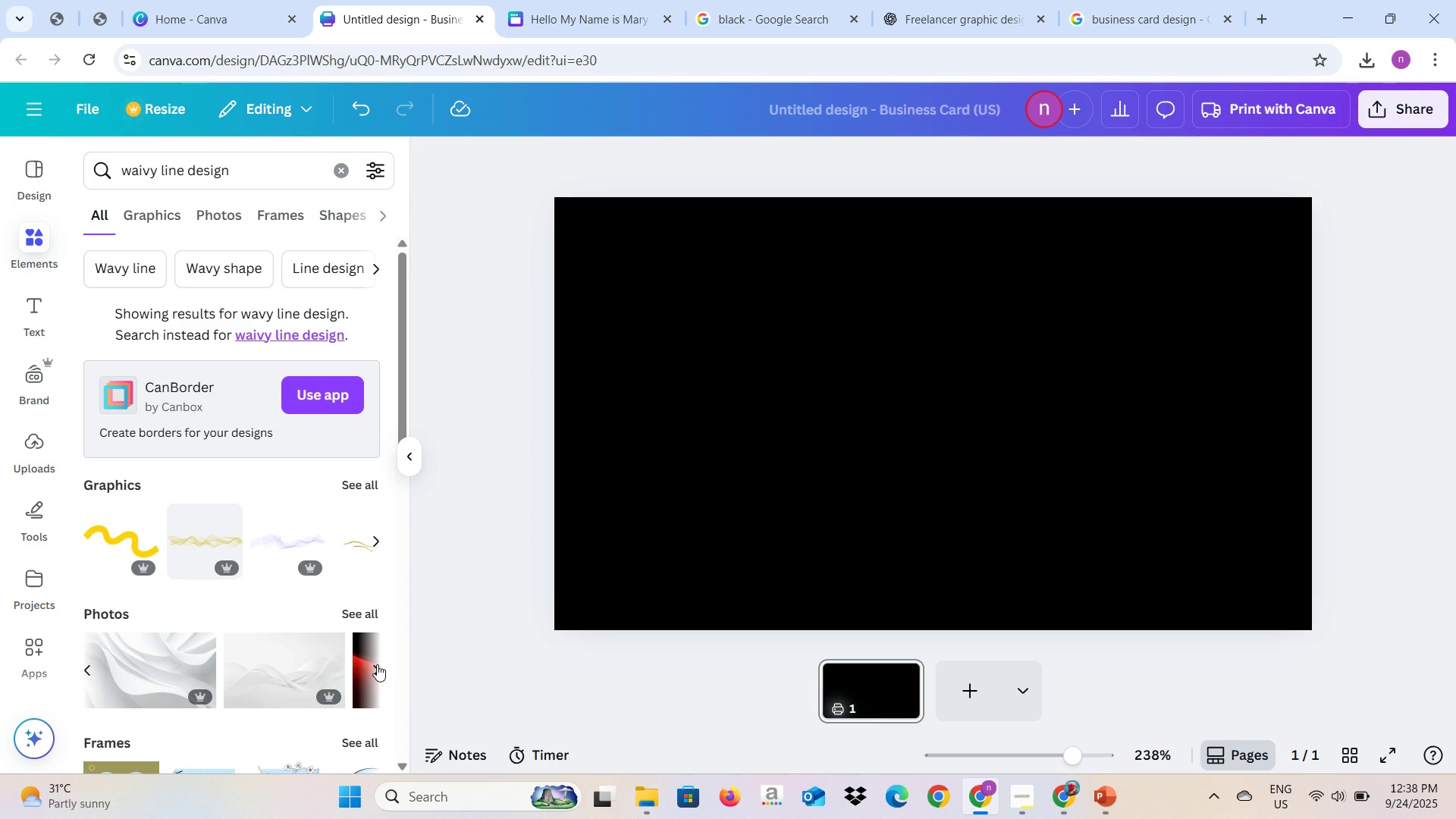 
left_click([377, 664])
 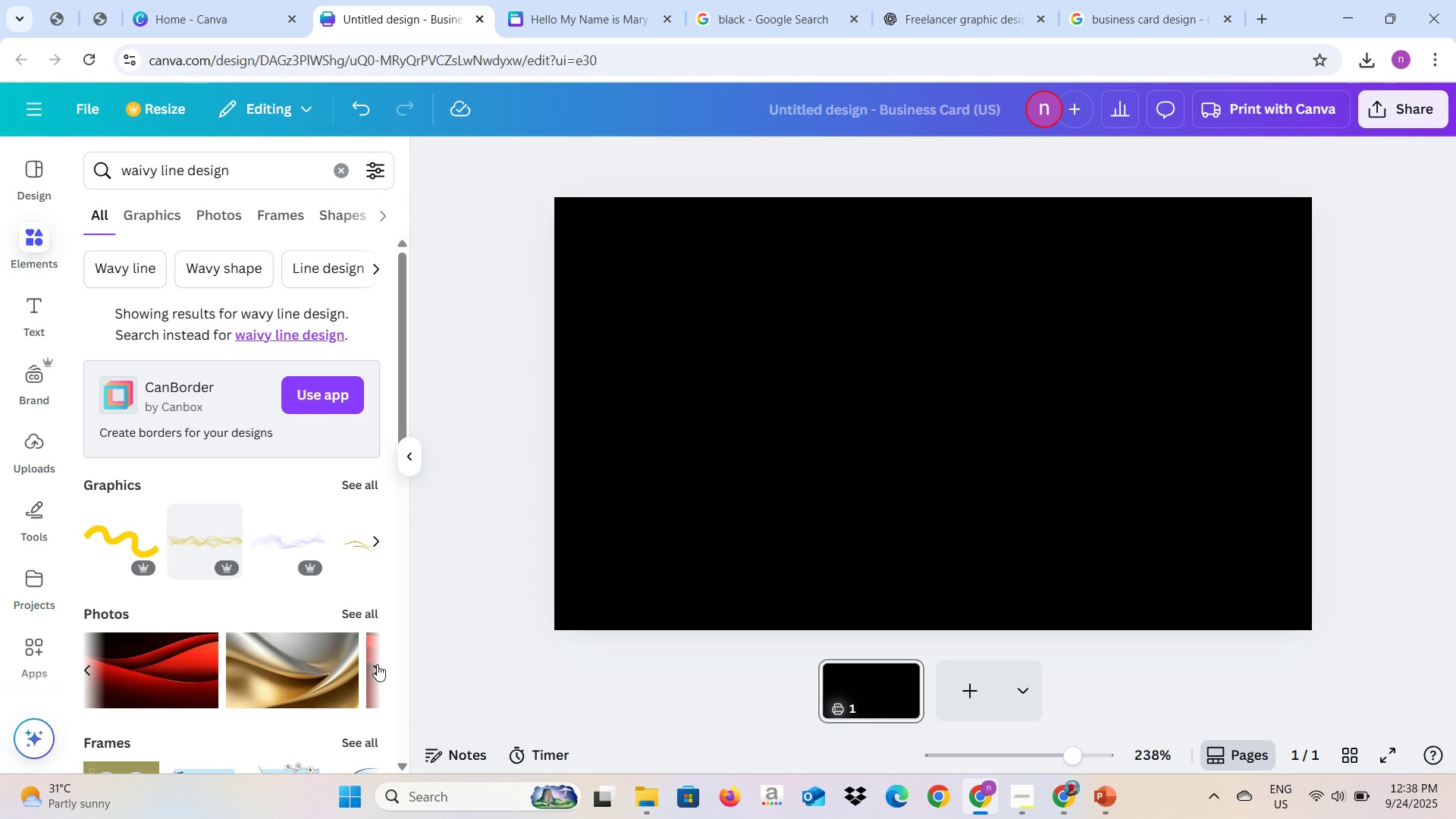 
left_click([377, 664])
 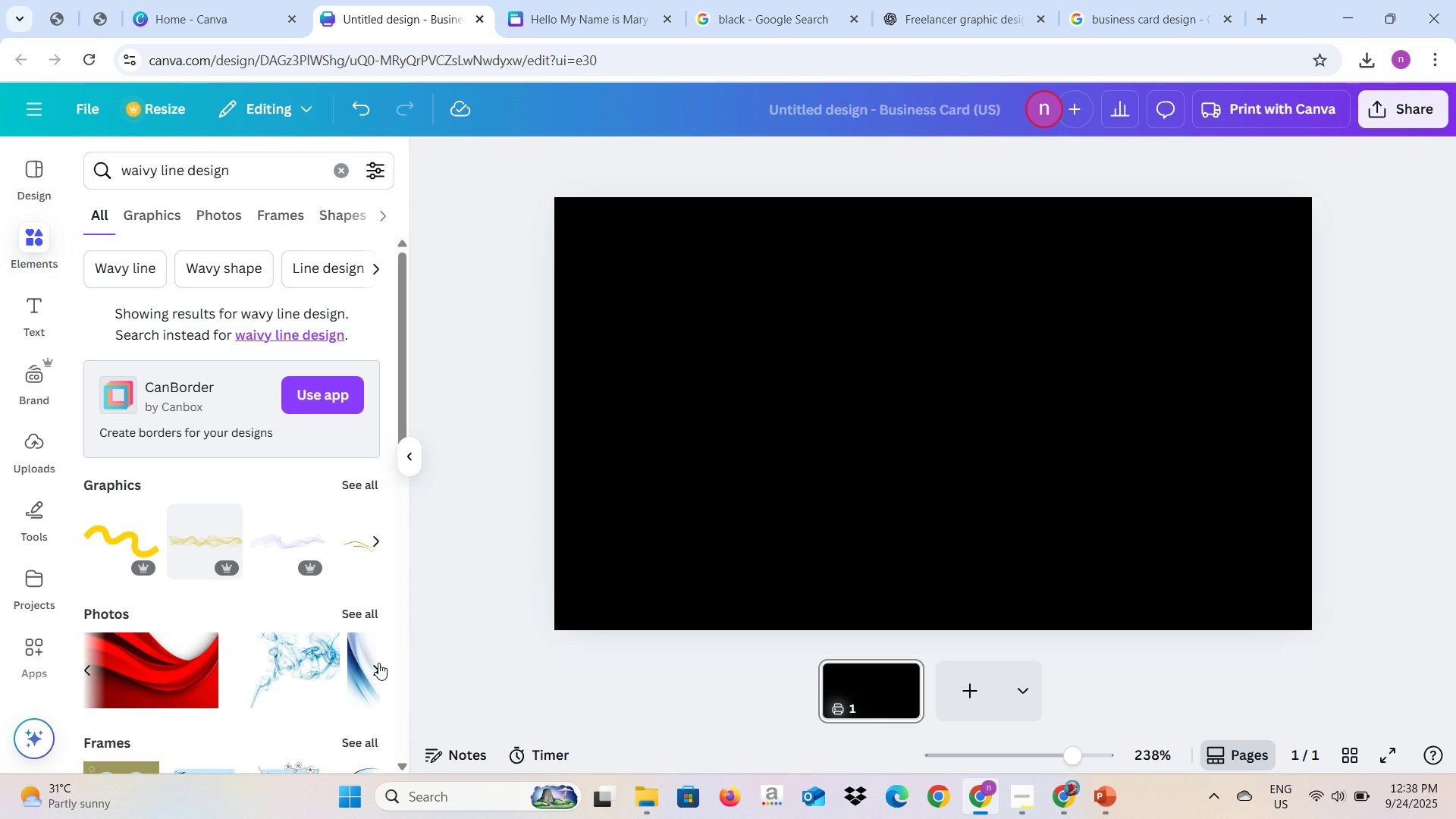 
left_click([378, 663])
 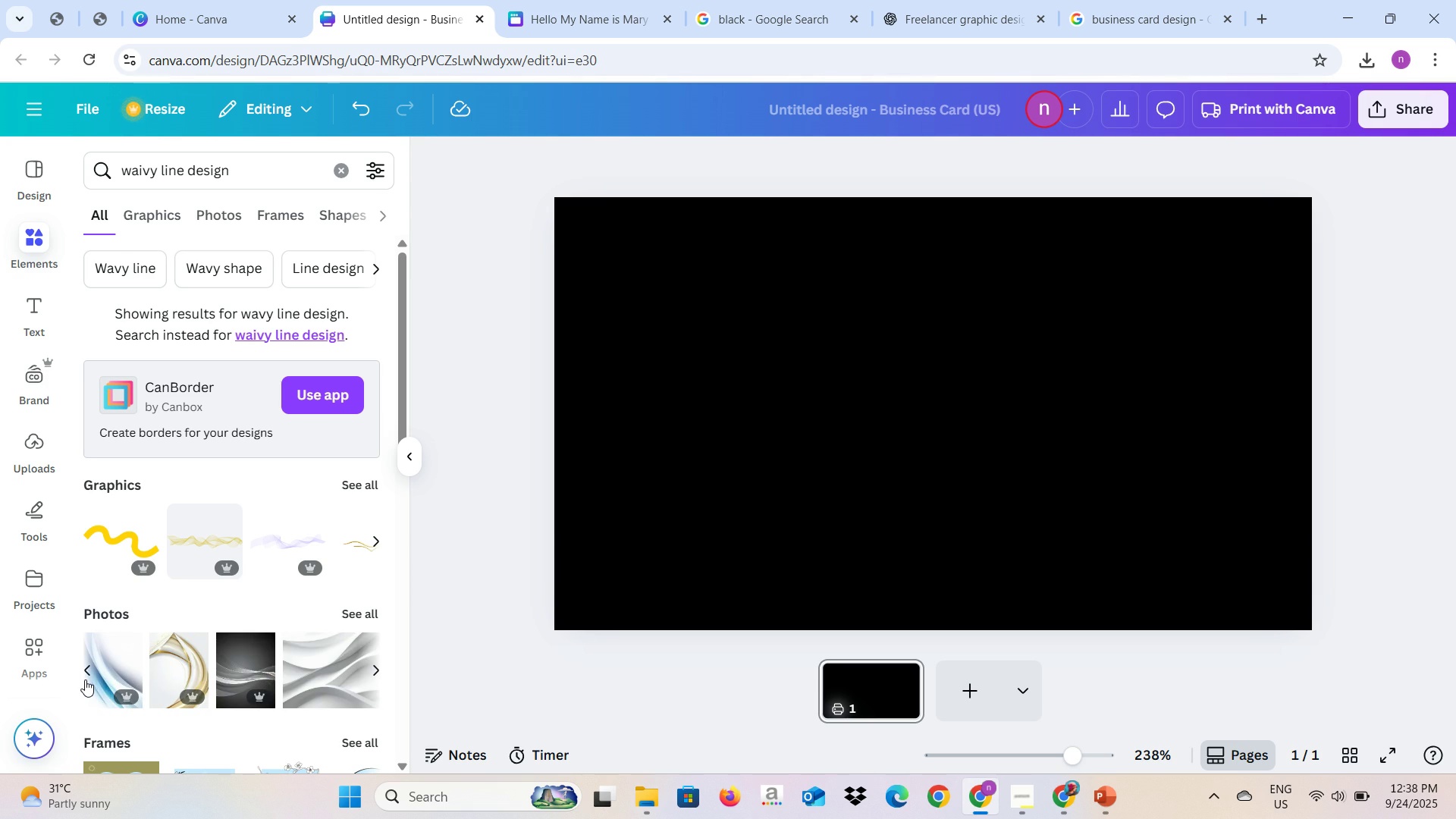 
left_click([85, 679])
 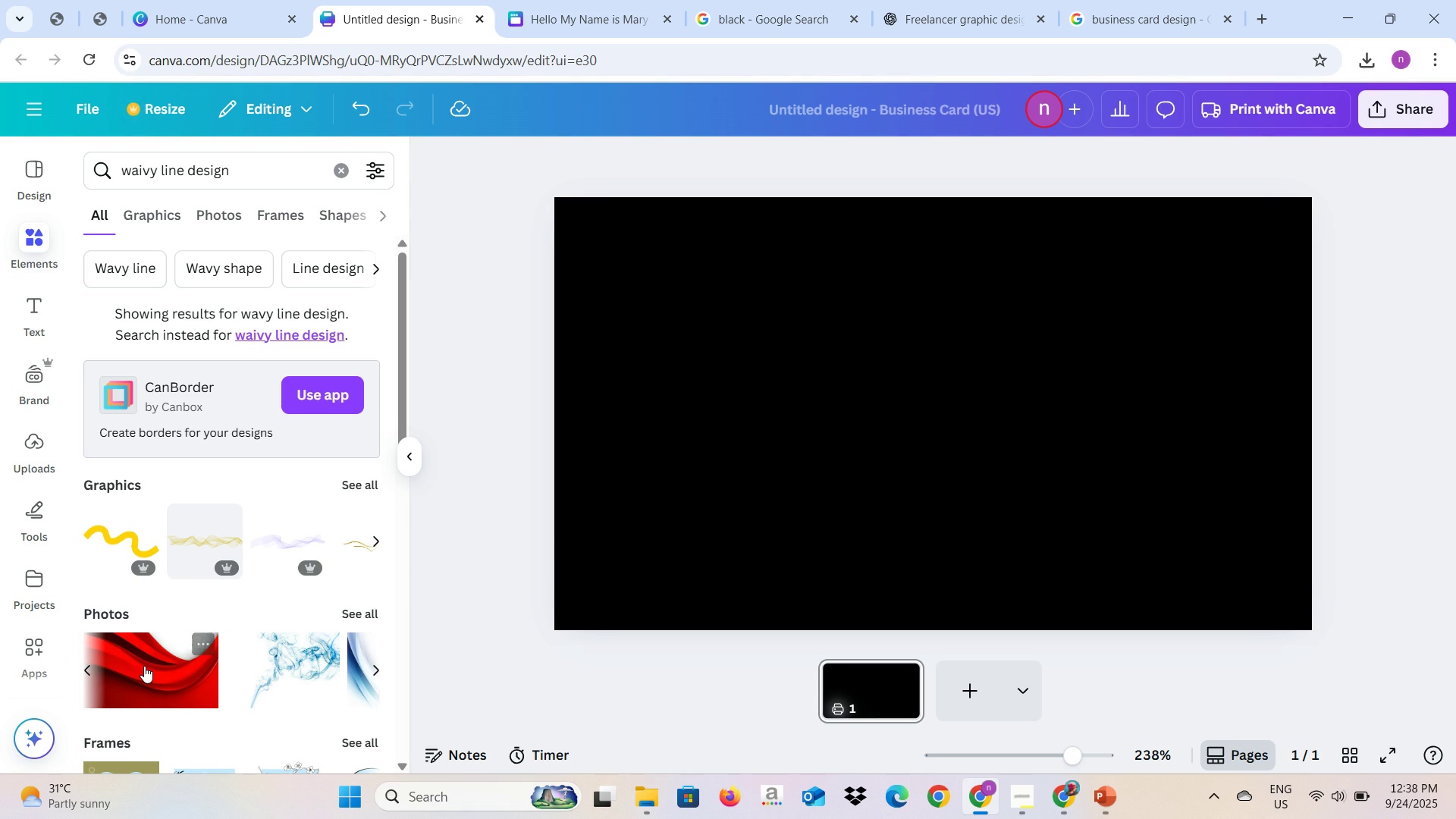 
left_click([144, 666])
 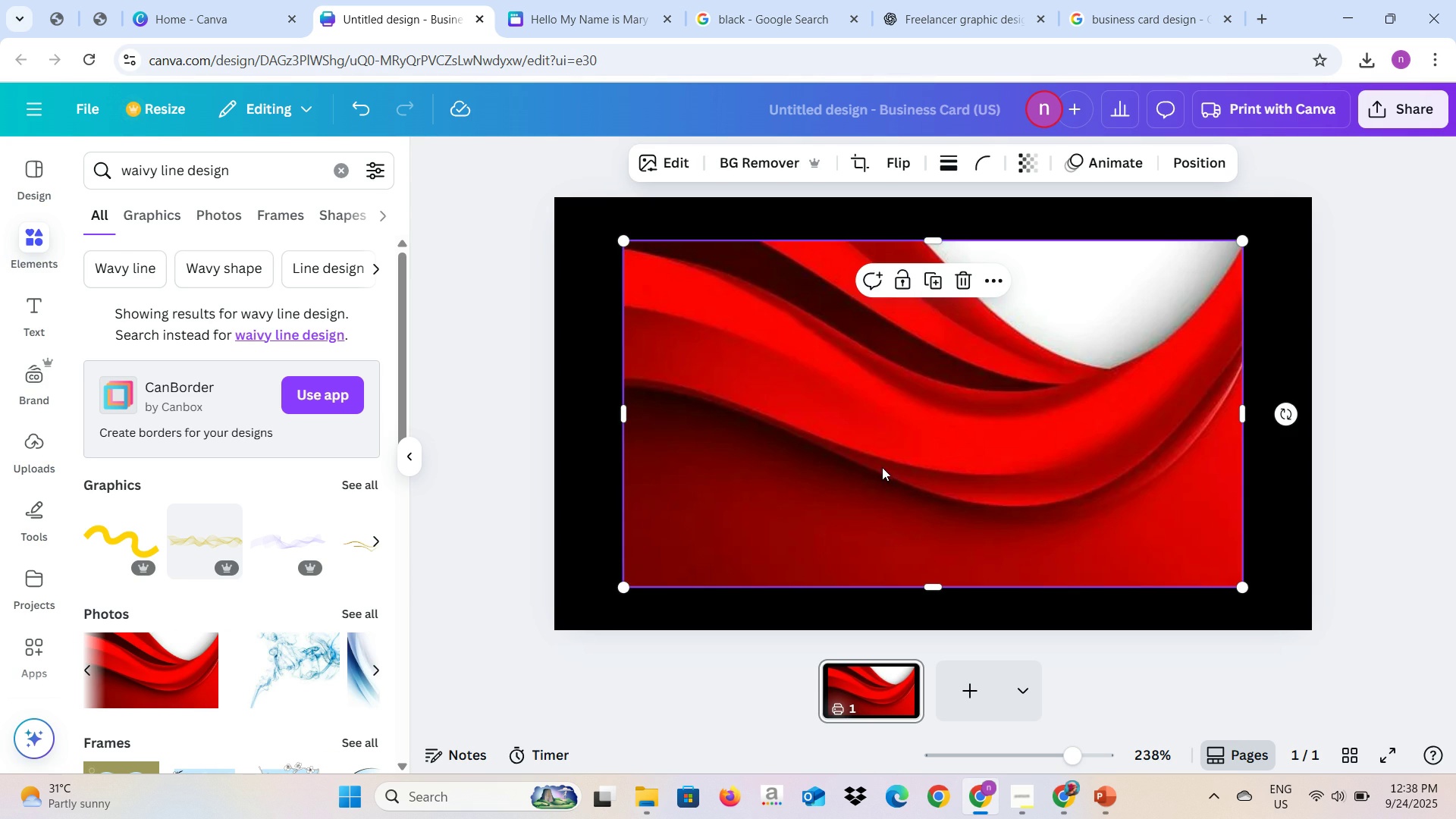 
left_click_drag(start_coordinate=[881, 481], to_coordinate=[815, 491])
 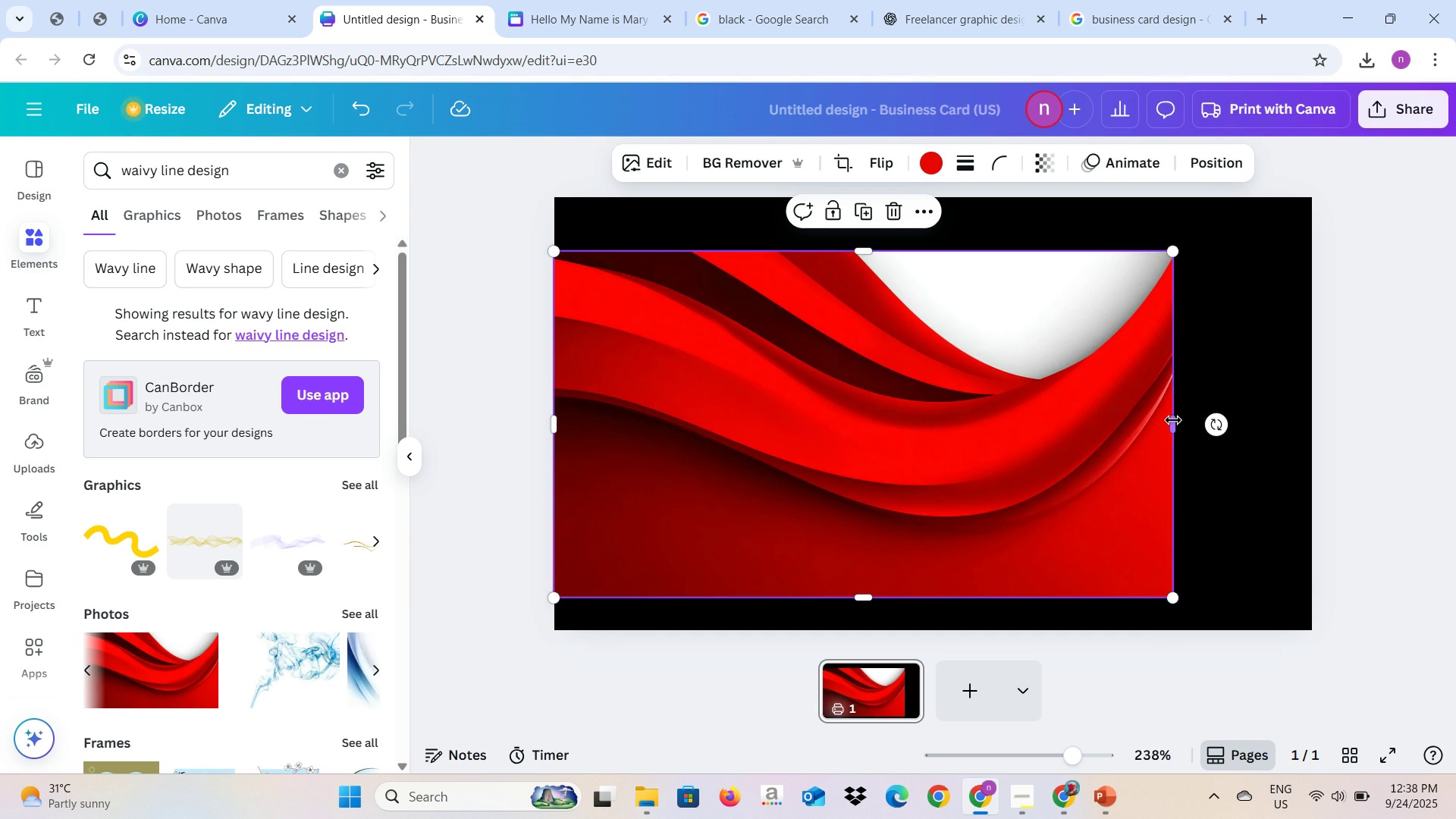 
left_click_drag(start_coordinate=[1175, 422], to_coordinate=[1301, 472])
 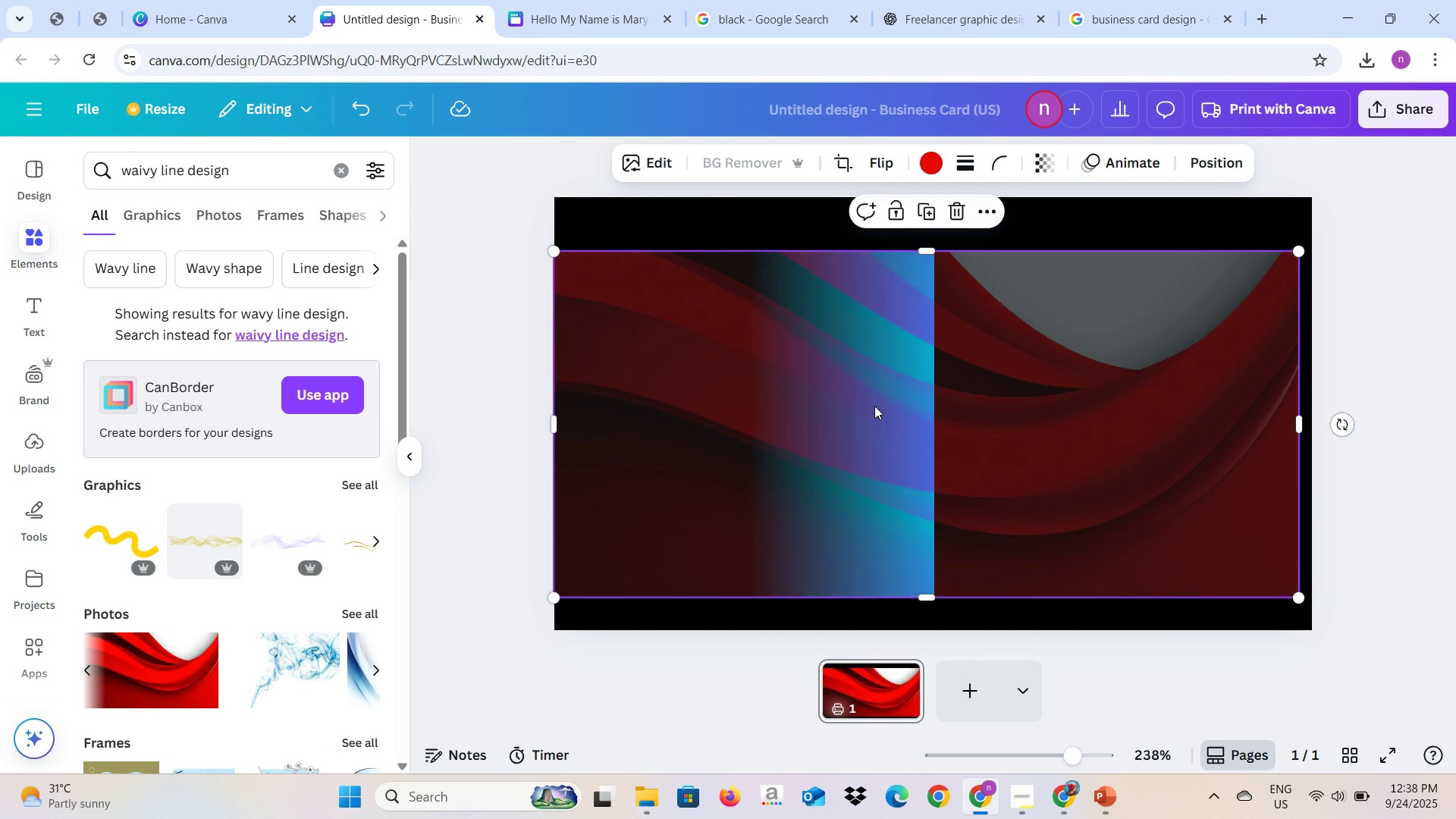 
scroll: coordinate [281, 661], scroll_direction: none, amount: 0.0
 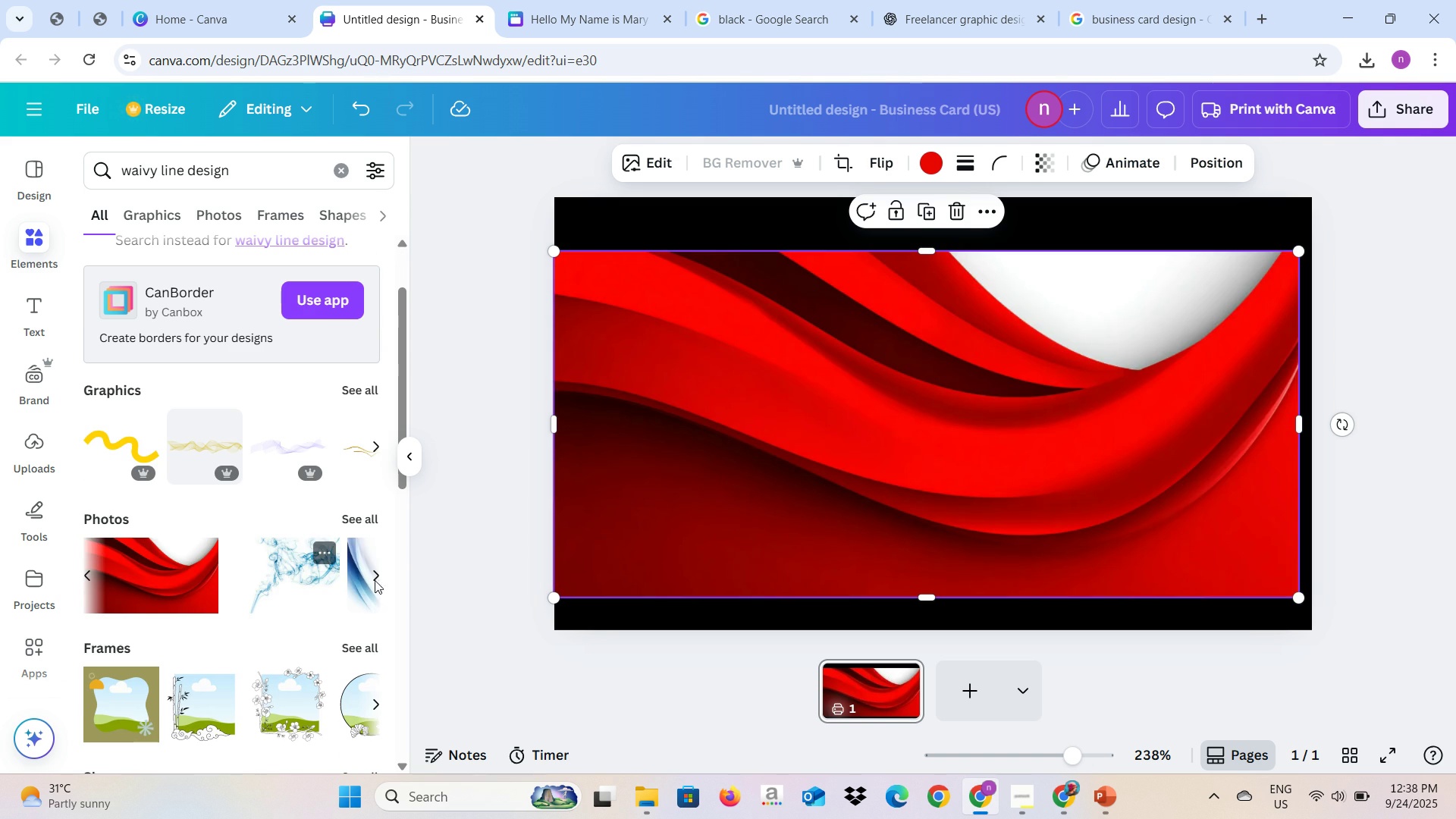 
left_click([375, 580])
 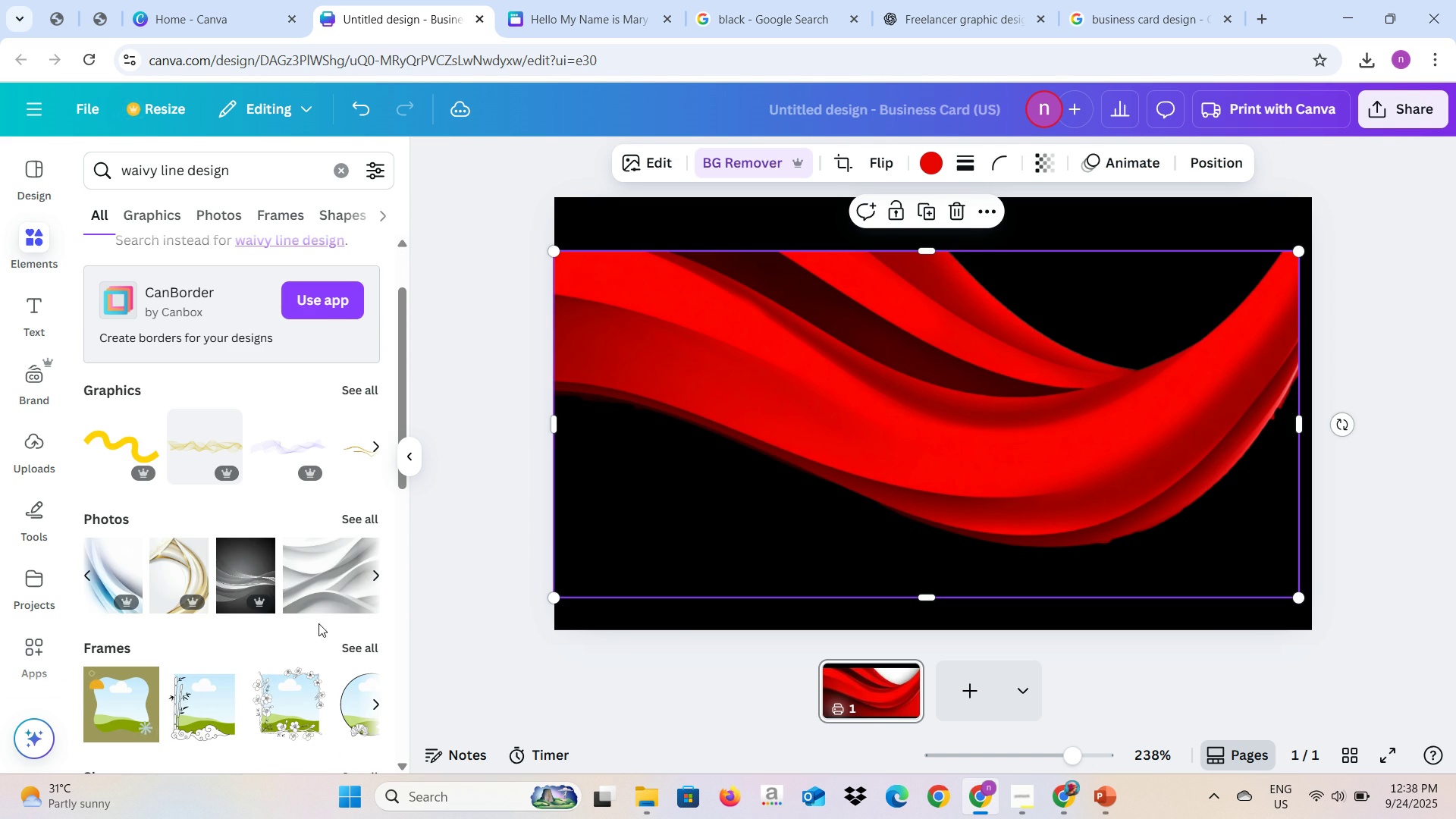 
mouse_move([171, 570])
 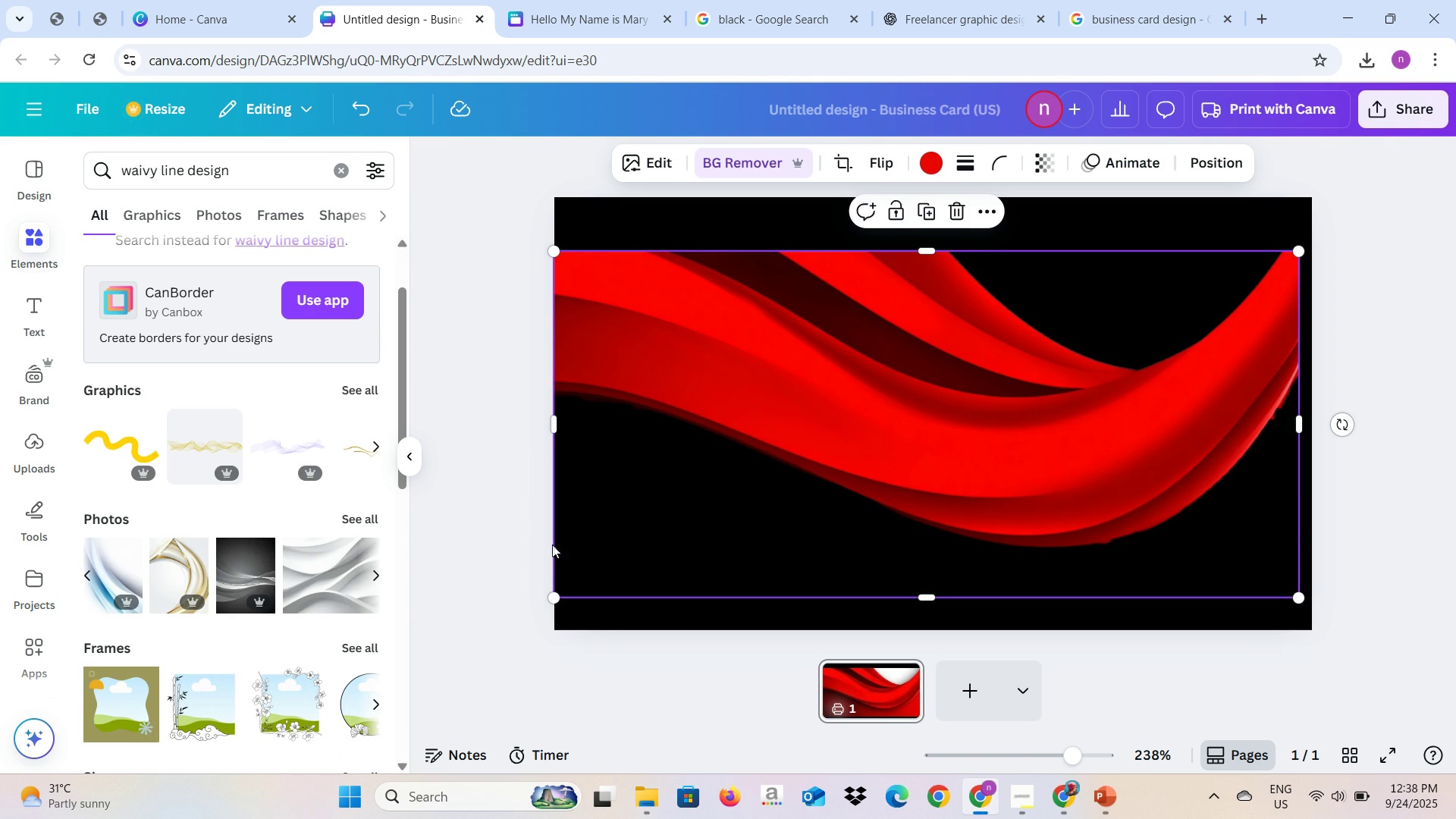 
left_click_drag(start_coordinate=[785, 428], to_coordinate=[792, 493])
 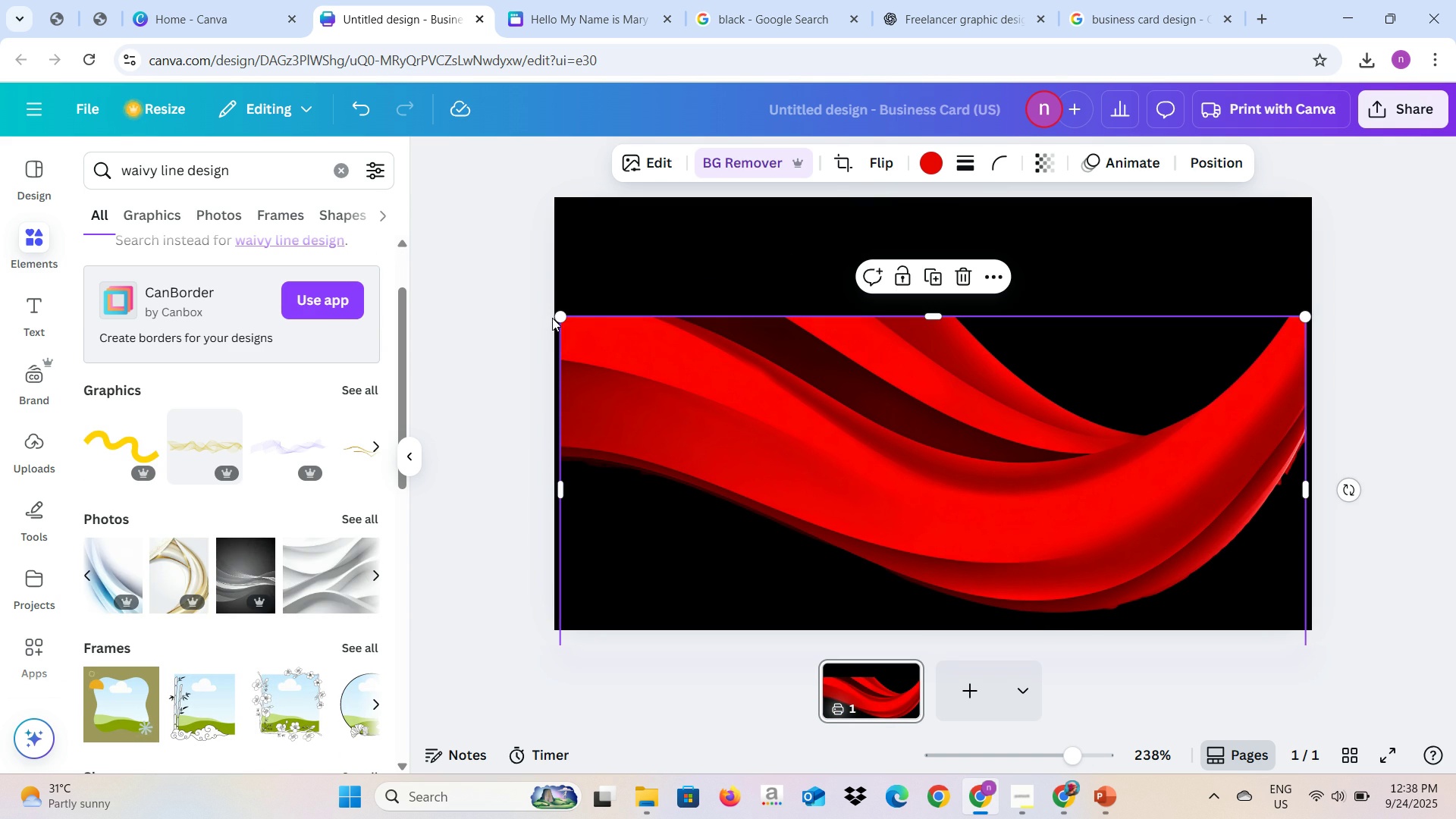 
left_click_drag(start_coordinate=[562, 316], to_coordinate=[453, 344])
 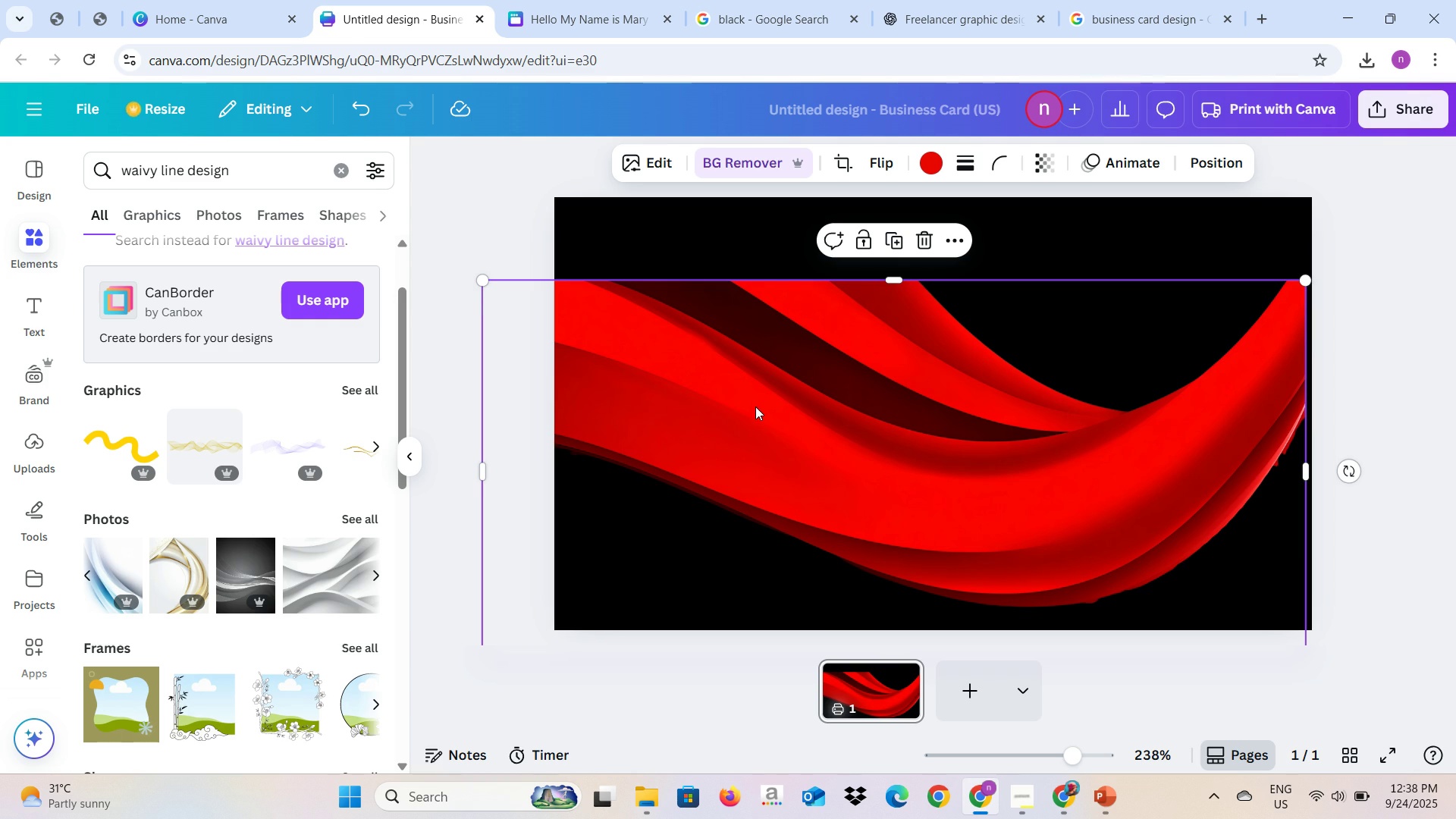 
left_click([755, 406])
 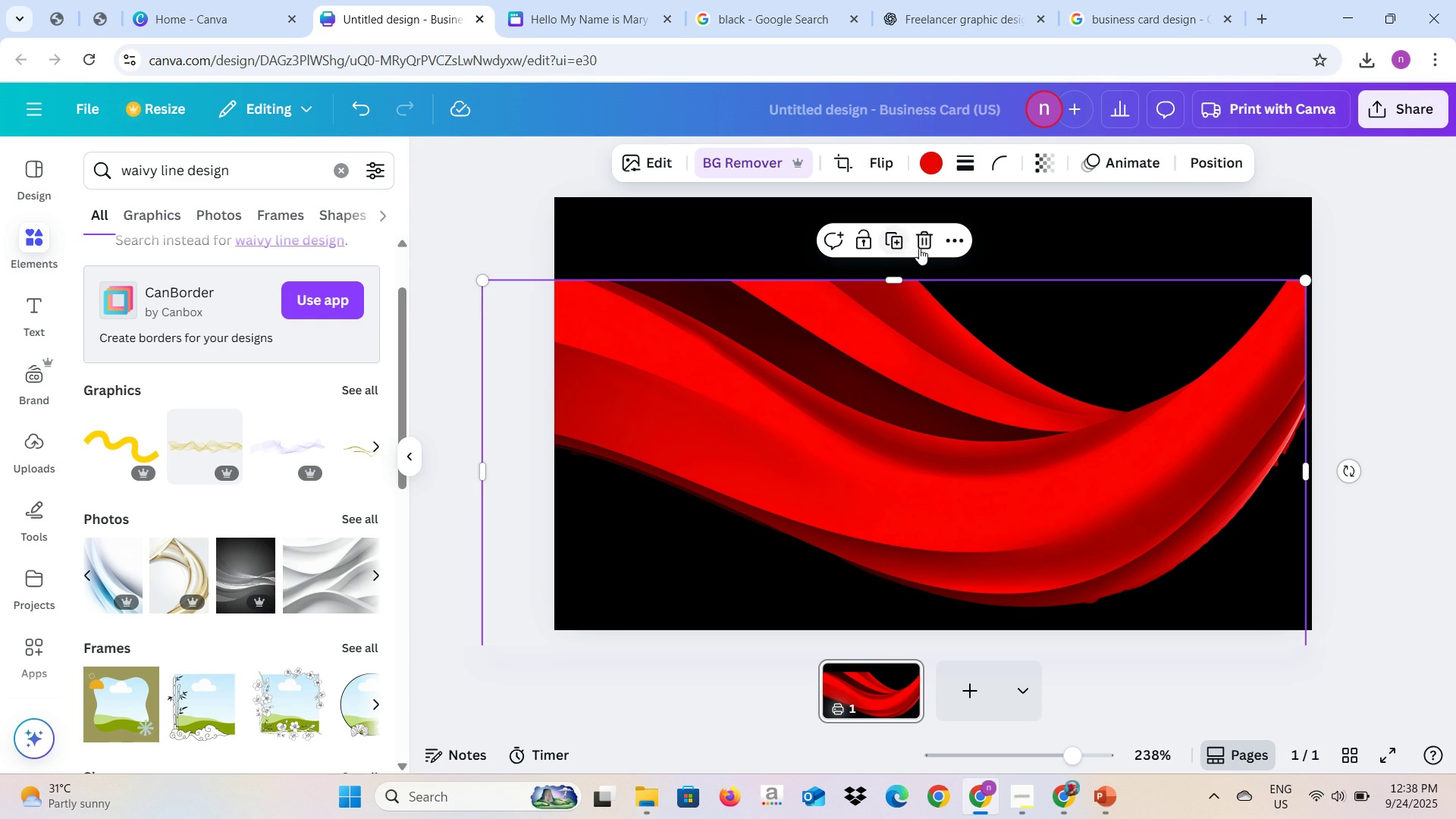 
left_click([919, 248])
 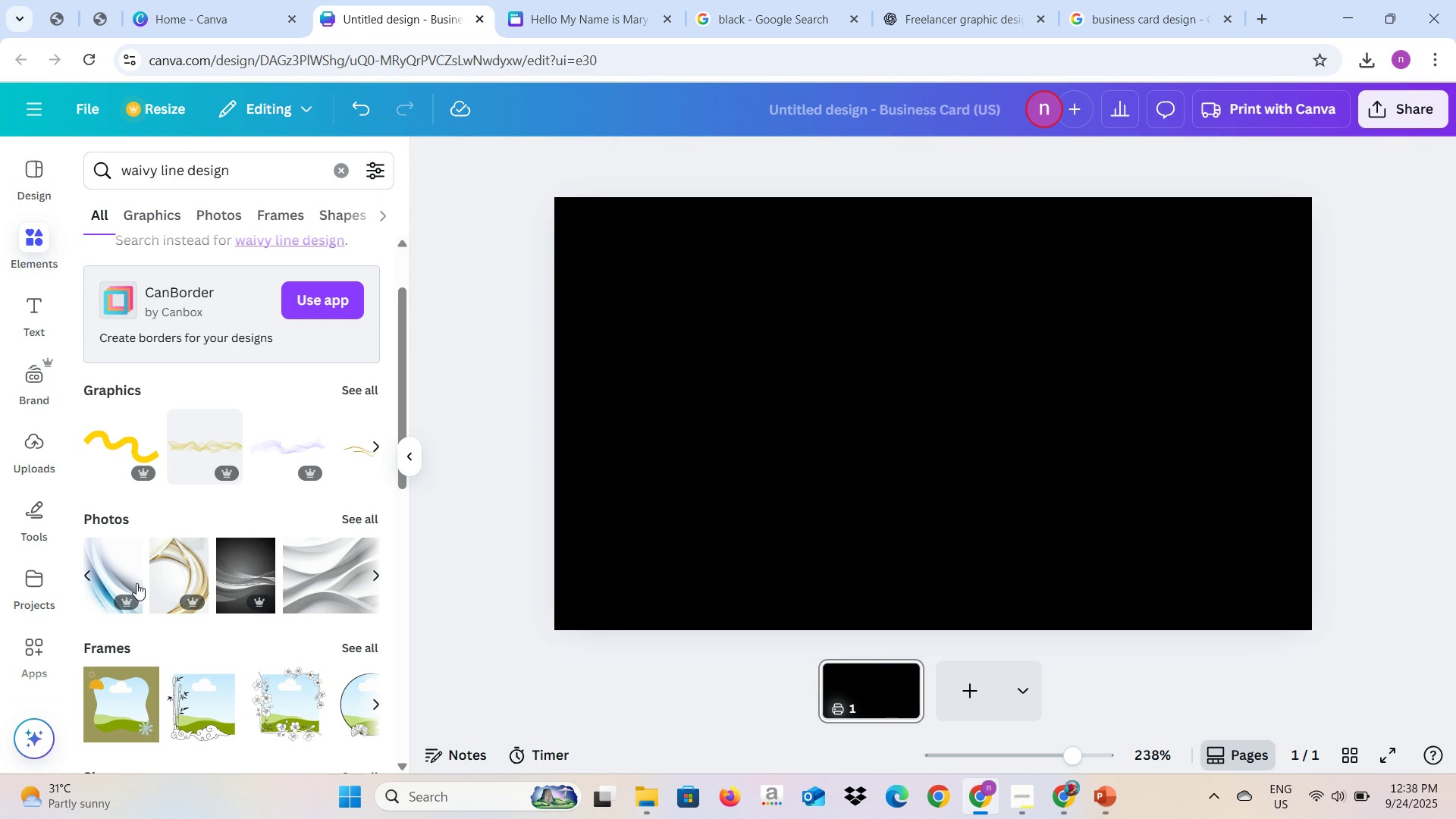 
left_click([115, 557])
 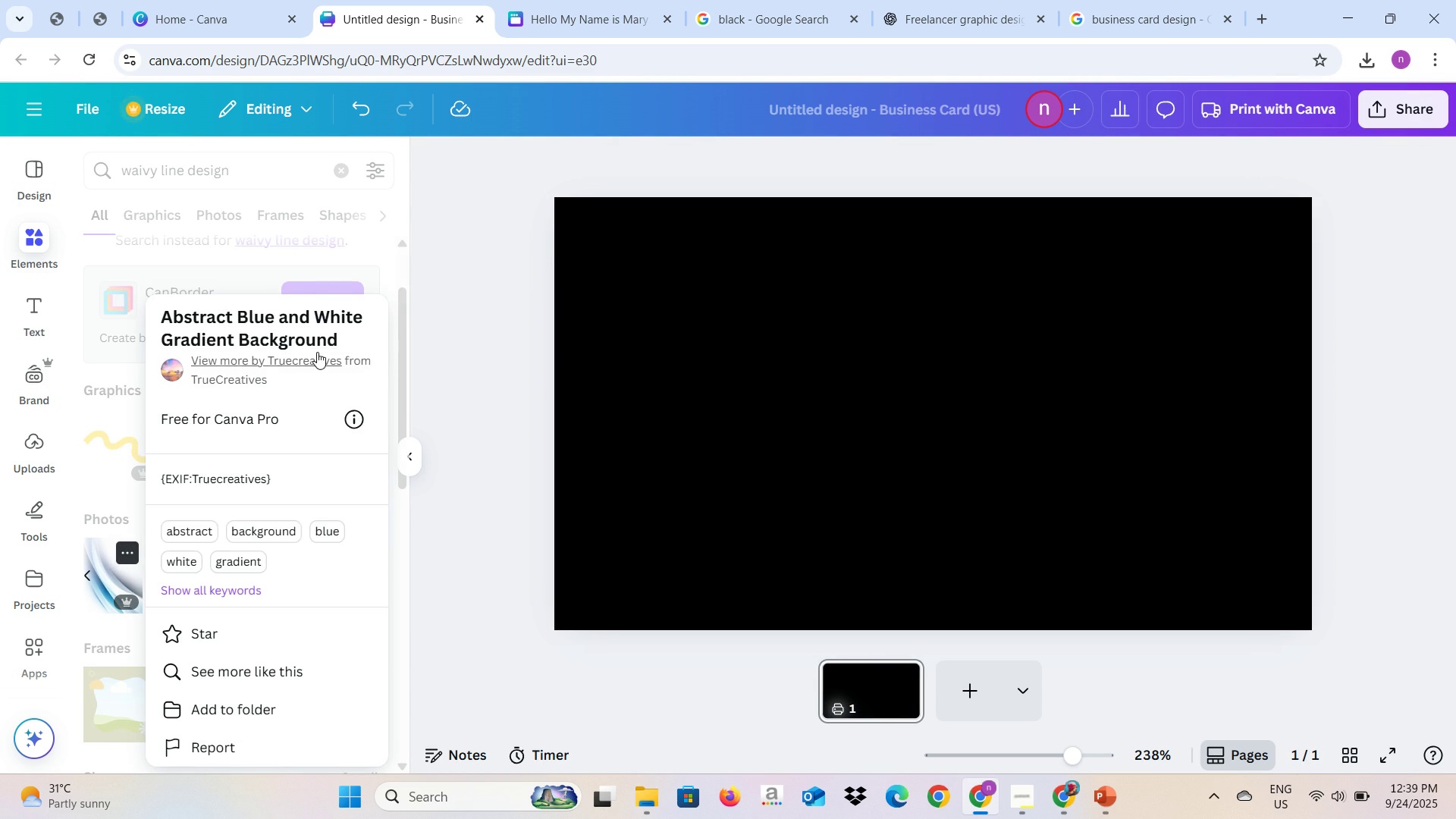 
left_click([487, 424])
 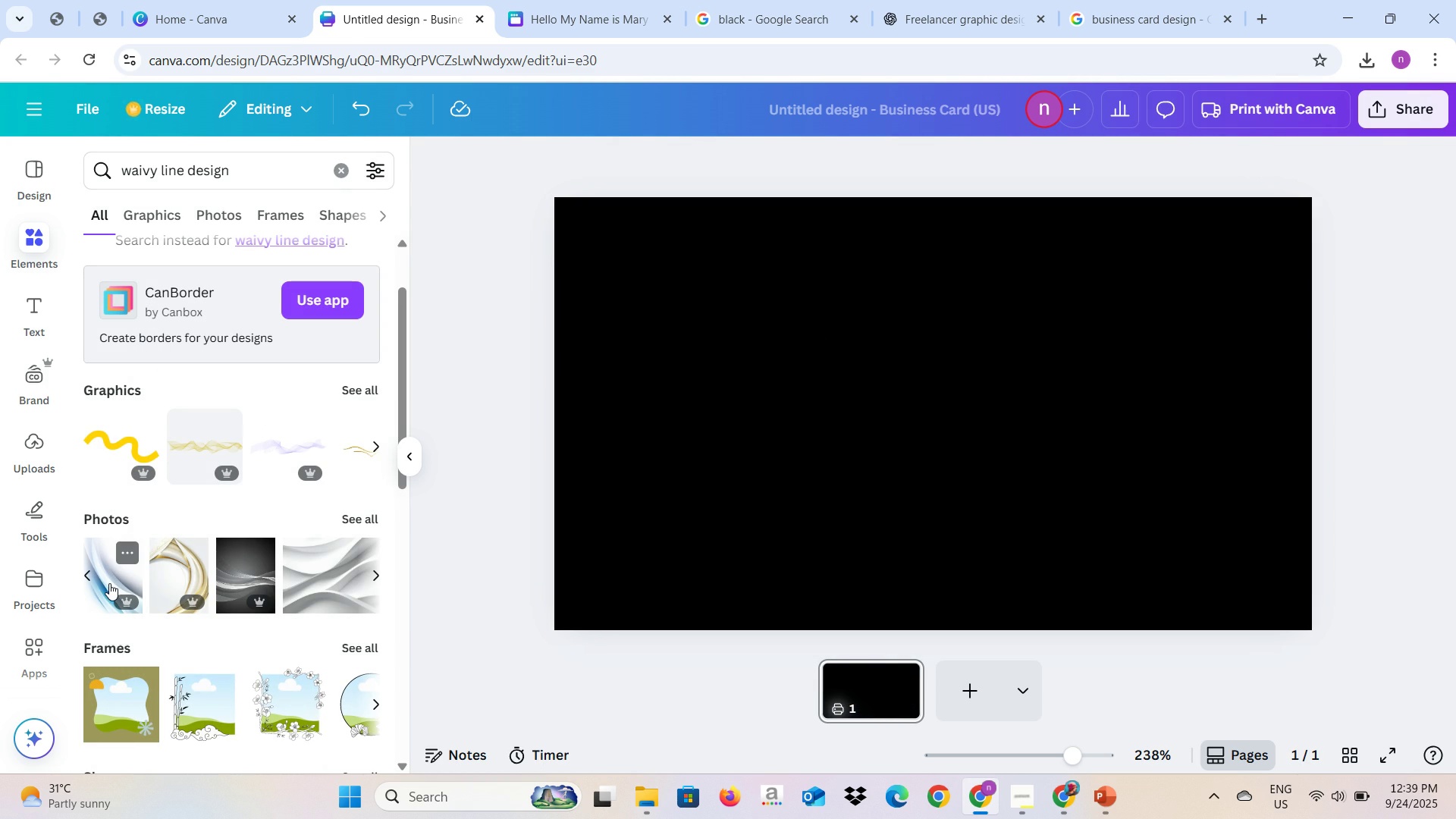 
left_click([109, 583])
 